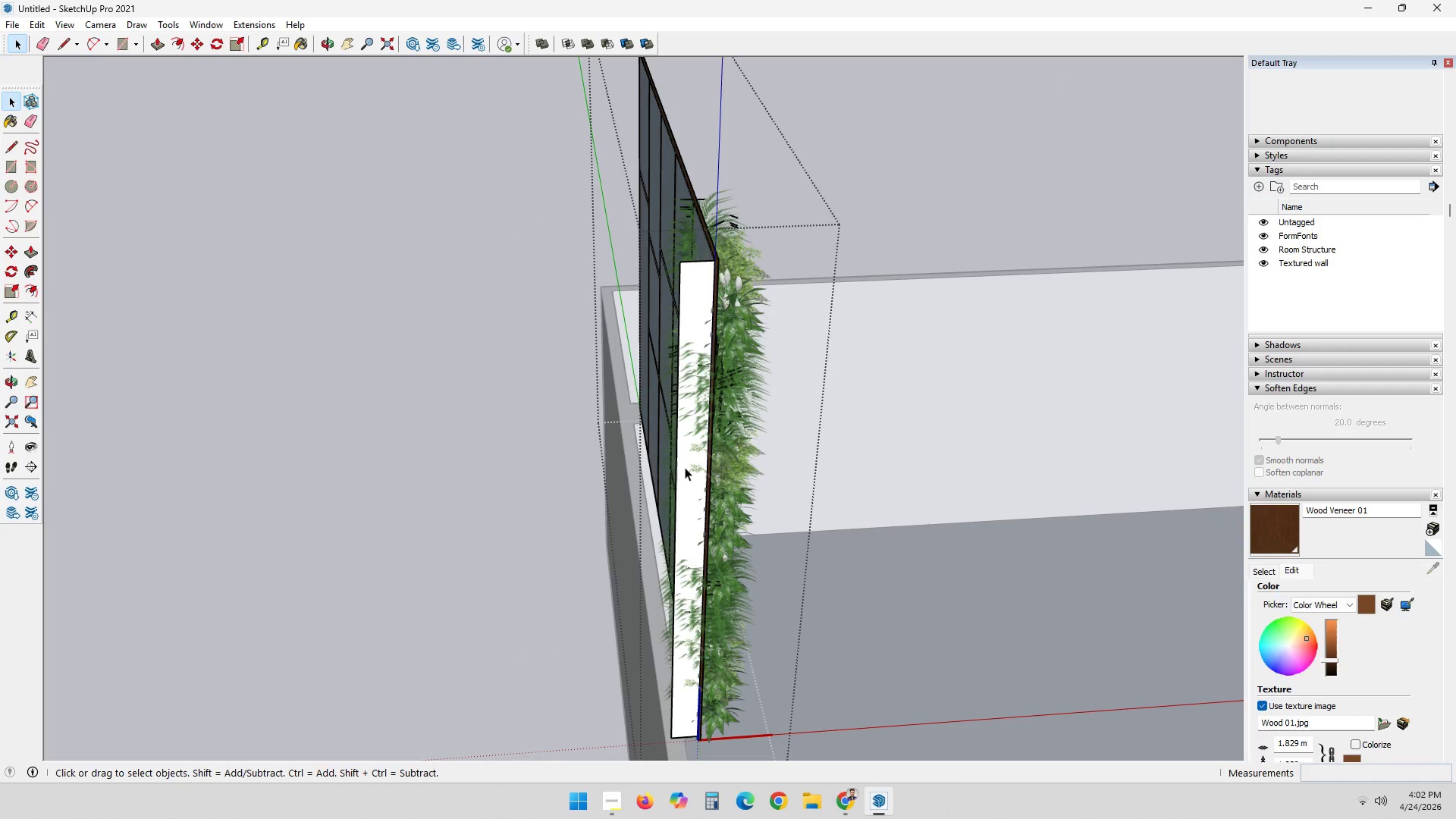 
key(S)
 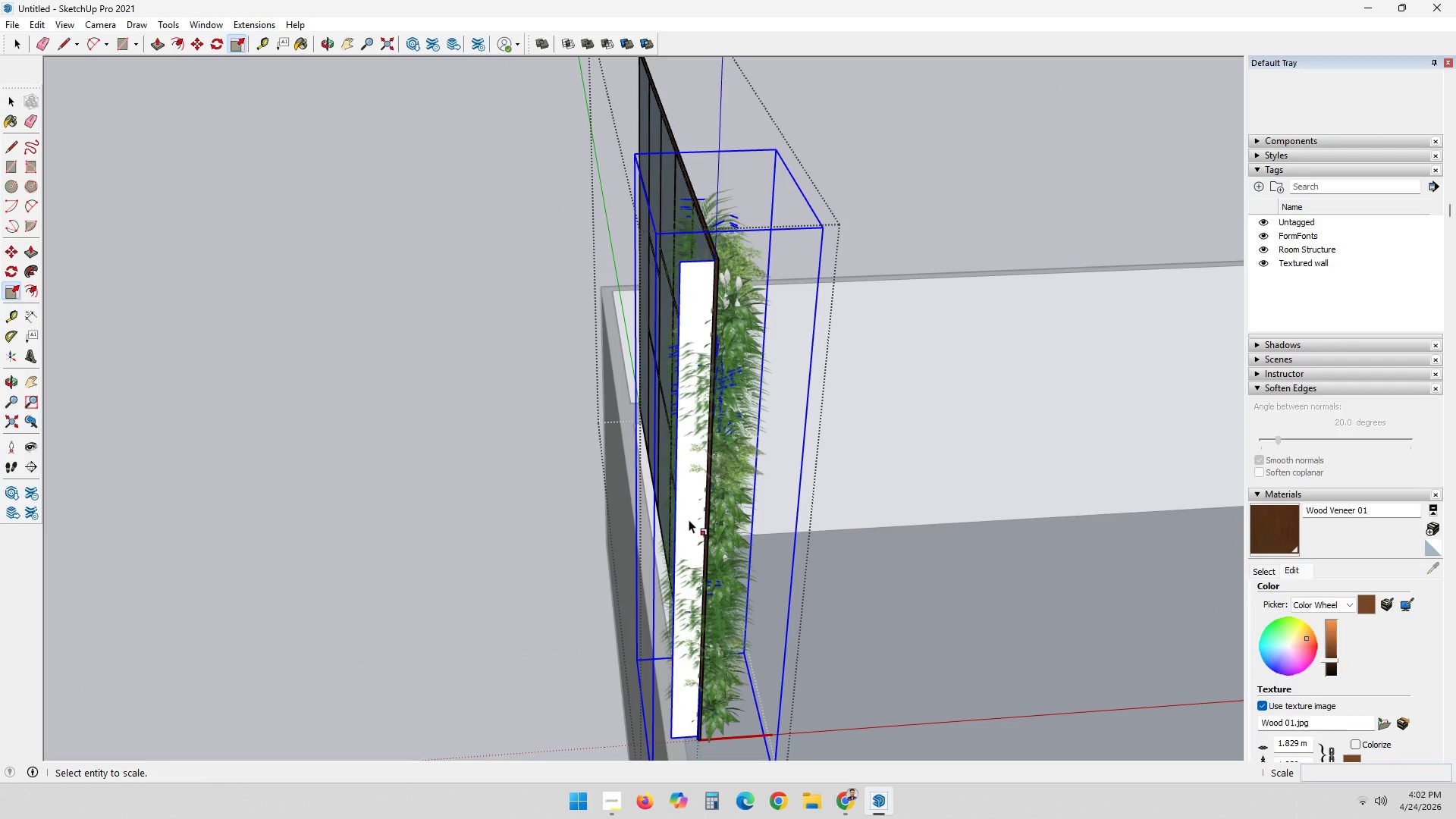 
key(Space)
 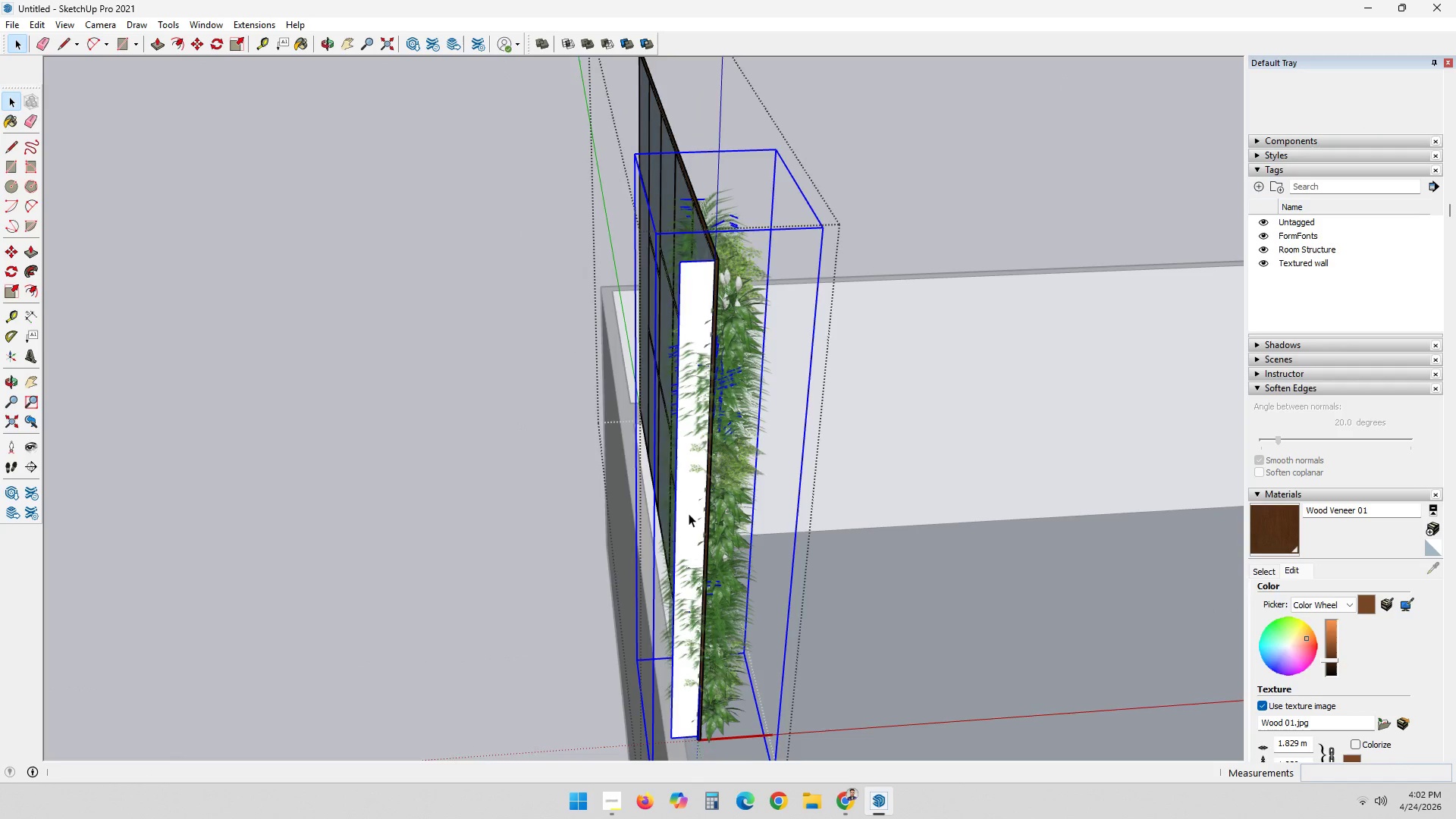 
double_click([689, 513])
 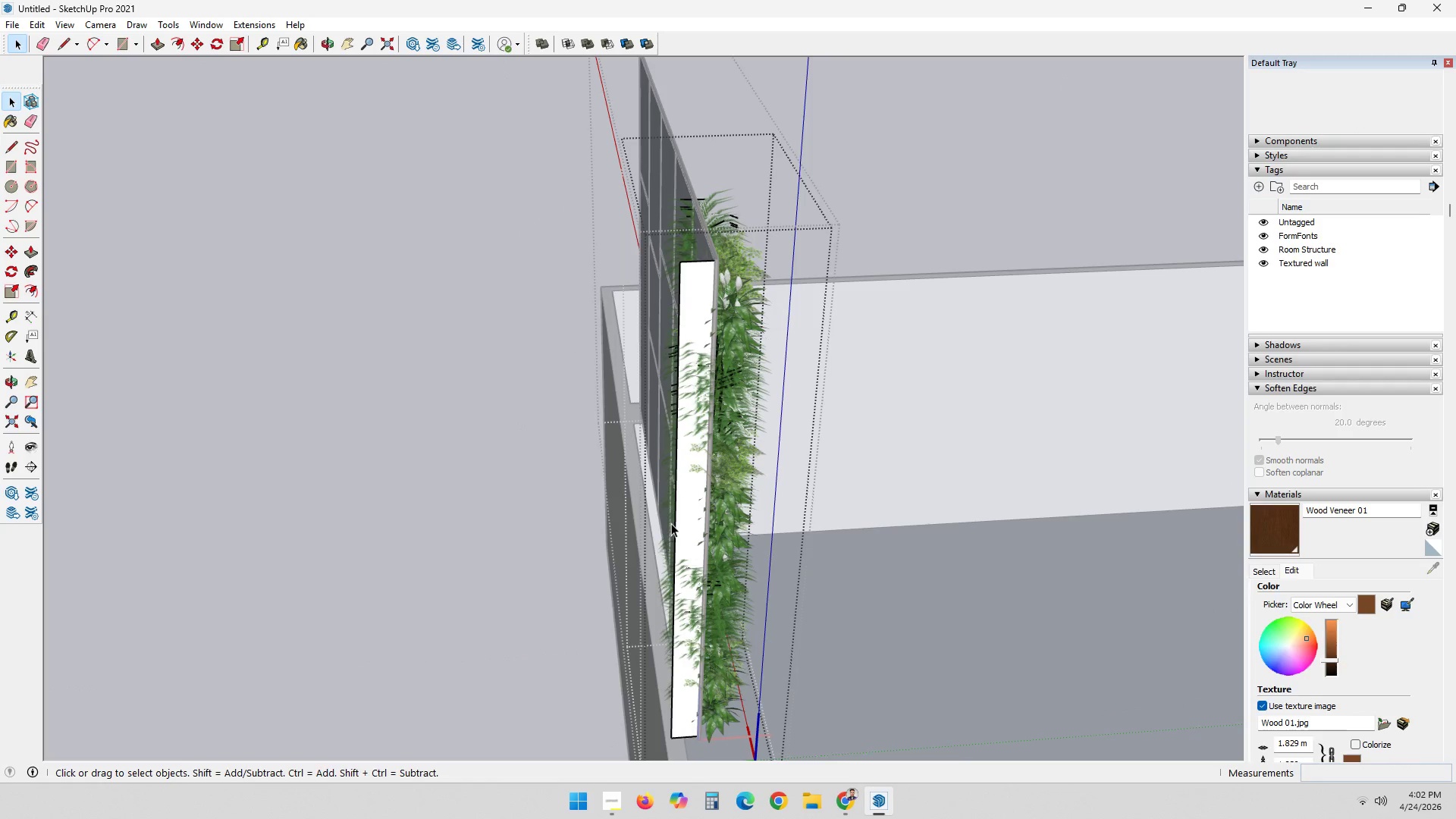 
double_click([674, 523])
 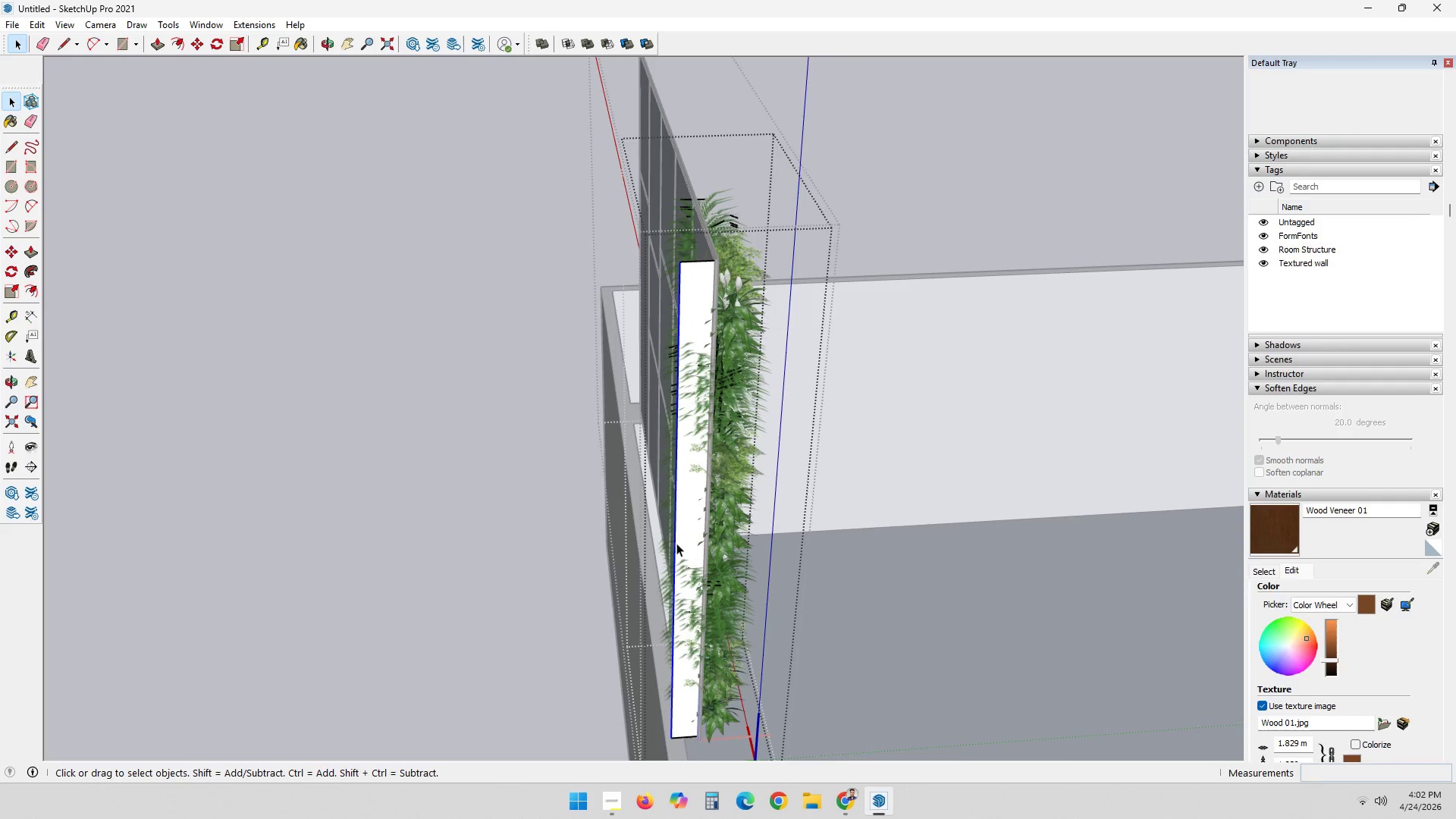 
key(M)
 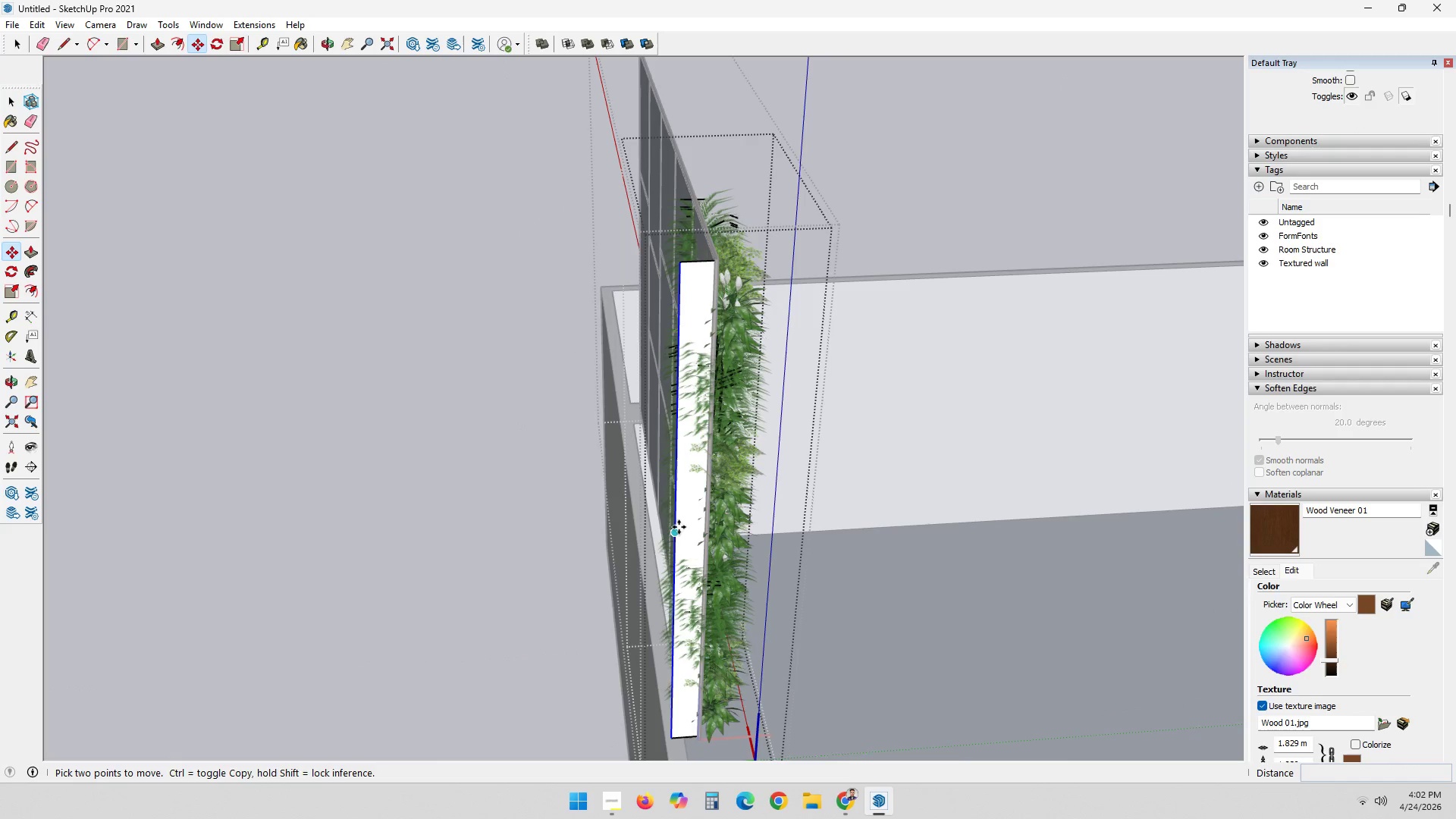 
left_click([674, 531])
 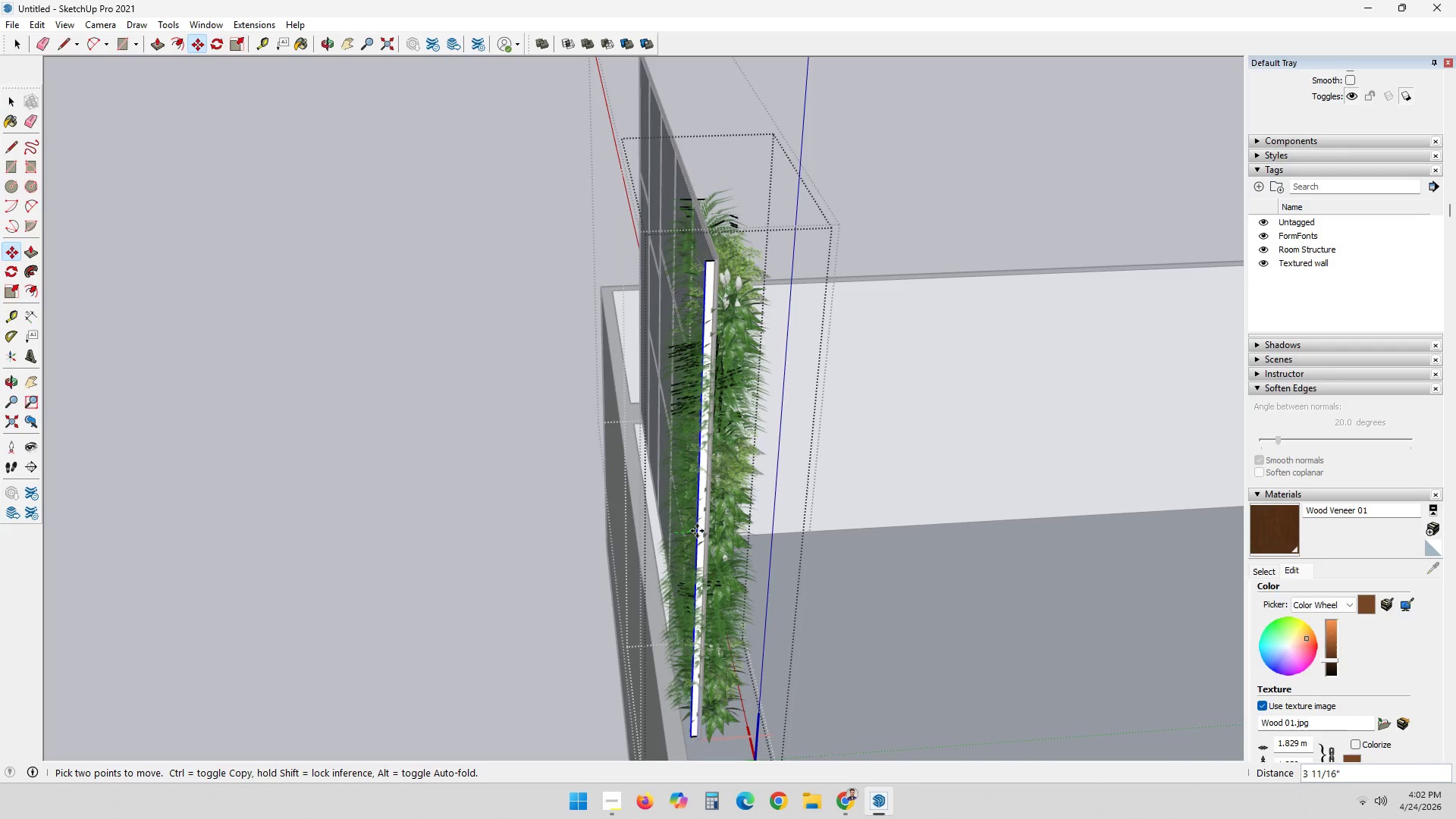 
left_click([698, 531])
 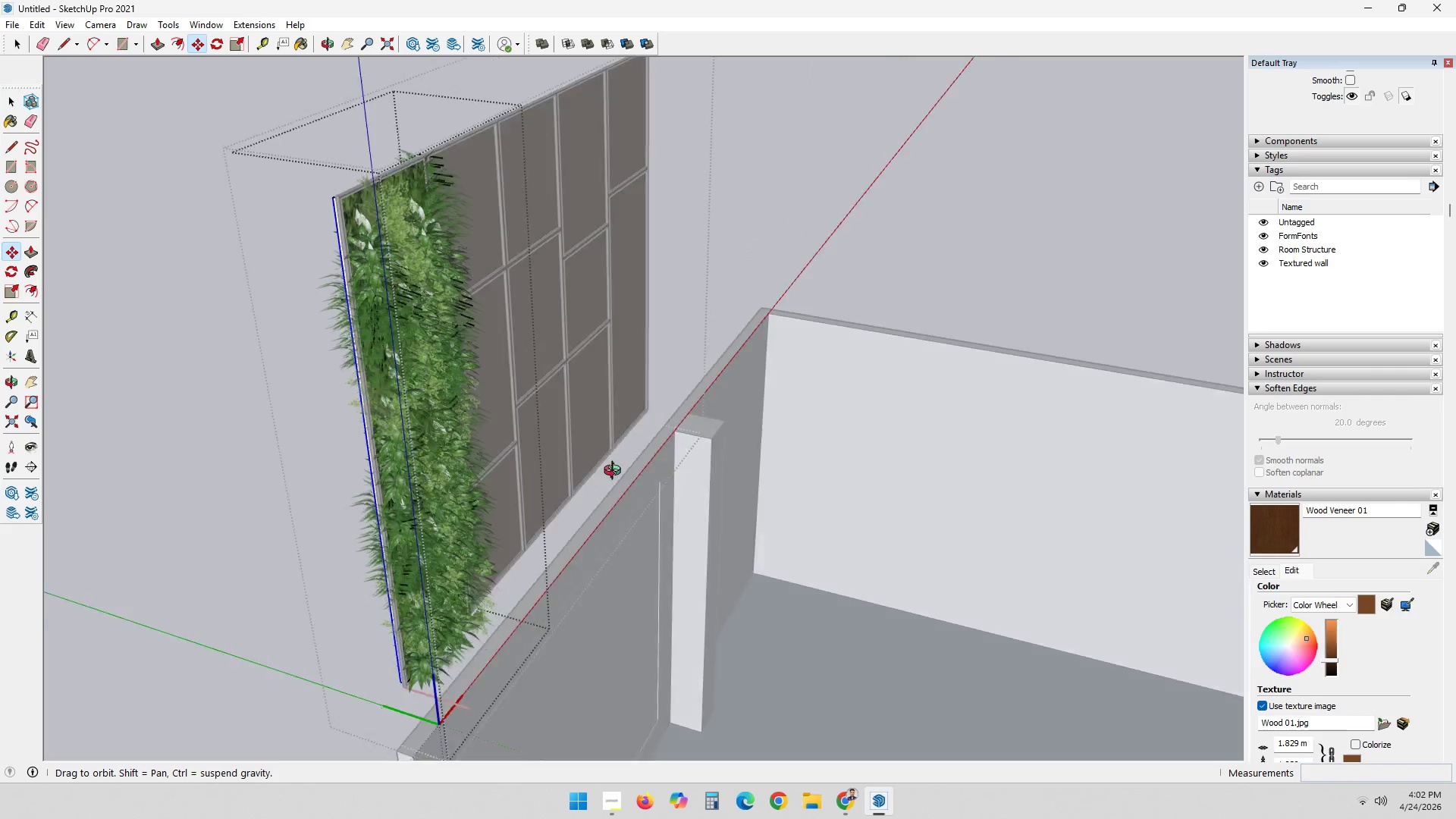 
key(Space)
 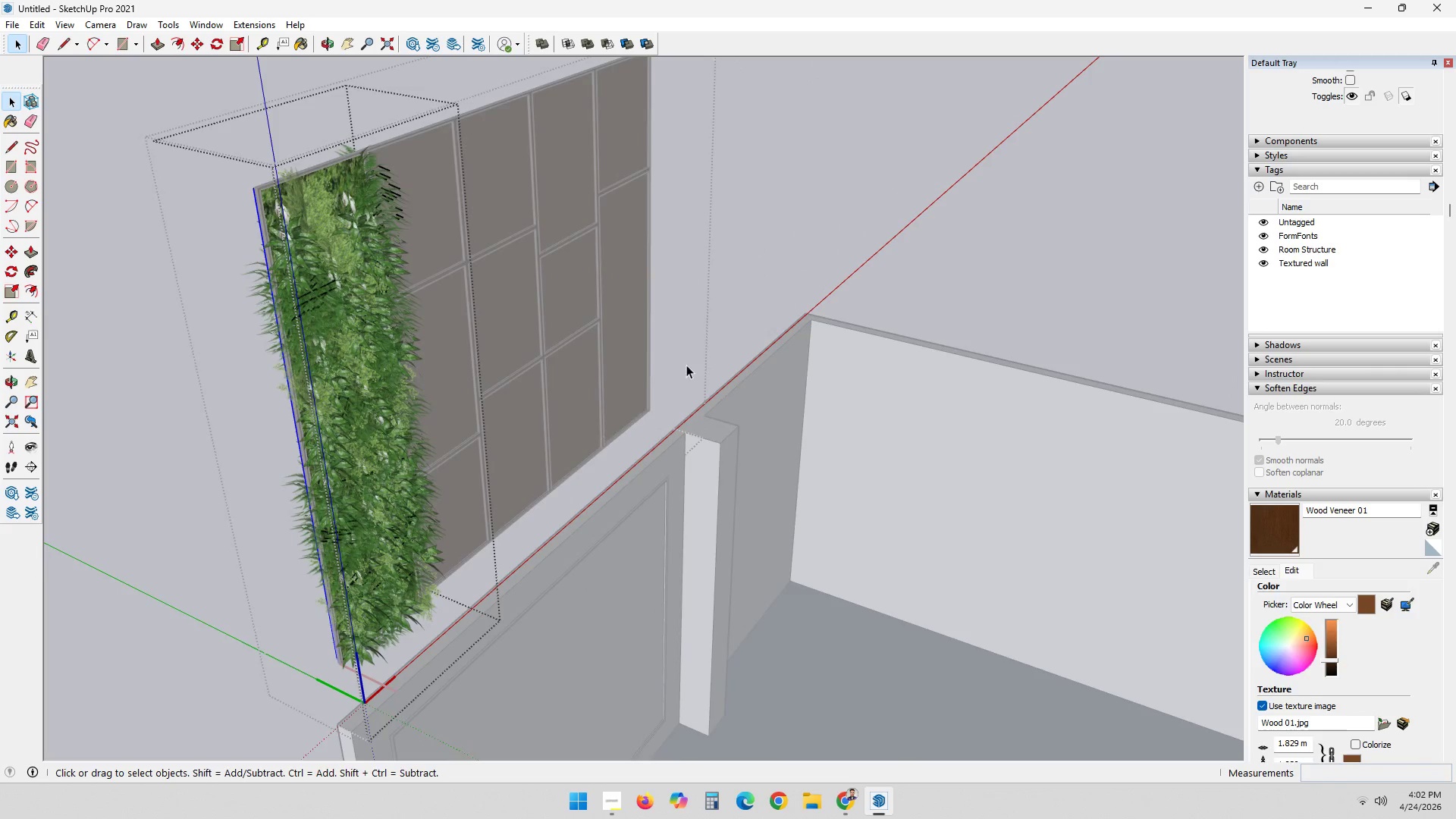 
left_click([717, 337])
 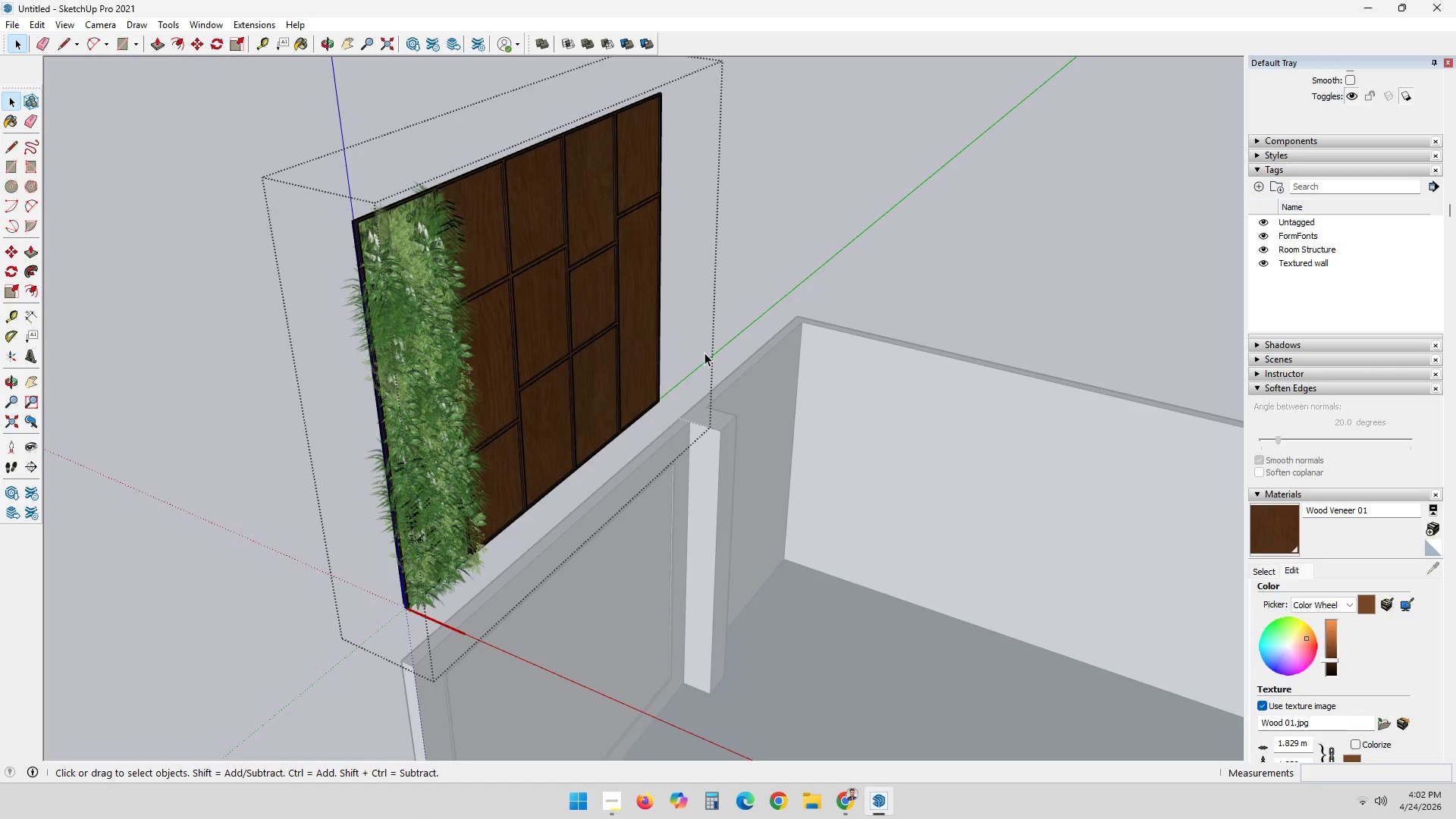 
scroll: coordinate [722, 343], scroll_direction: down, amount: 4.0
 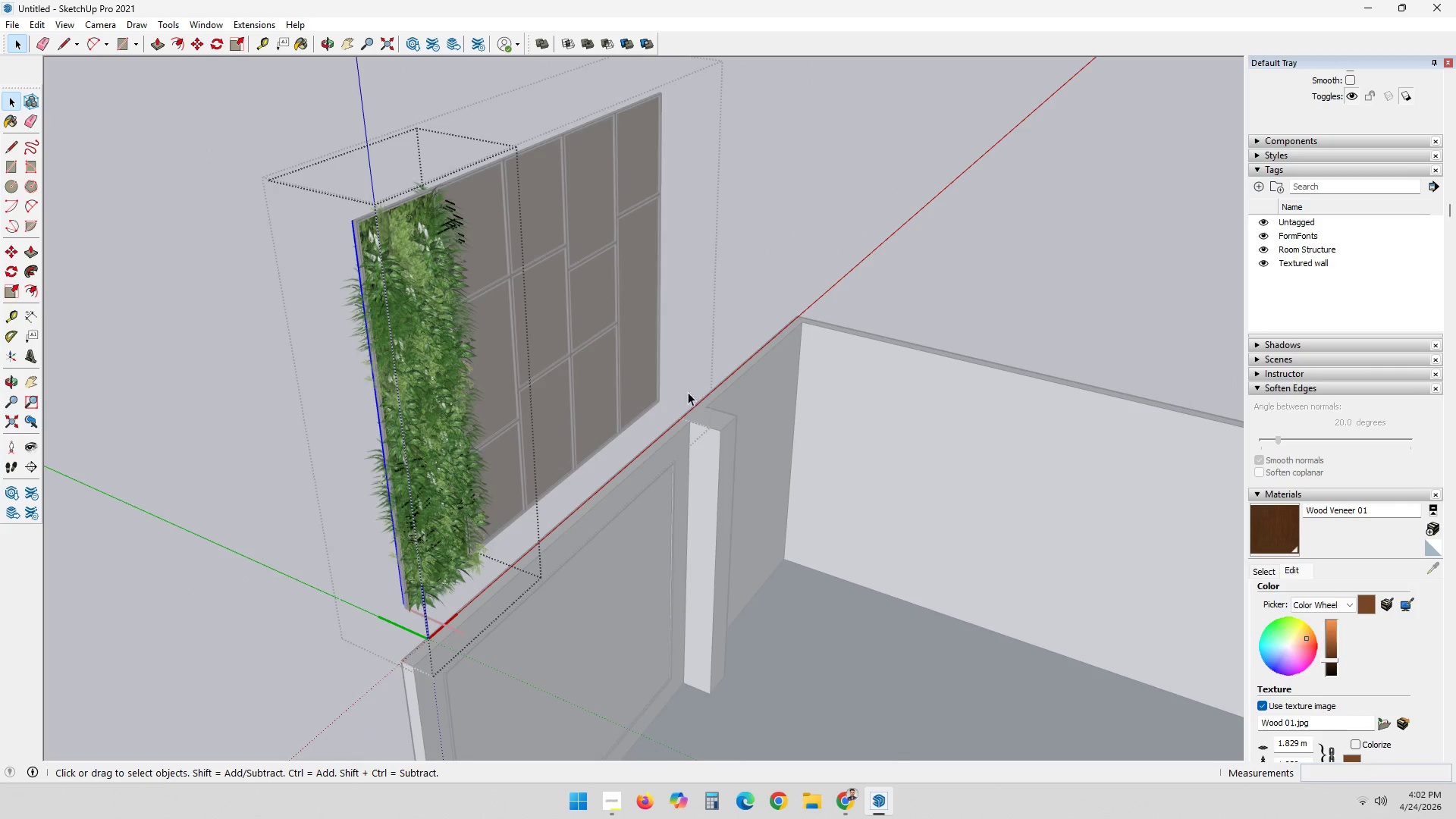 
double_click([704, 353])
 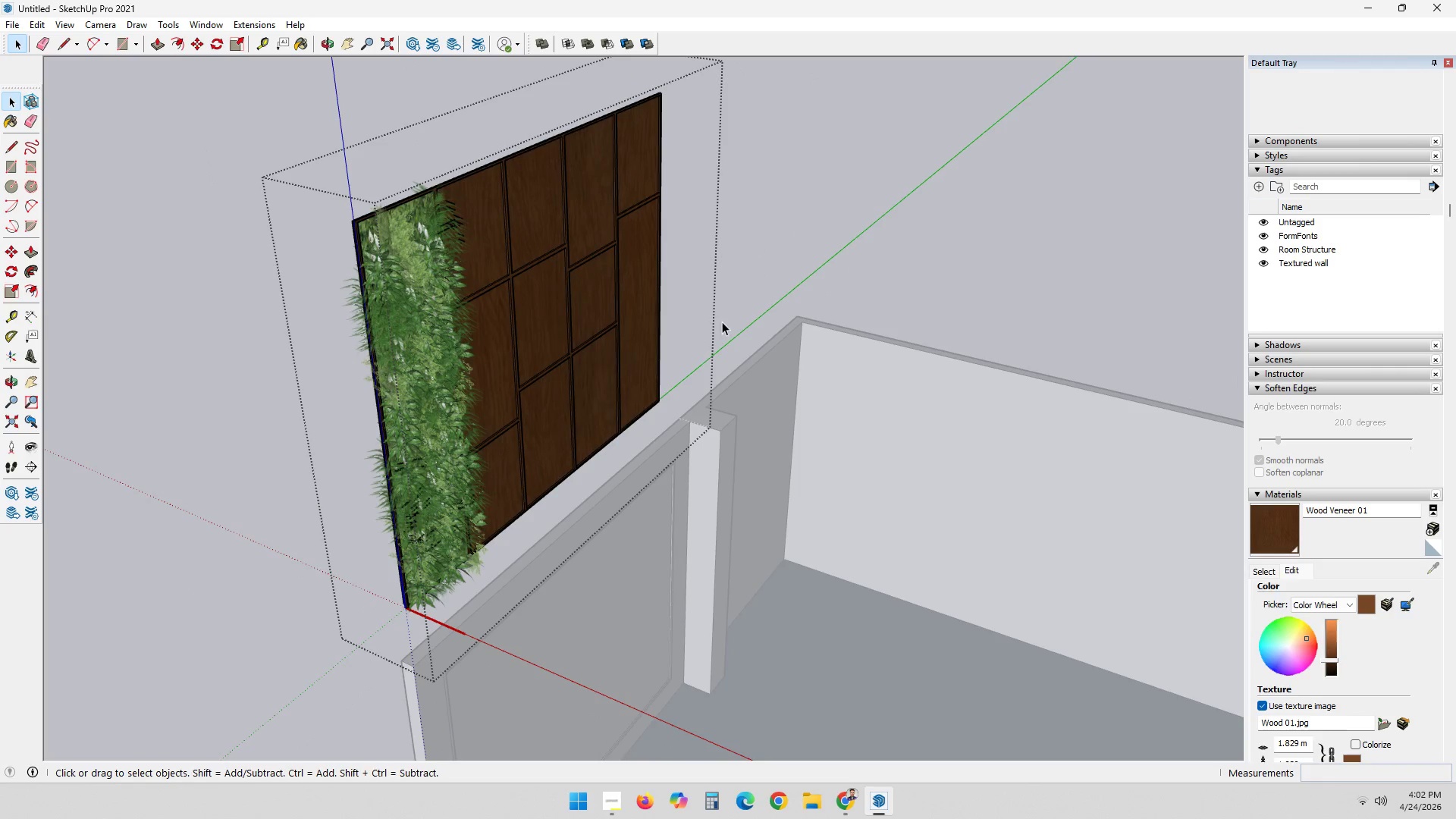 
scroll: coordinate [732, 295], scroll_direction: down, amount: 5.0
 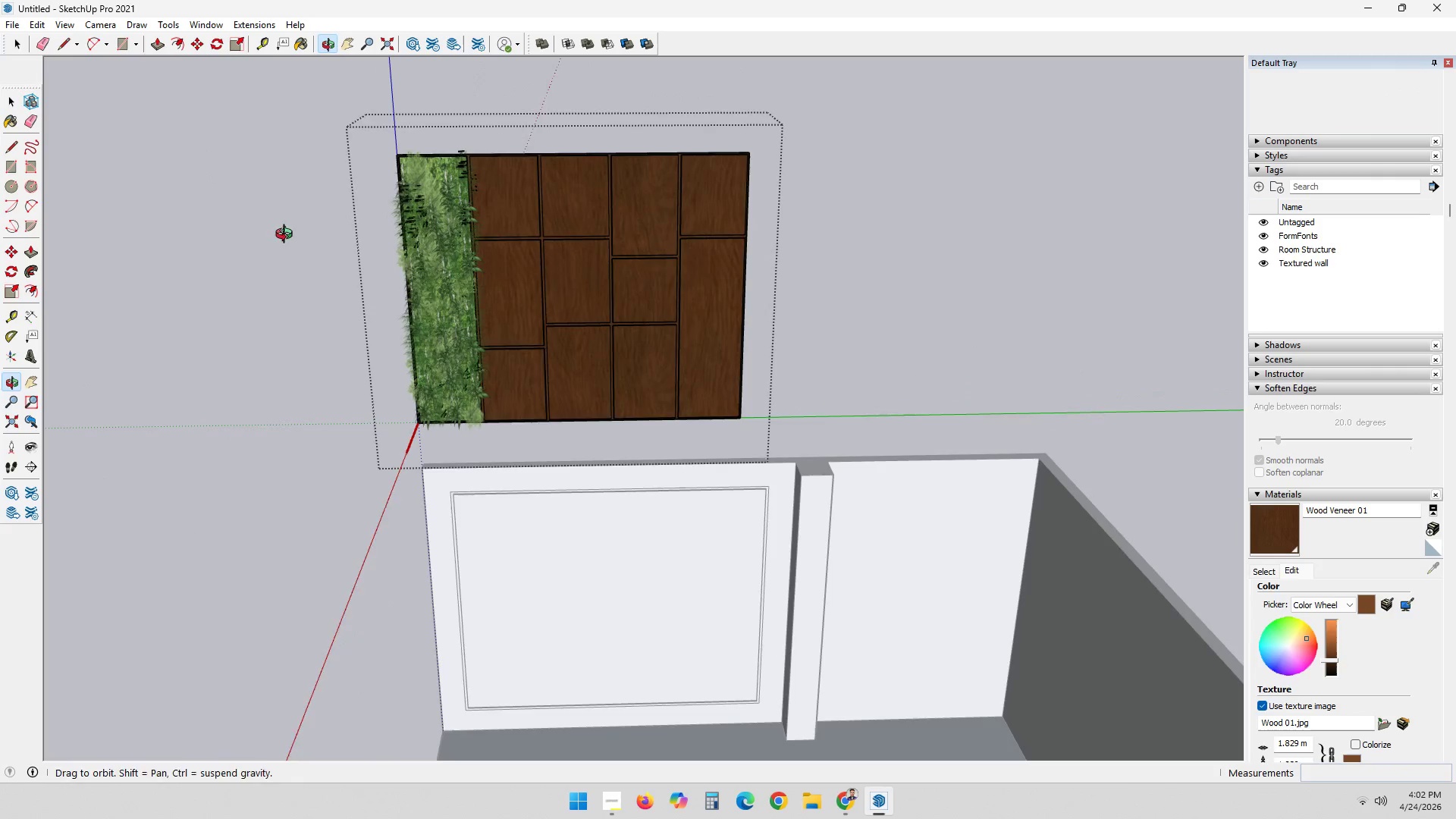 
scroll: coordinate [610, 380], scroll_direction: up, amount: 5.0
 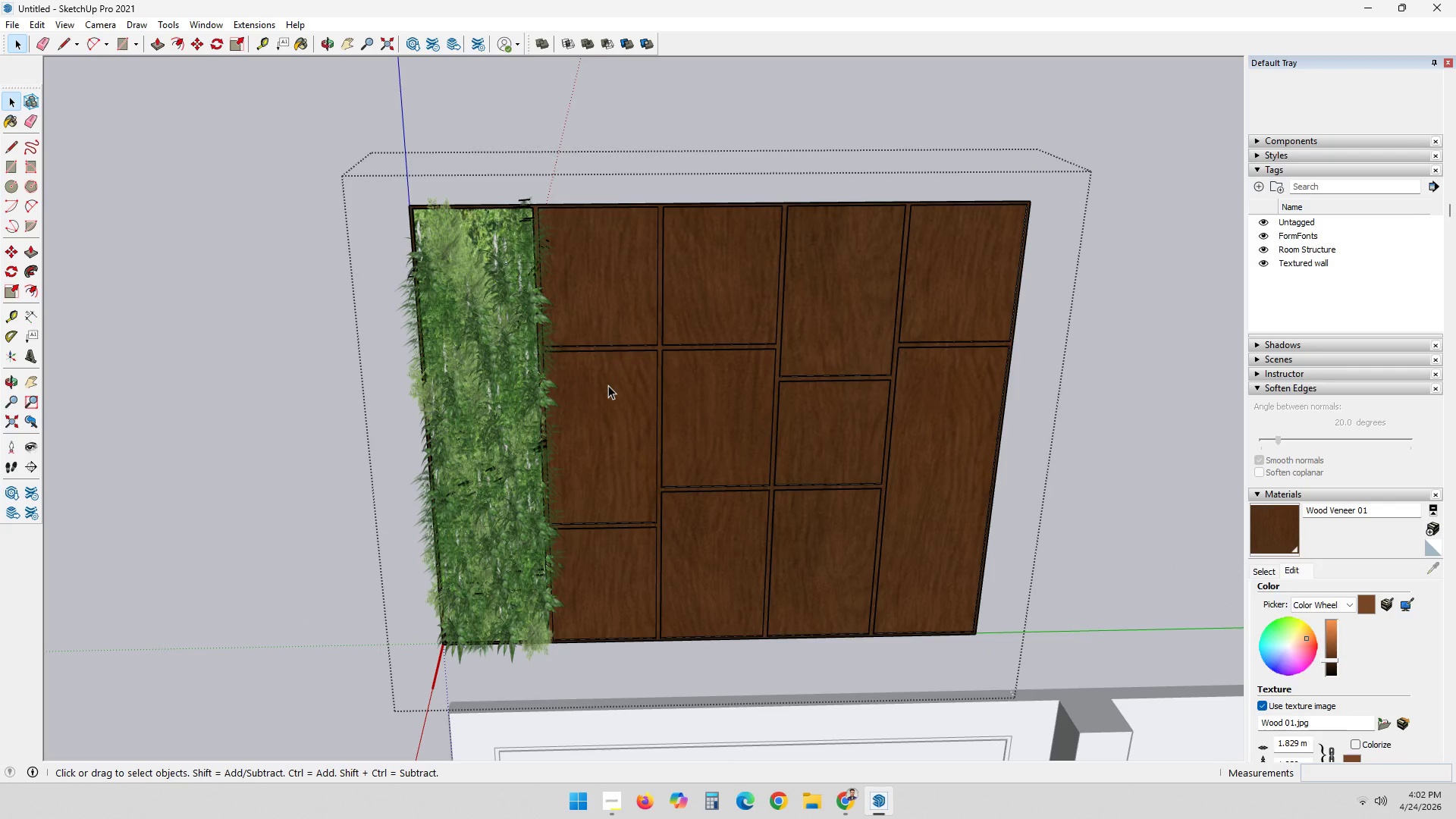 
wait(10.07)
 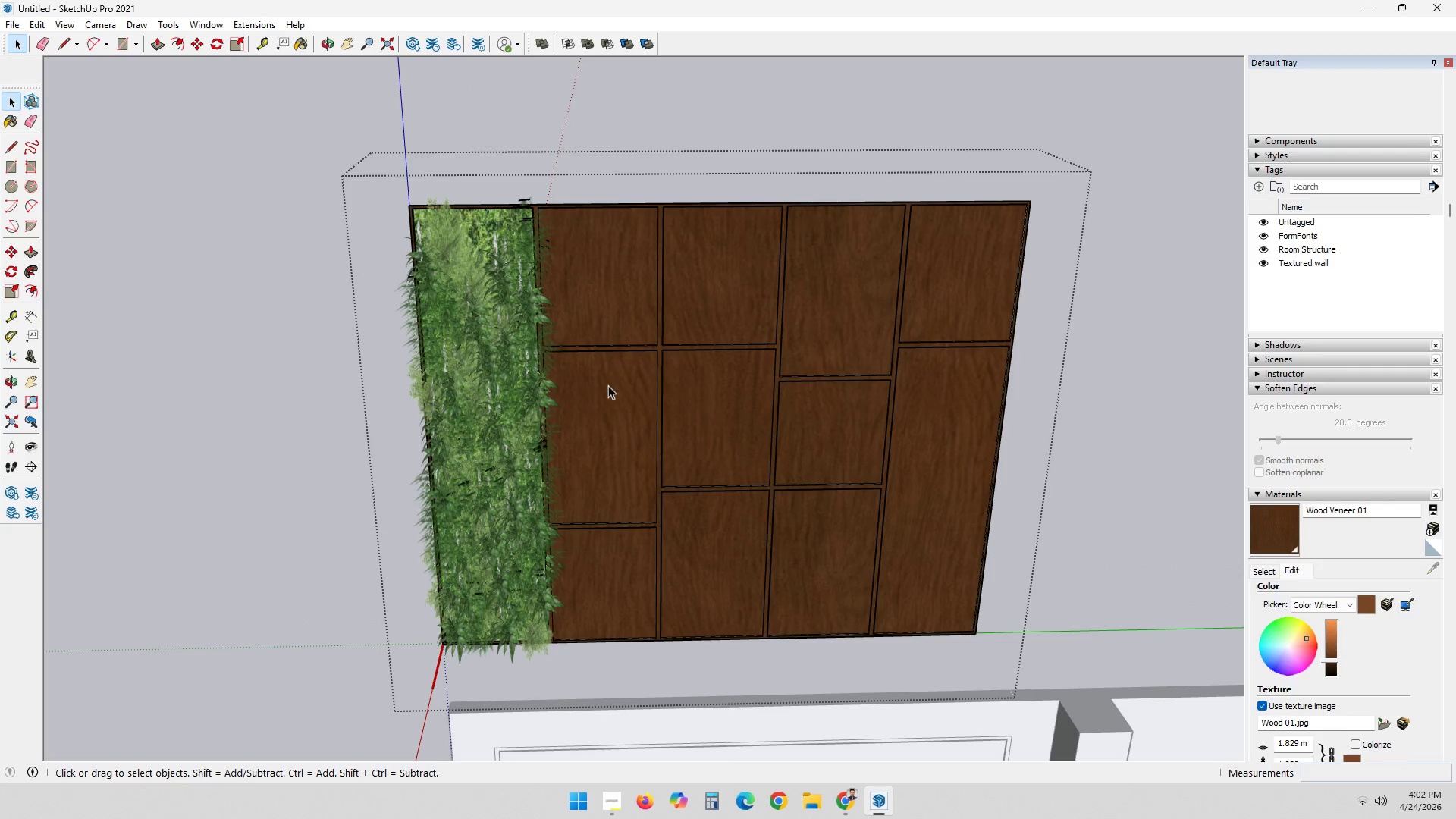 
scroll: coordinate [1349, 644], scroll_direction: down, amount: 3.0
 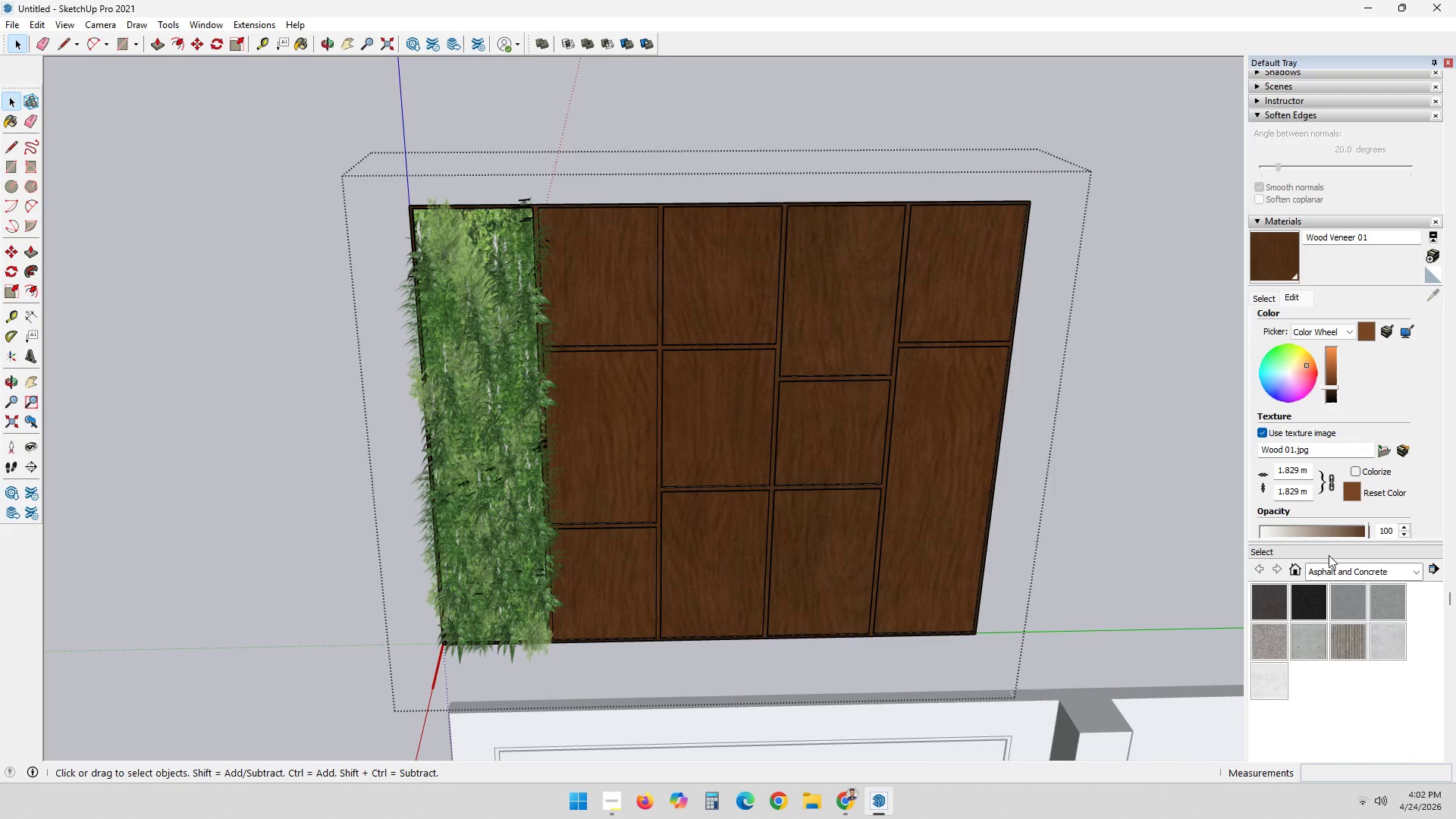 
scroll: coordinate [1381, 531], scroll_direction: up, amount: 4.0
 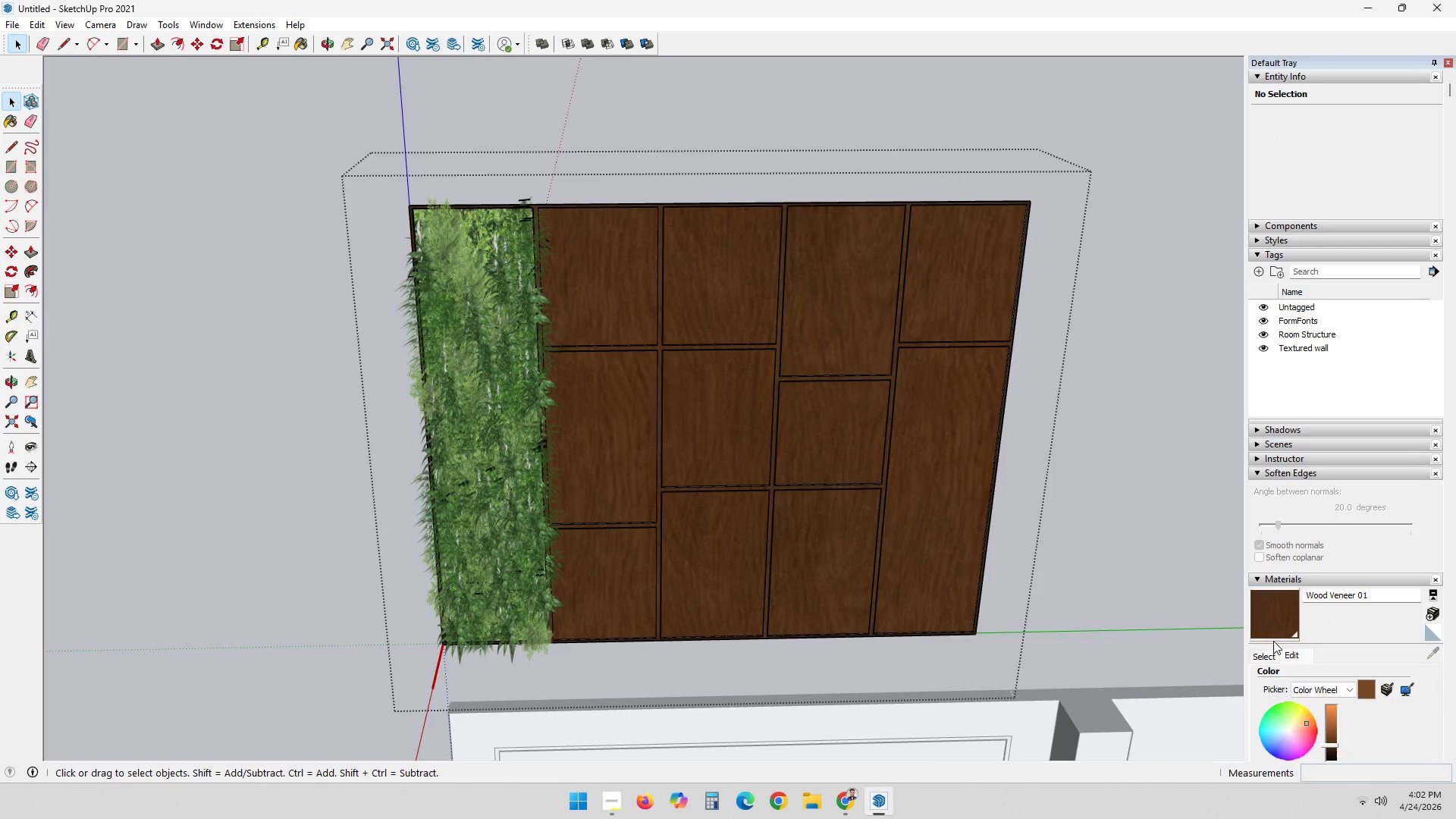 
left_click([1263, 659])
 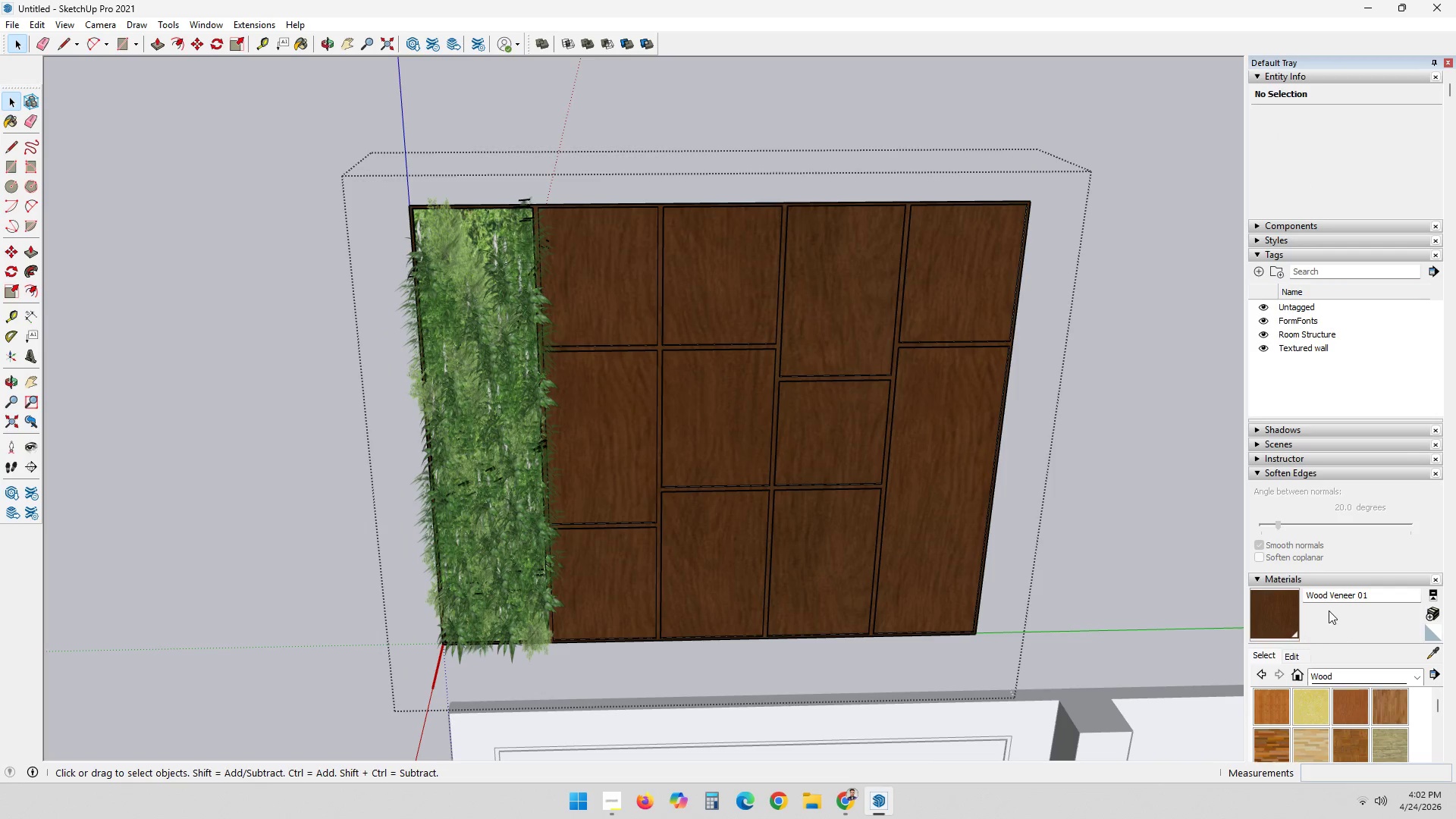 
scroll: coordinate [1344, 594], scroll_direction: down, amount: 2.0
 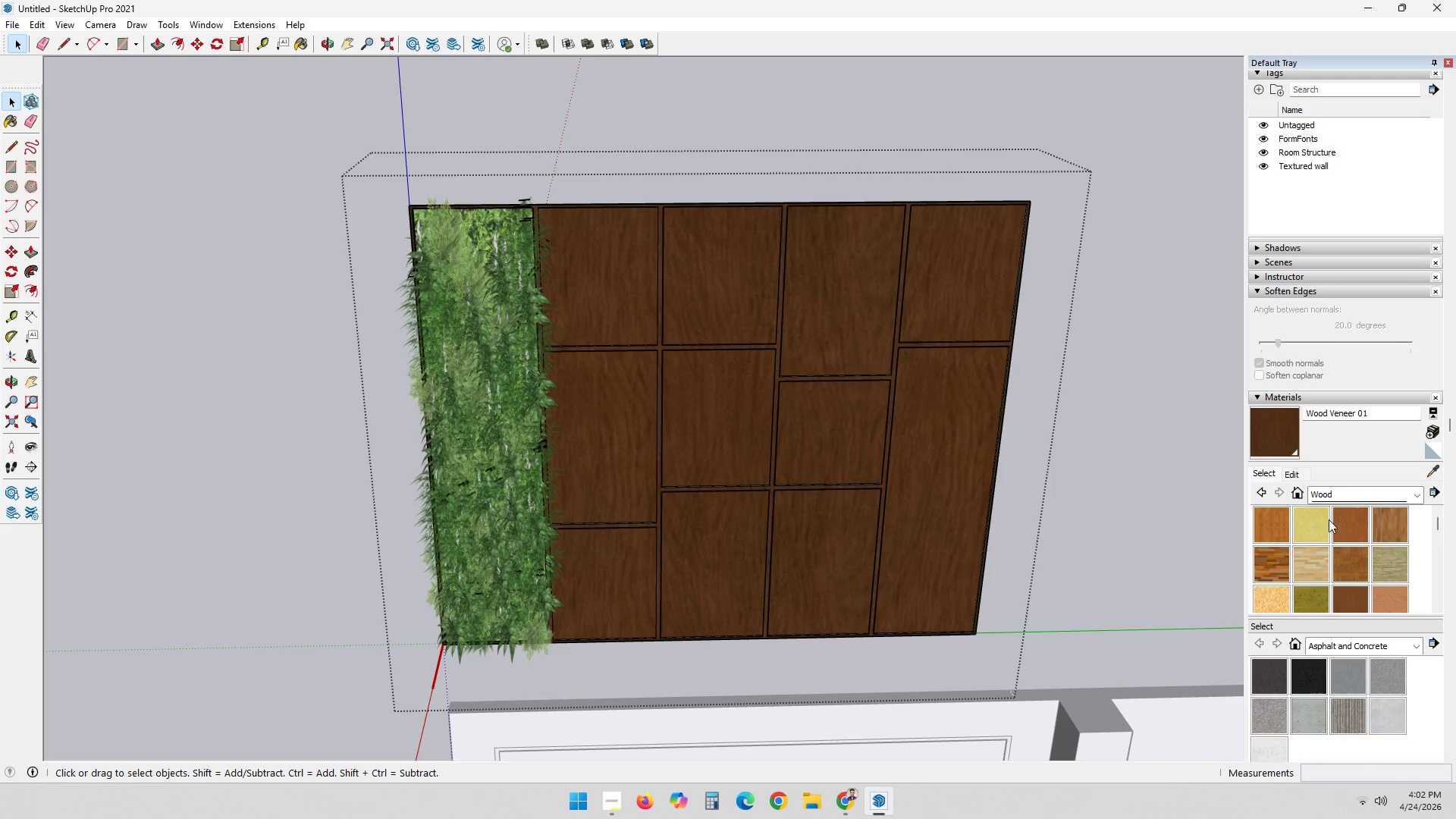 
left_click([1266, 522])
 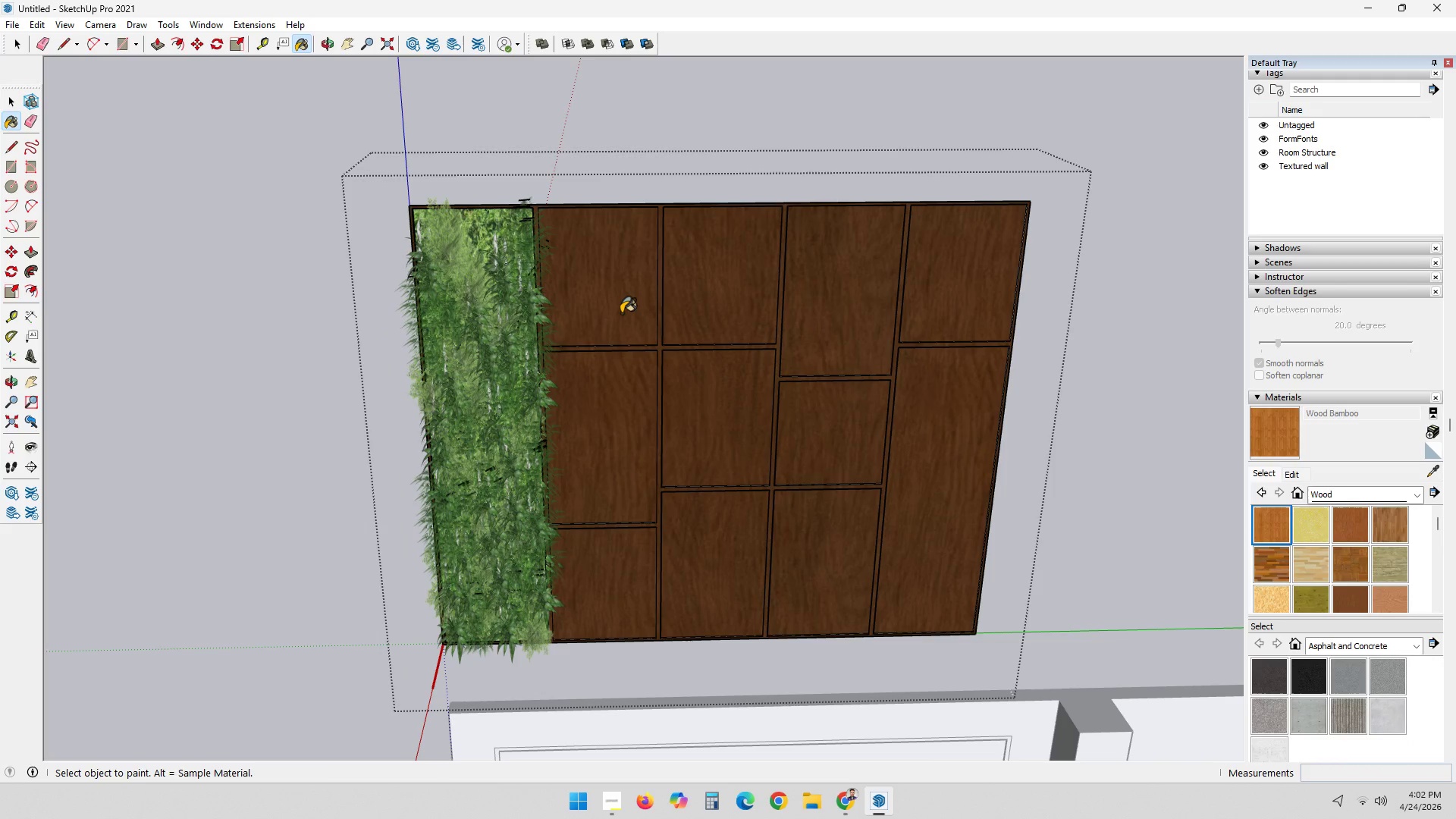 
key(Space)
 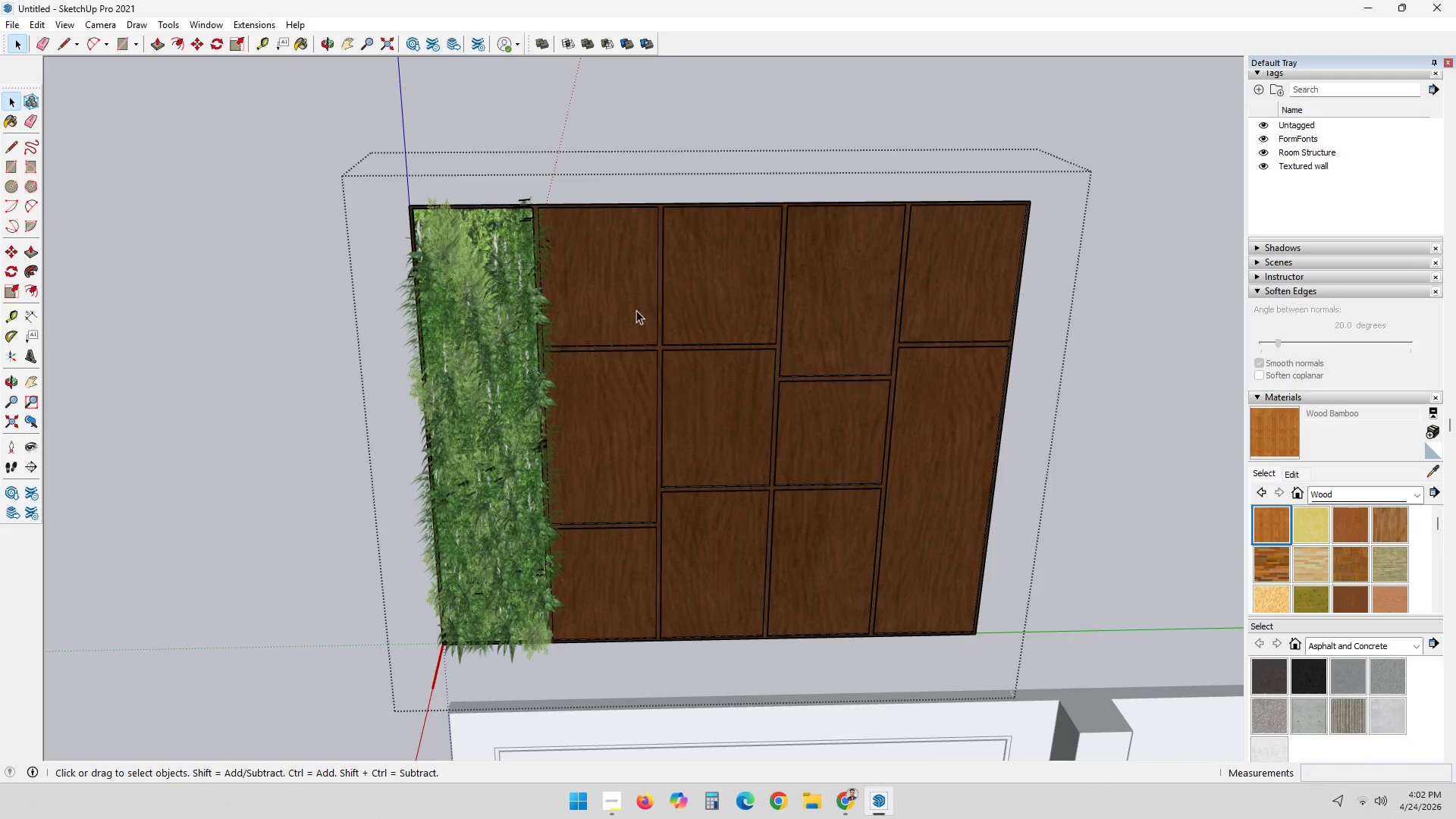 
left_click([636, 310])
 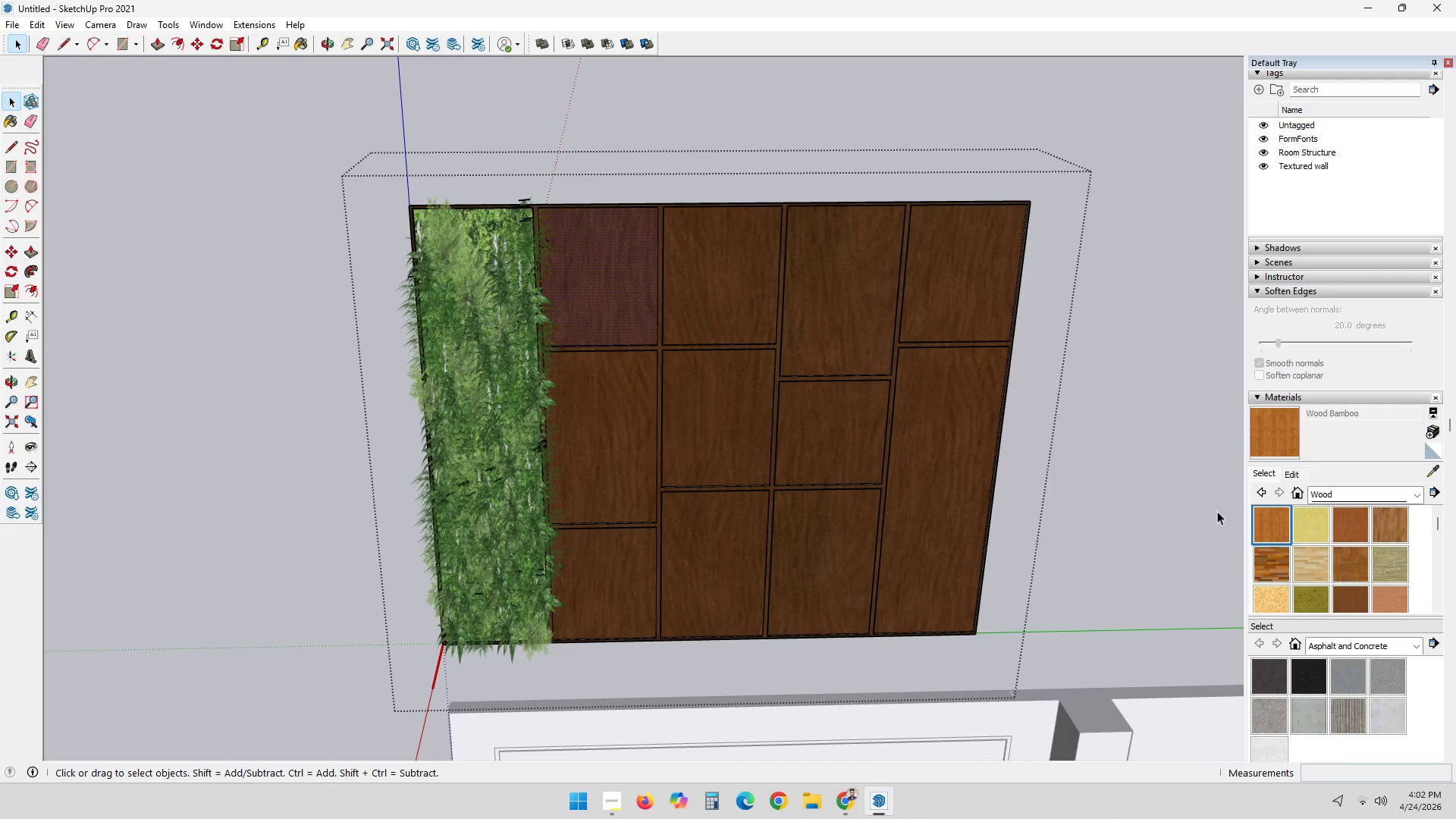 
left_click([1268, 521])
 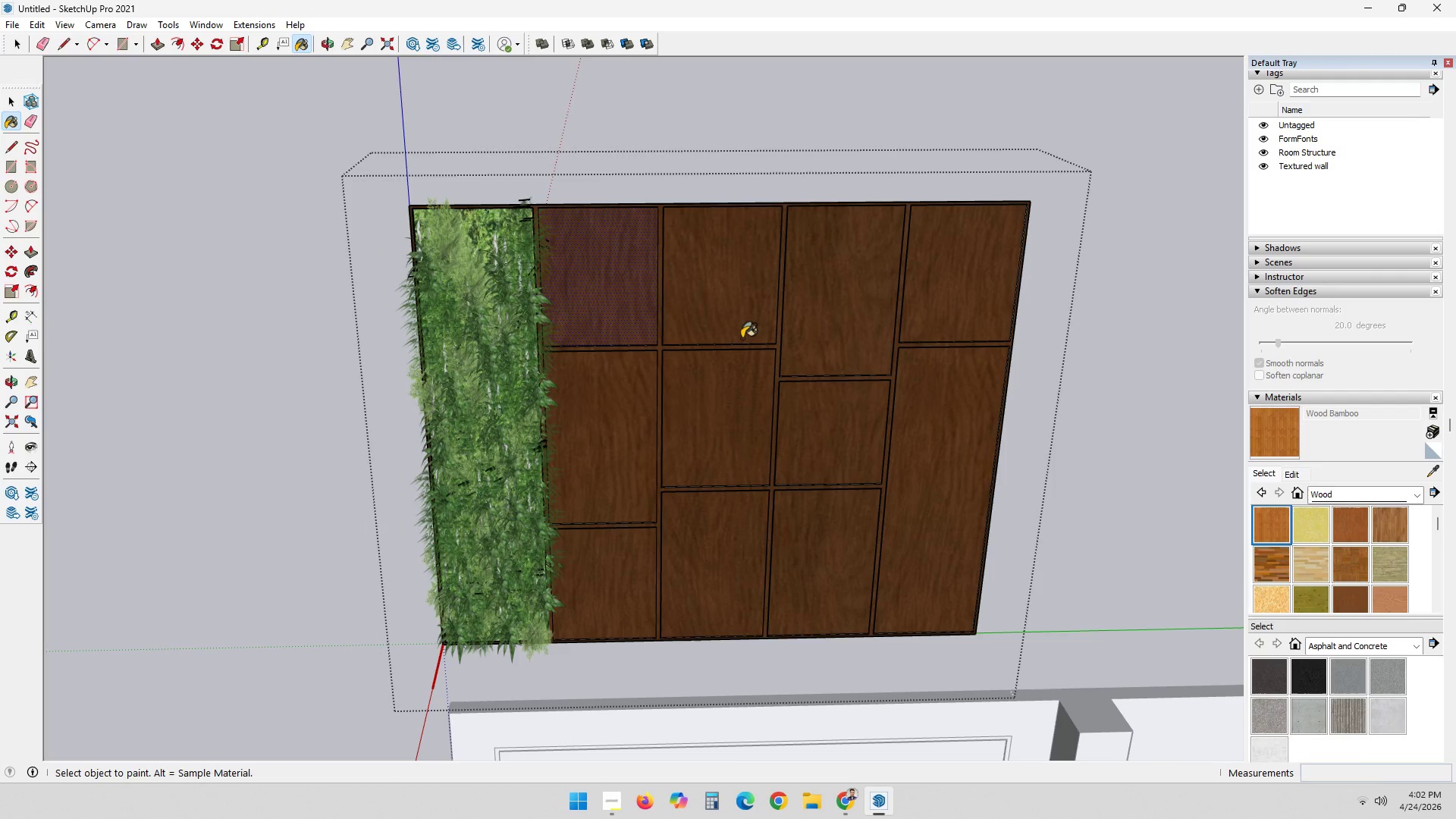 
left_click([651, 321])
 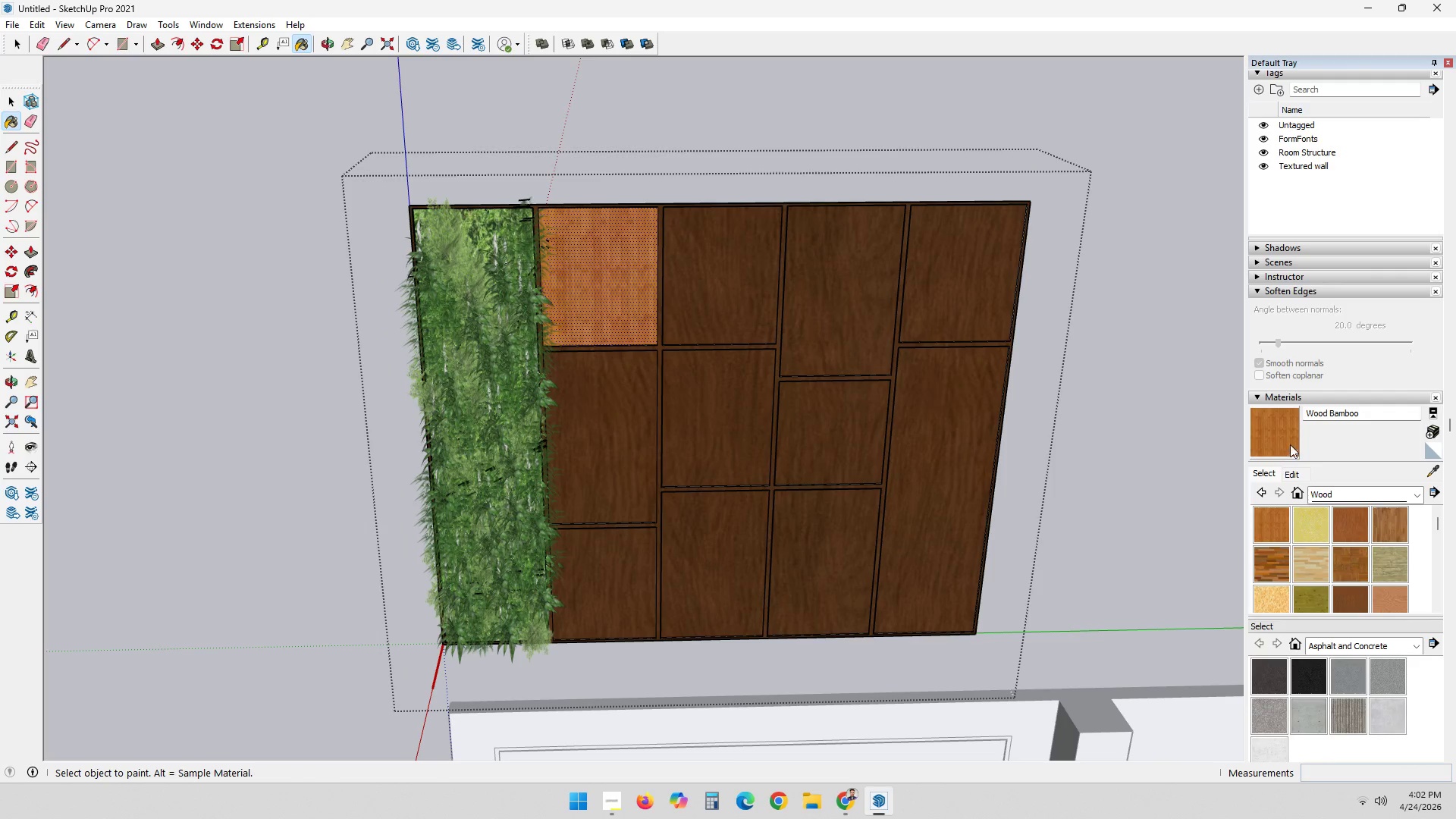 
left_click([1284, 443])
 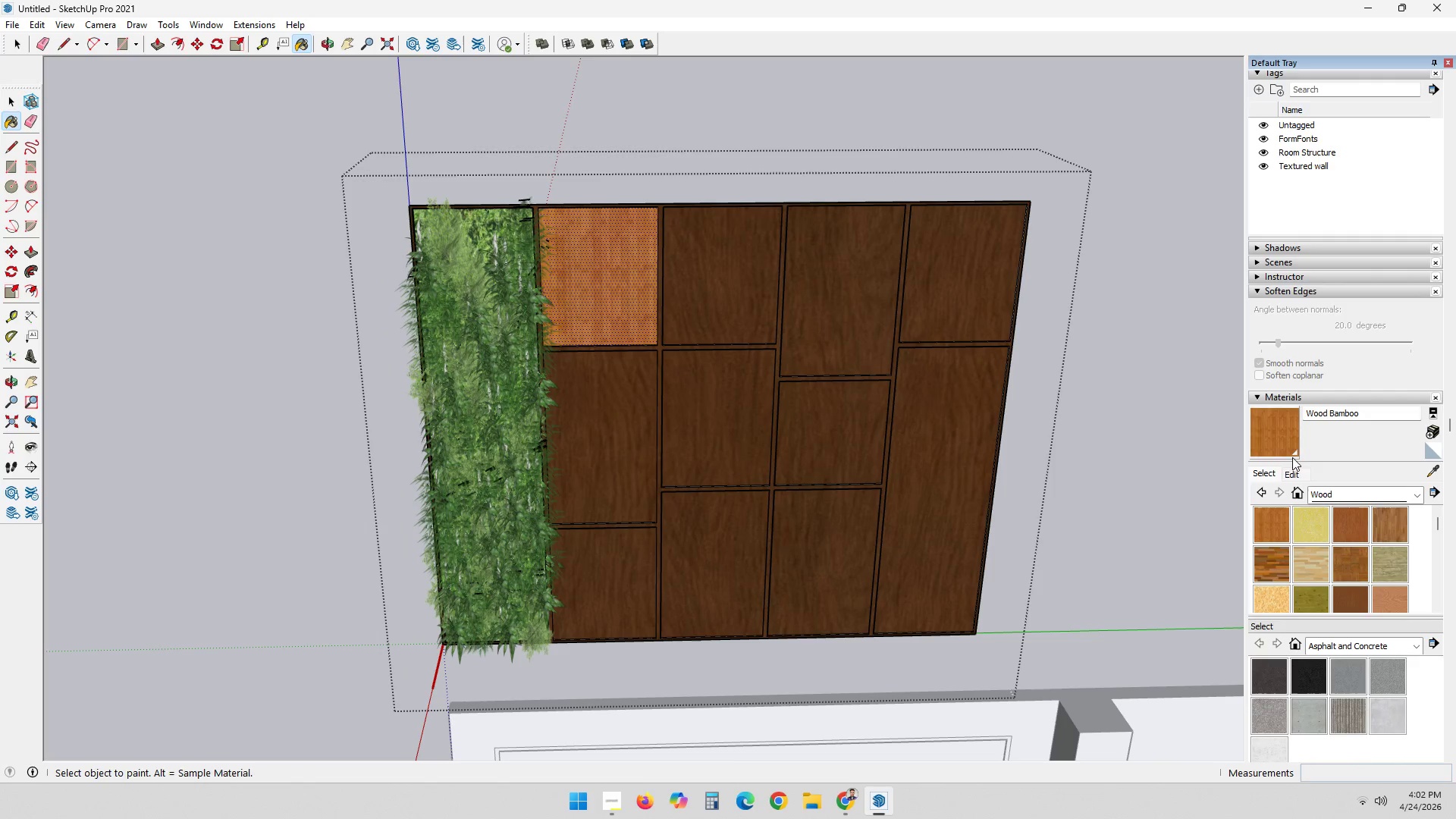 
left_click([1292, 449])
 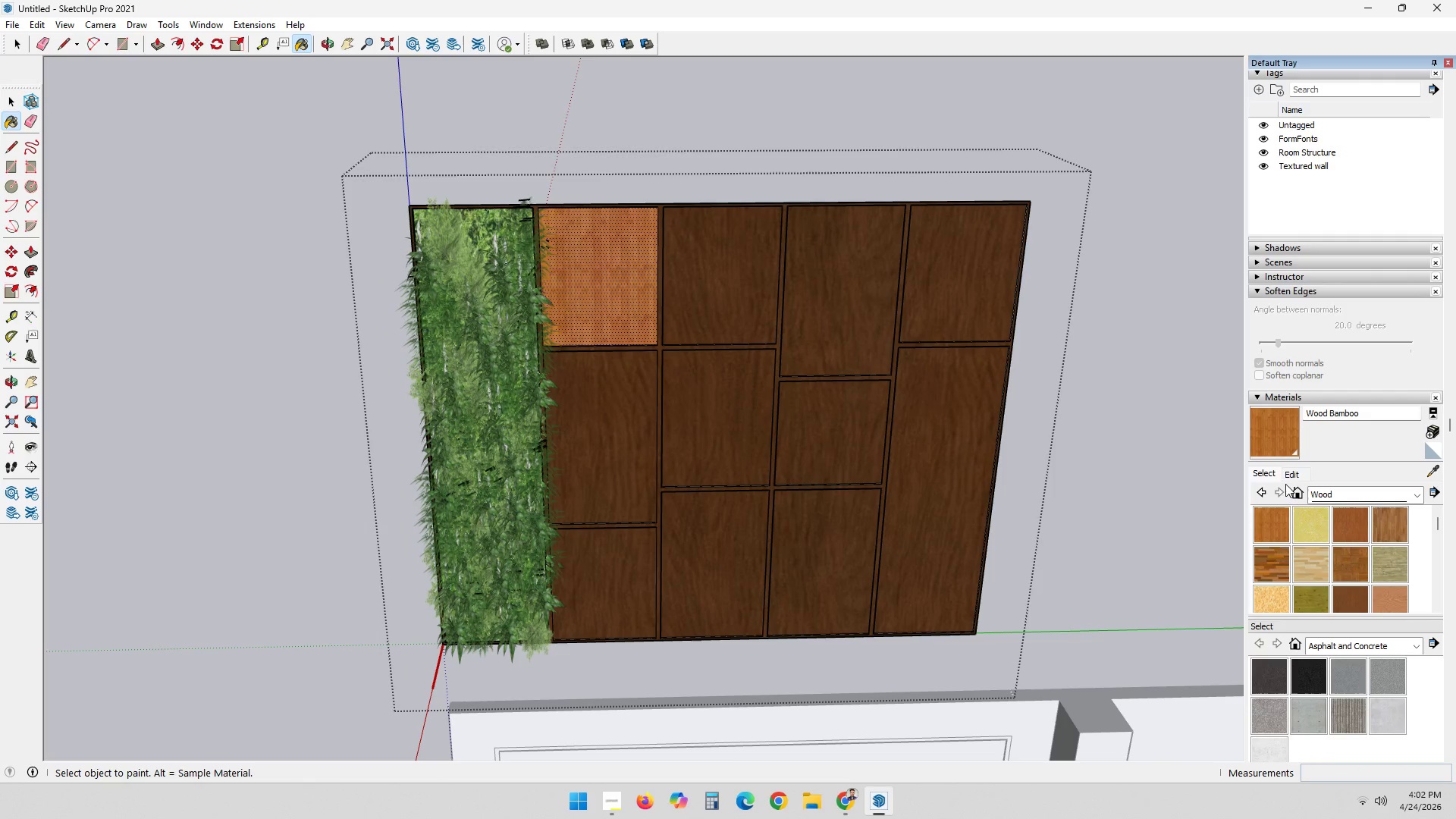 
left_click([1283, 475])
 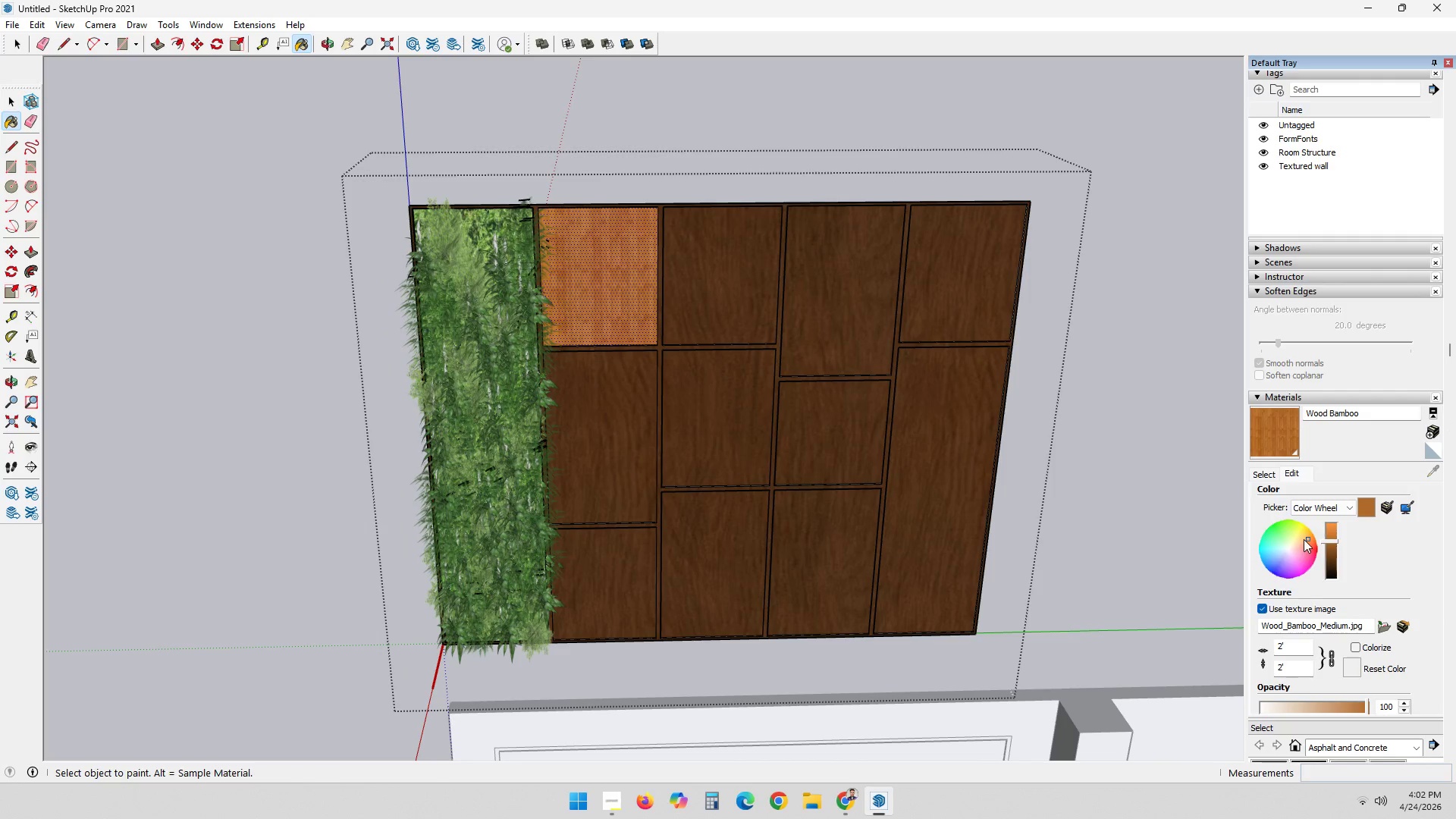 
left_click([1330, 546])
 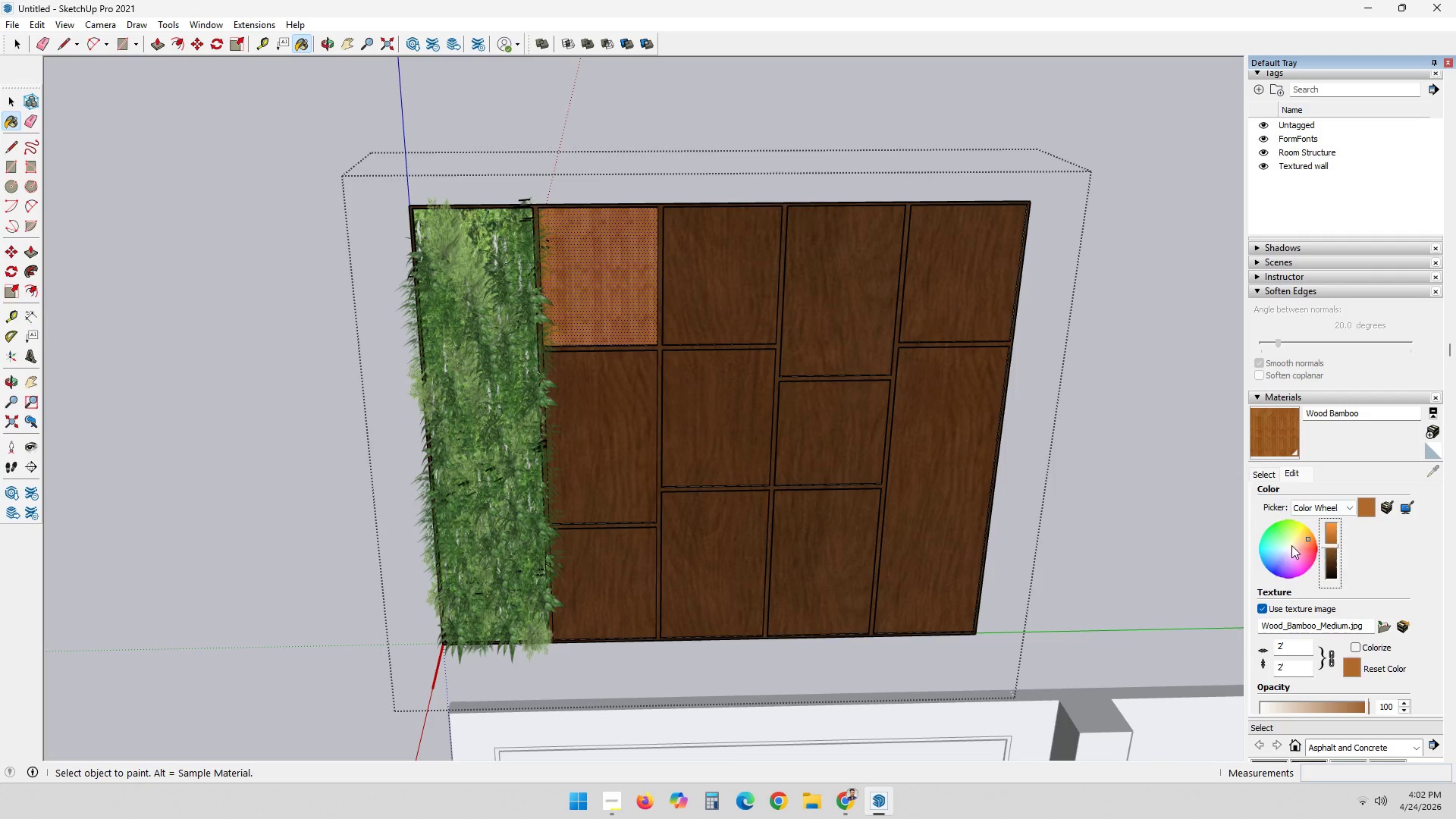 
left_click_drag(start_coordinate=[1309, 540], to_coordinate=[1303, 538])
 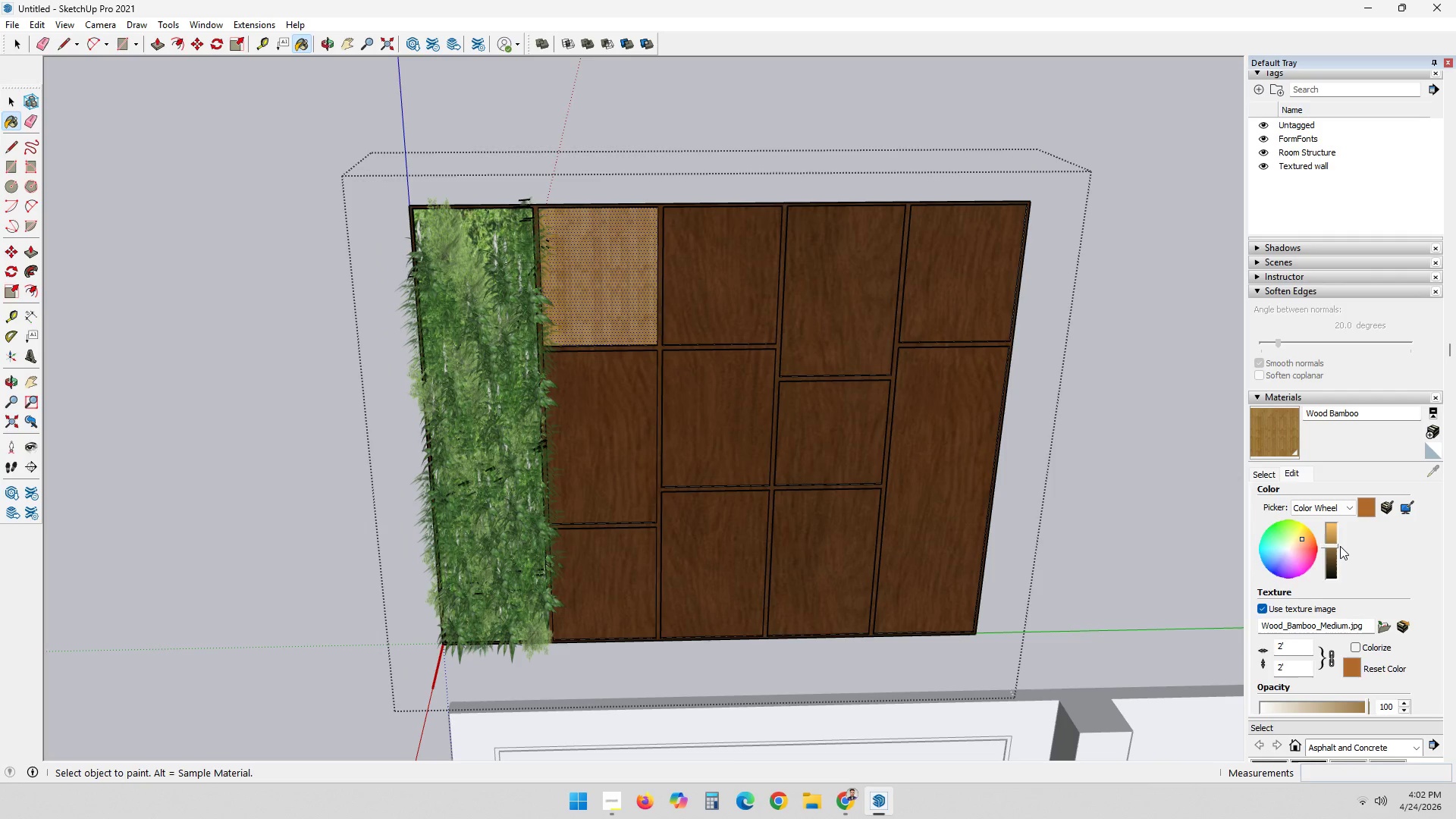 
wait(7.97)
 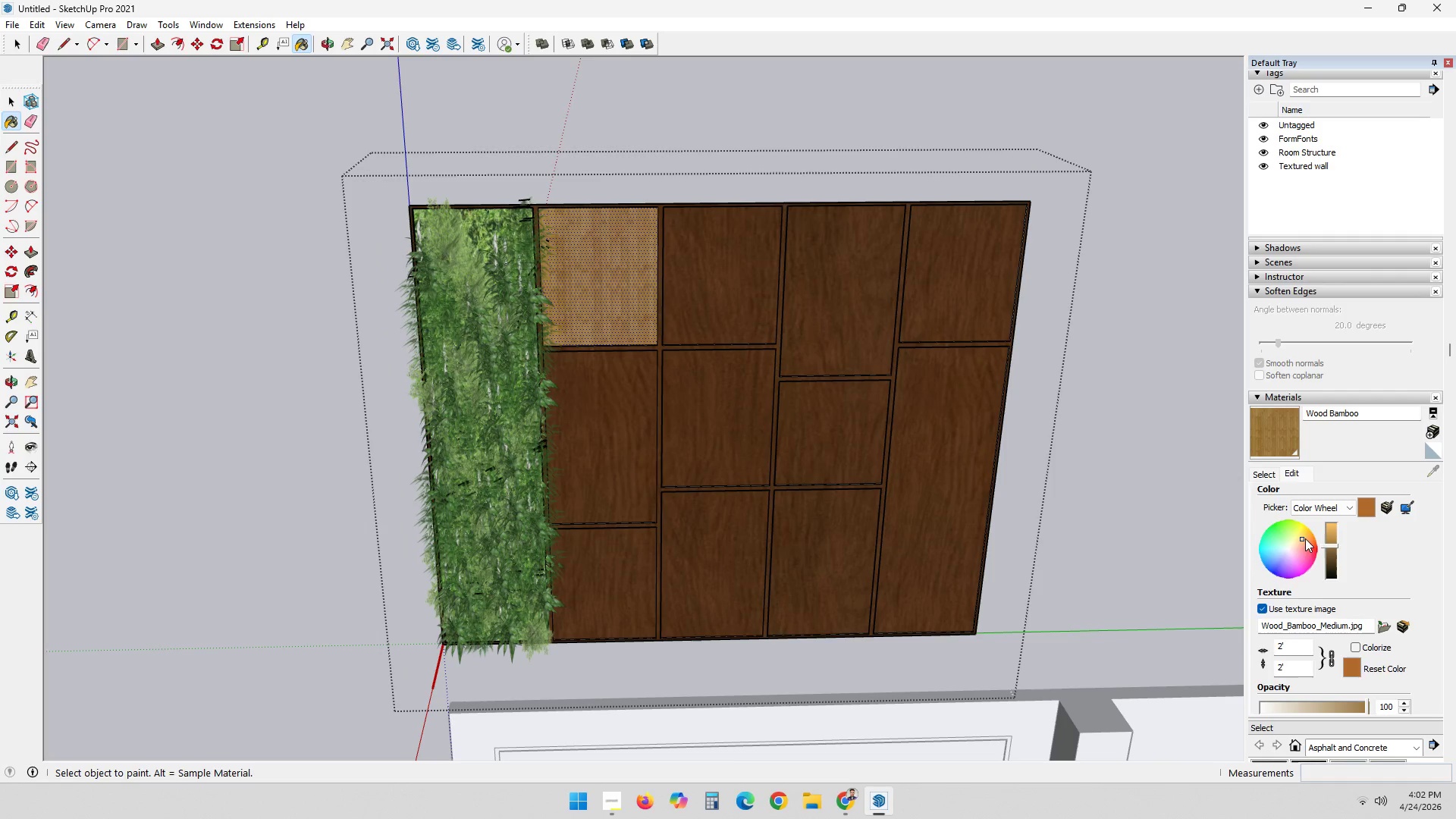 
scroll: coordinate [1375, 544], scroll_direction: down, amount: 2.0
 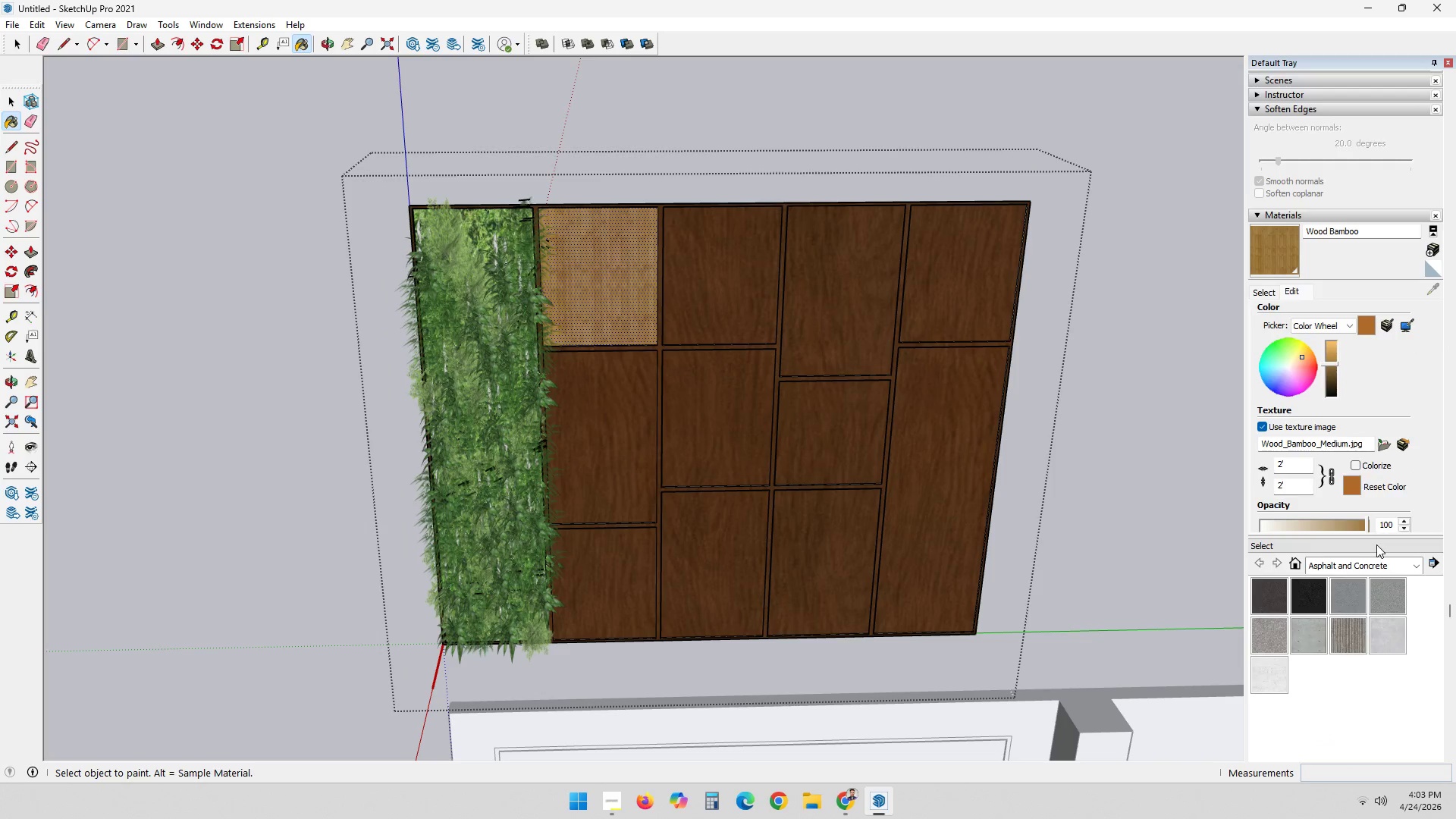 
scroll: coordinate [1376, 544], scroll_direction: up, amount: 3.0
 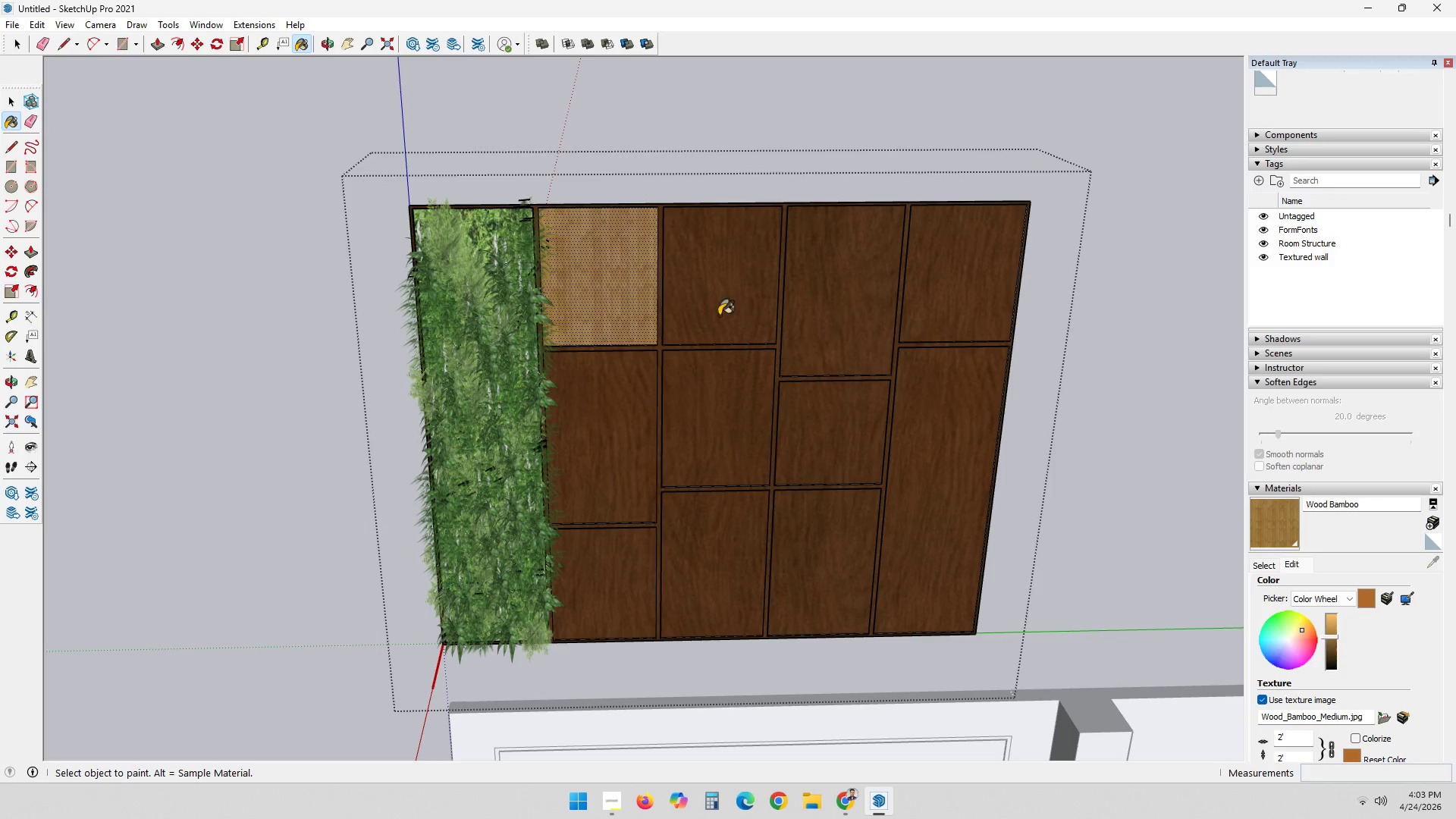 
key(Space)
 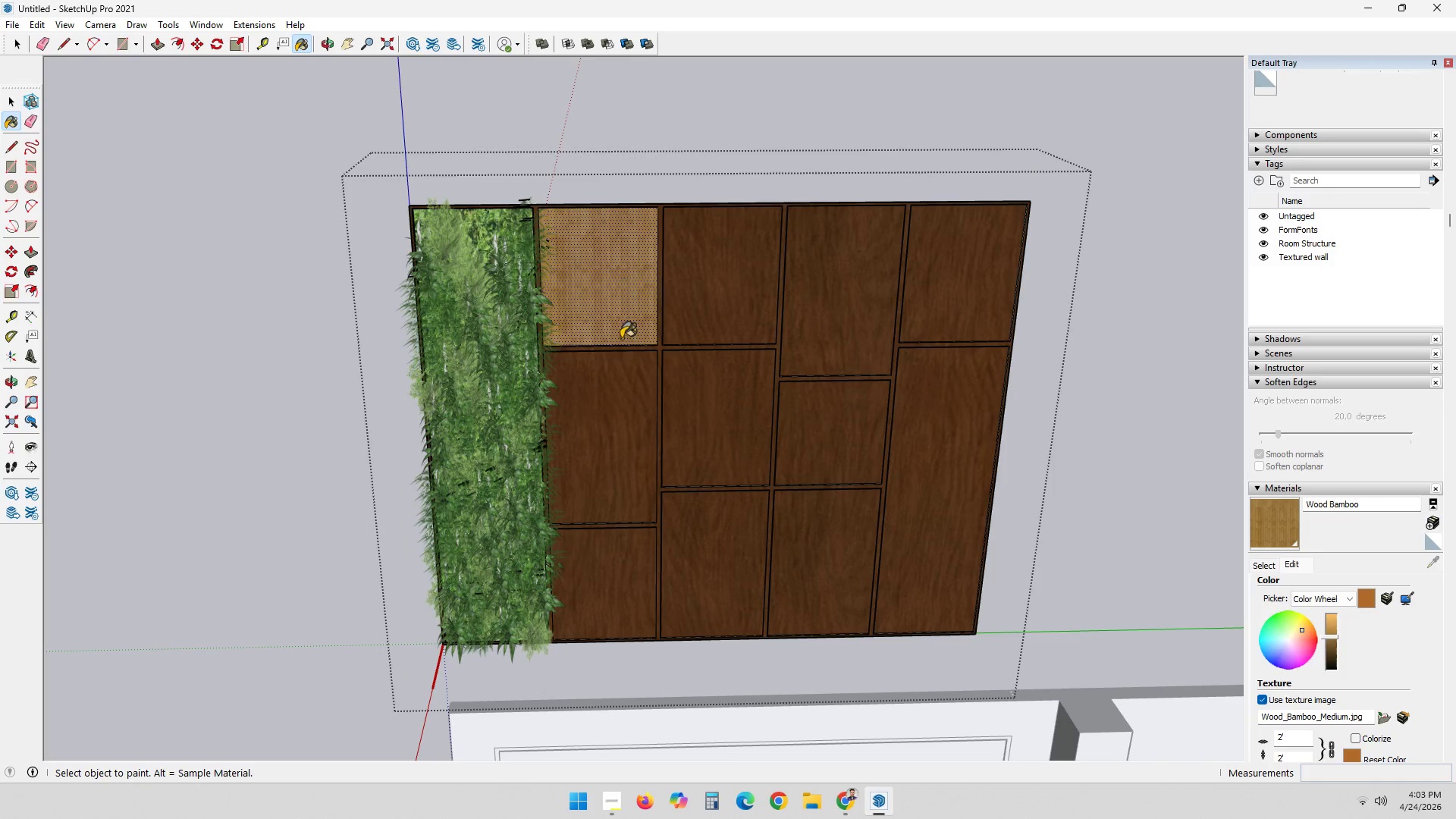 
left_click([625, 364])
 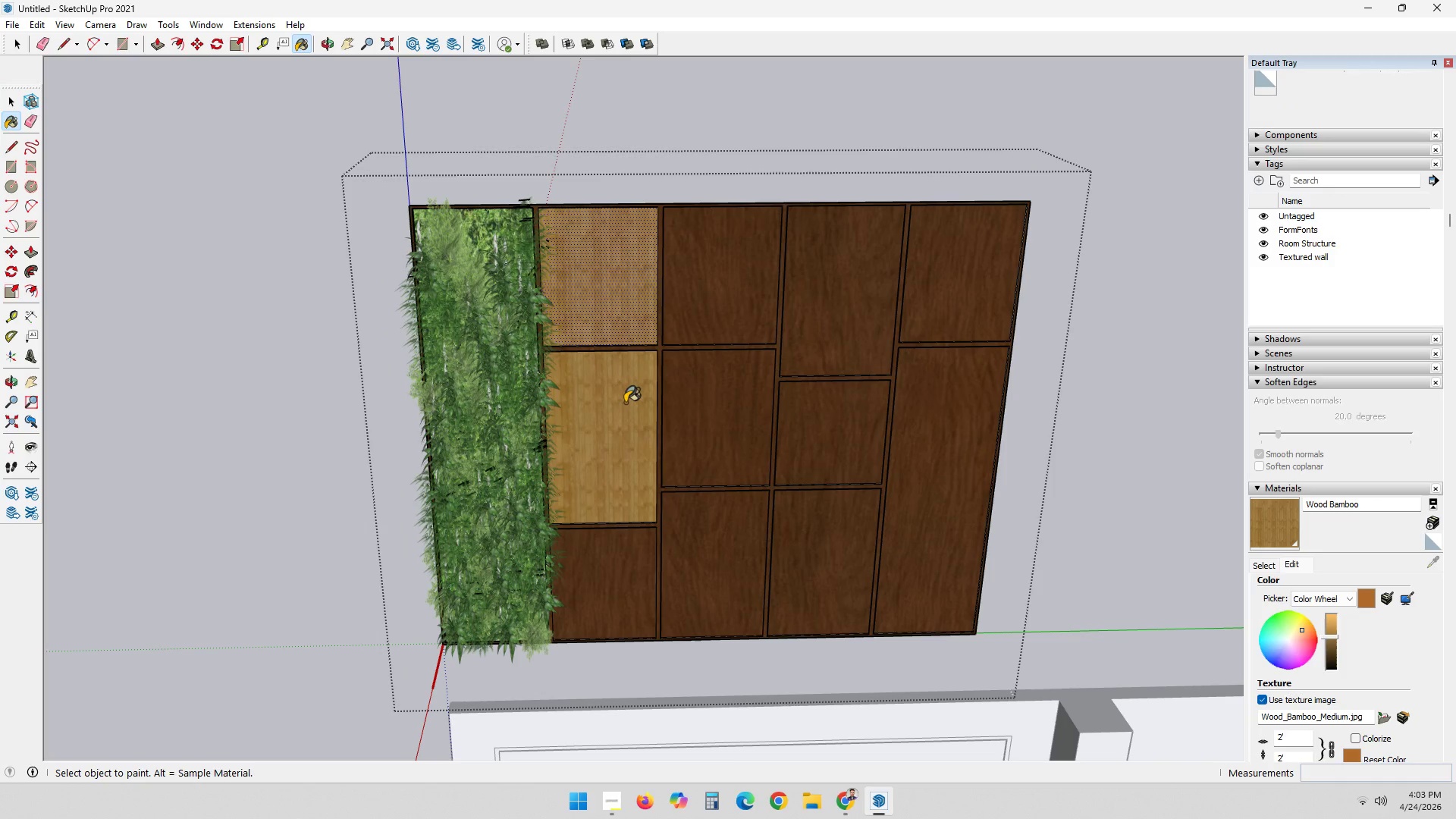 
left_click([621, 323])
 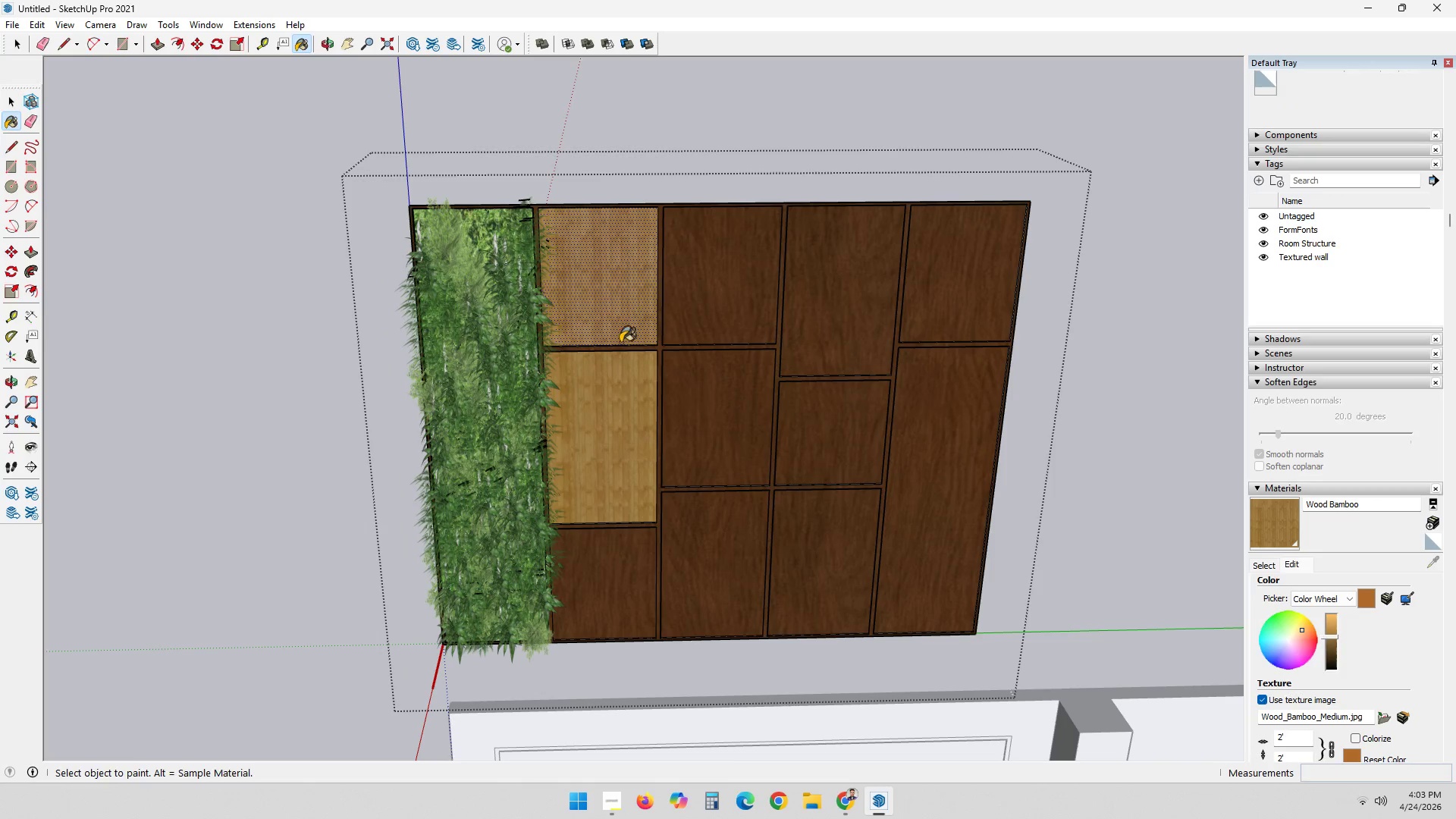 
key(Space)
 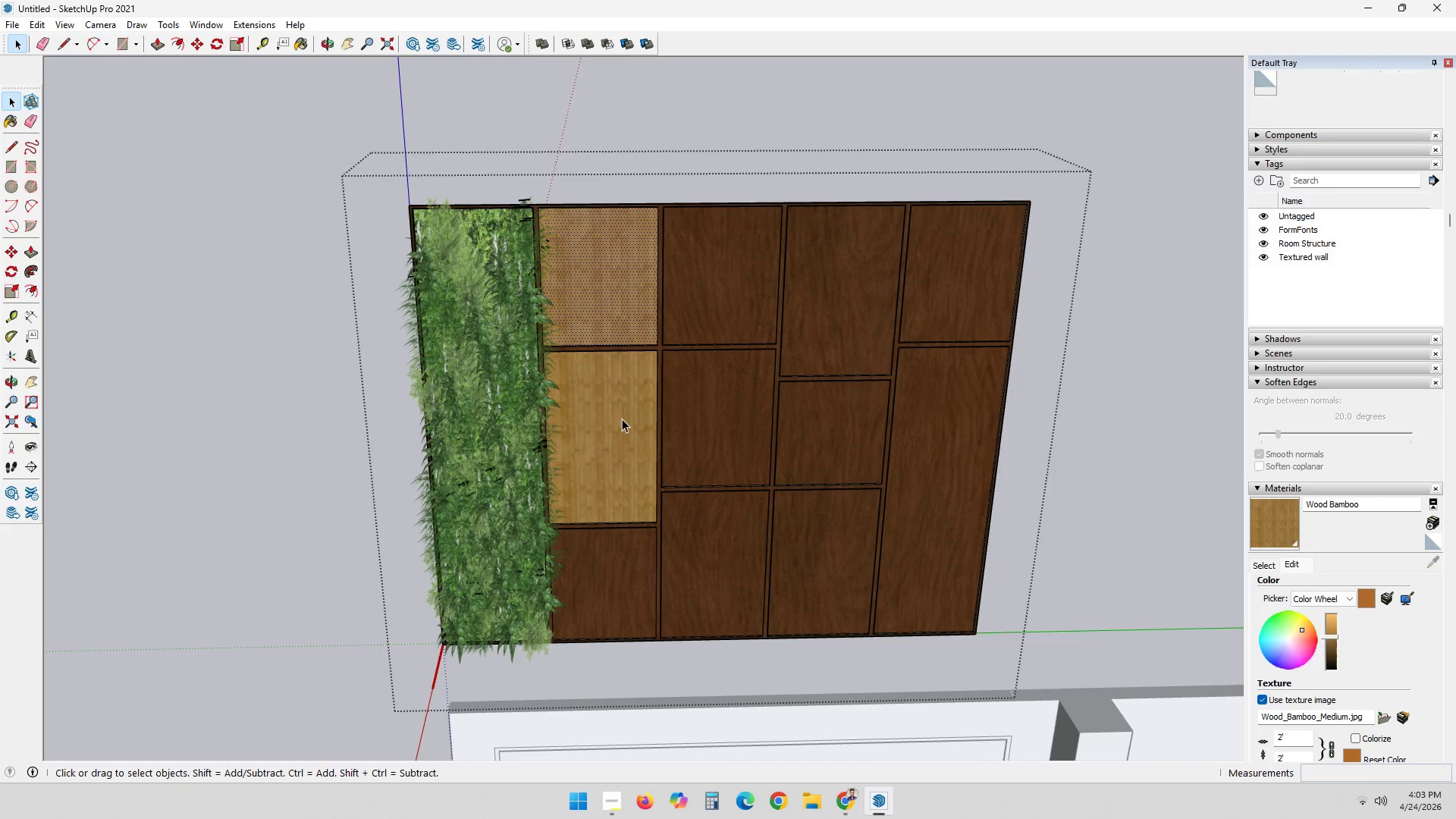 
left_click([622, 419])
 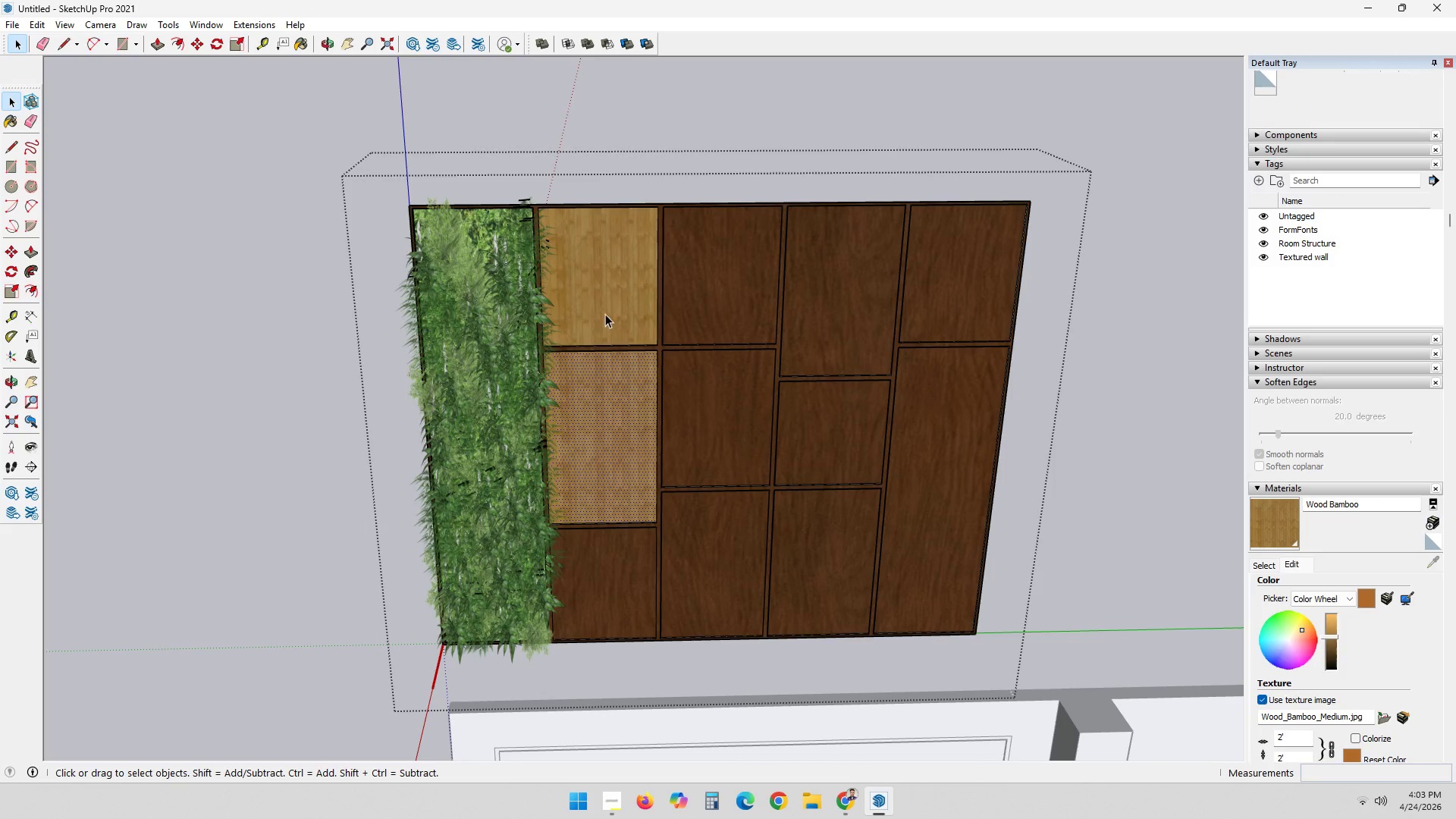 
scroll: coordinate [769, 426], scroll_direction: up, amount: 4.0
 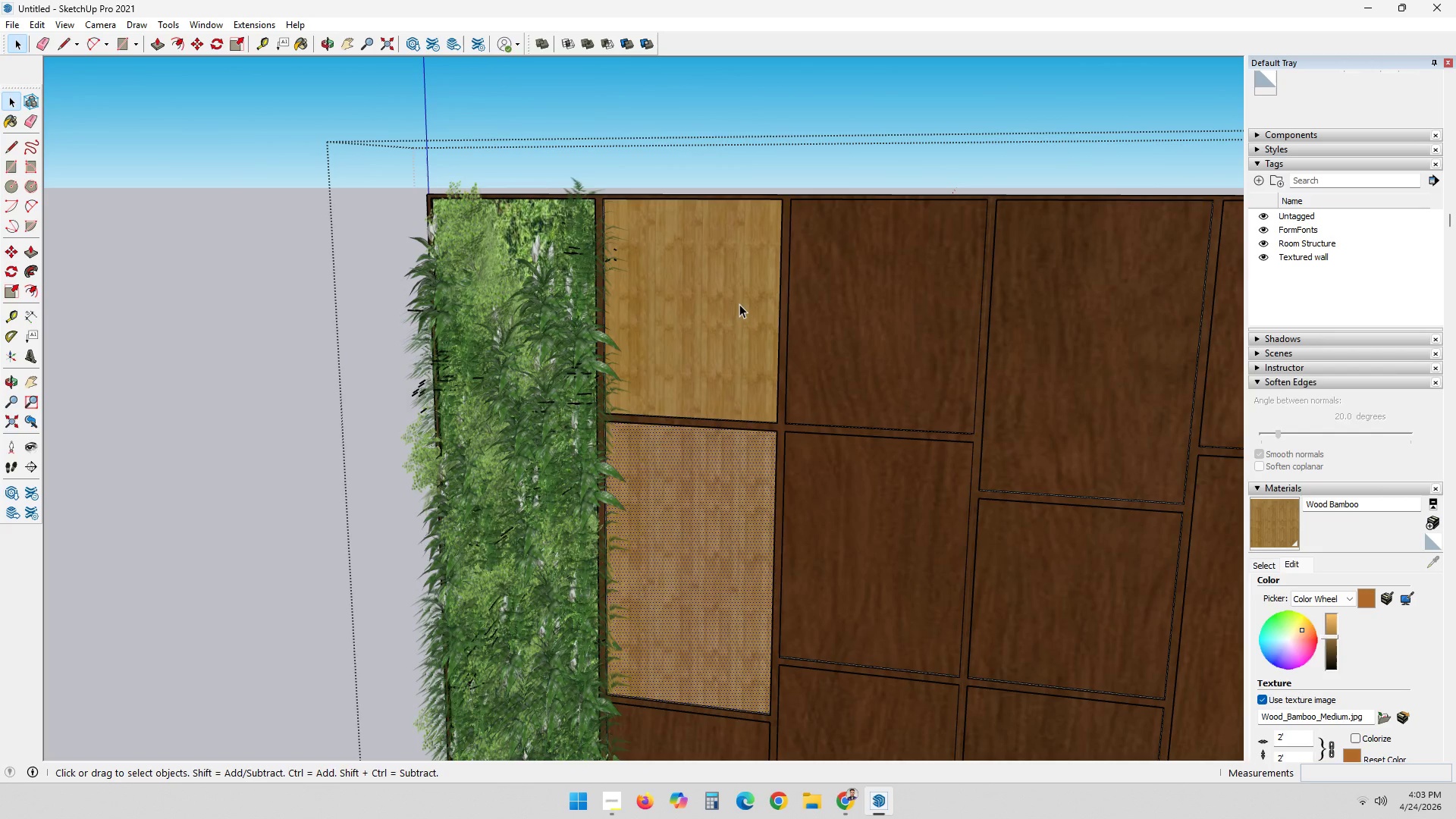 
wait(9.4)
 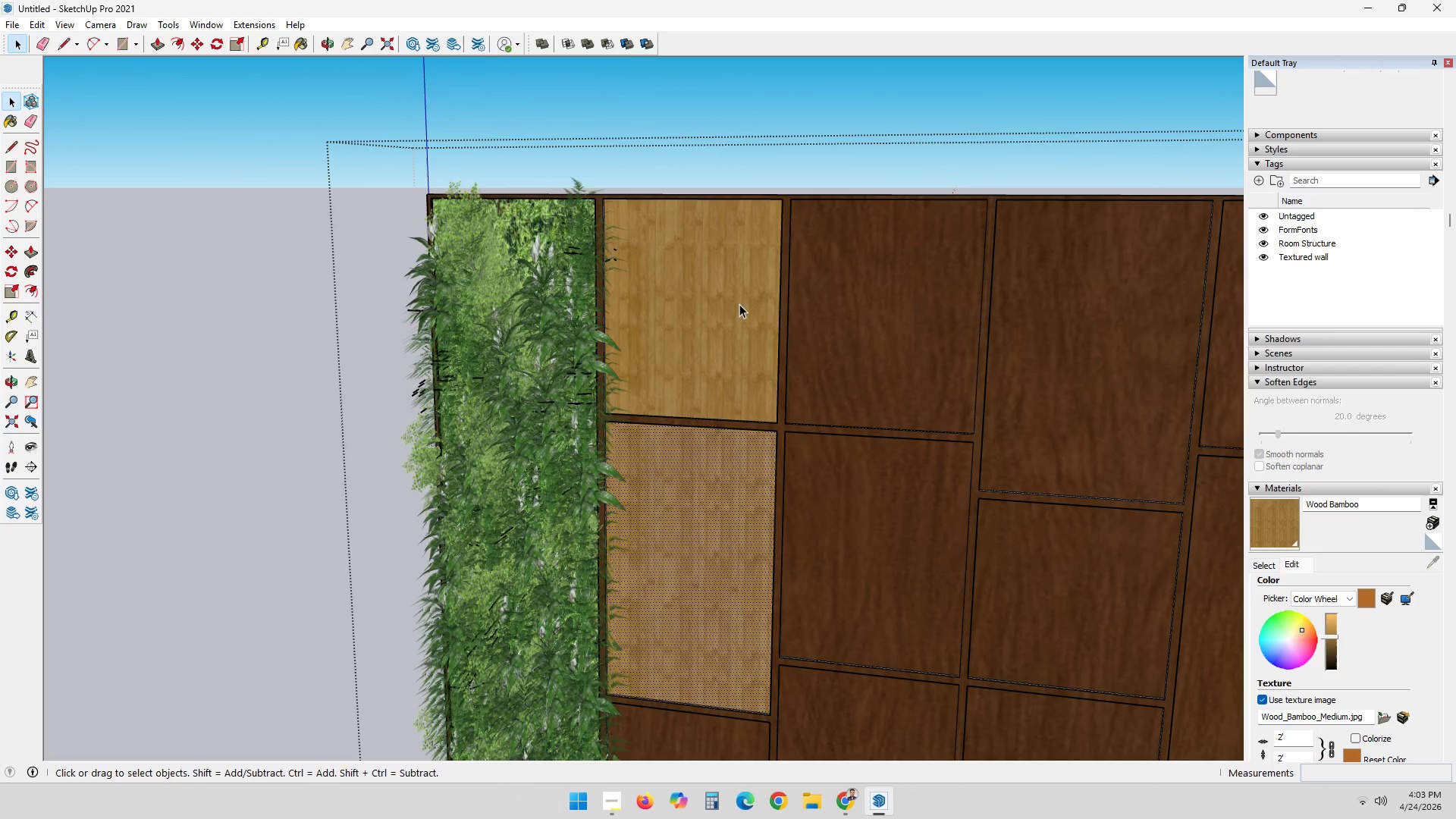 
scroll: coordinate [692, 293], scroll_direction: up, amount: 8.0
 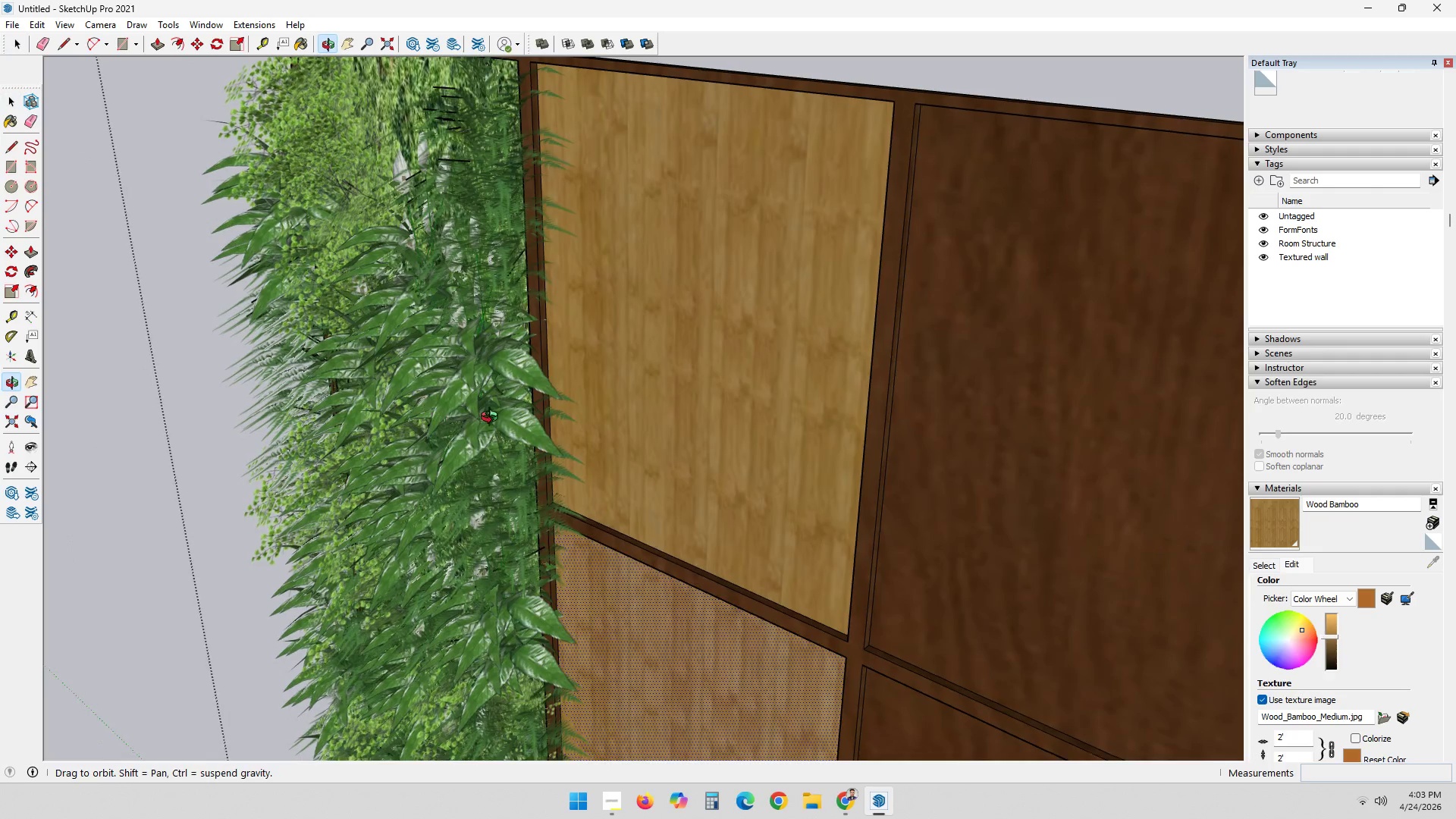 
scroll: coordinate [1291, 523], scroll_direction: down, amount: 16.0
 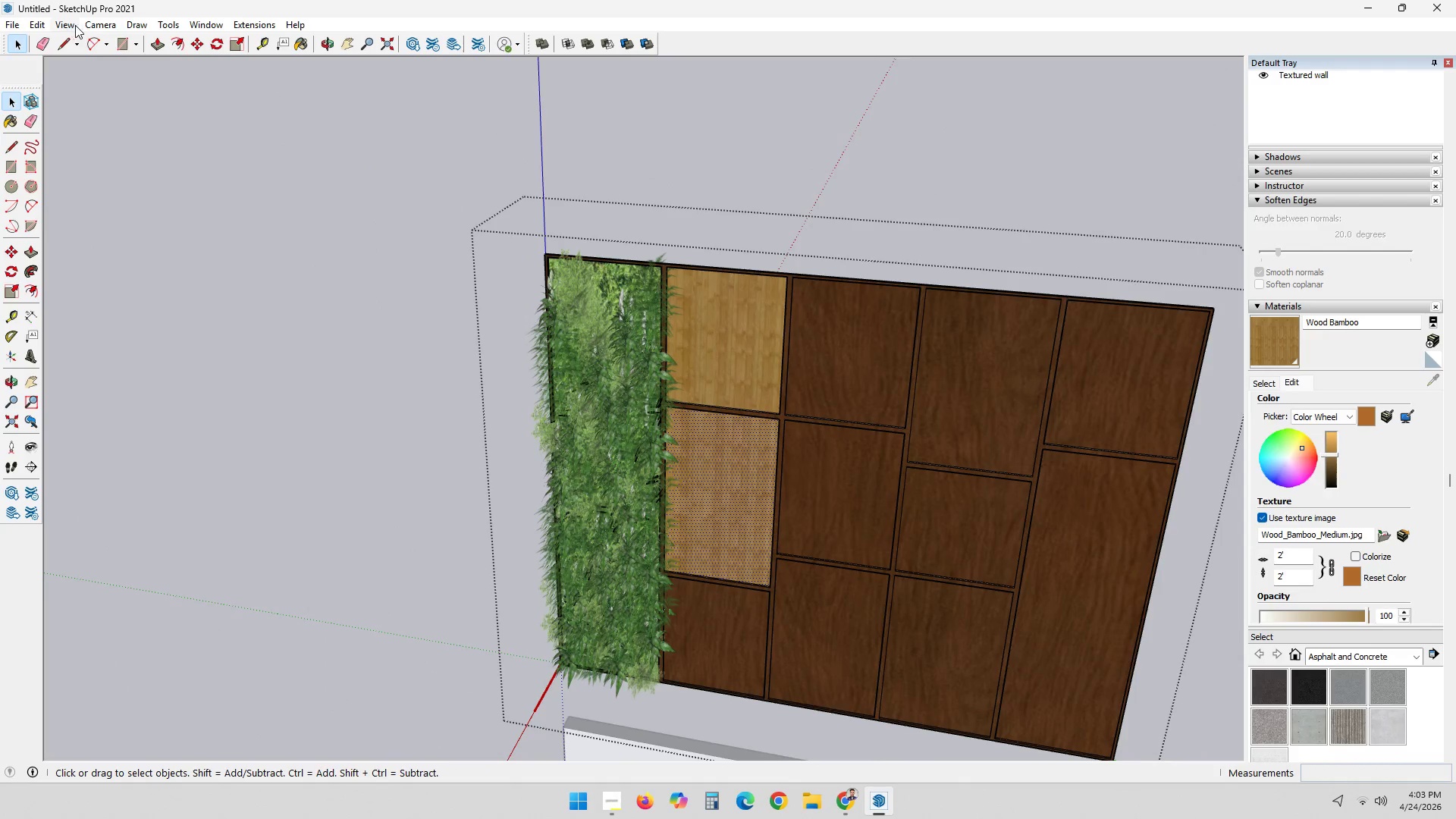 
left_click([232, 28])
 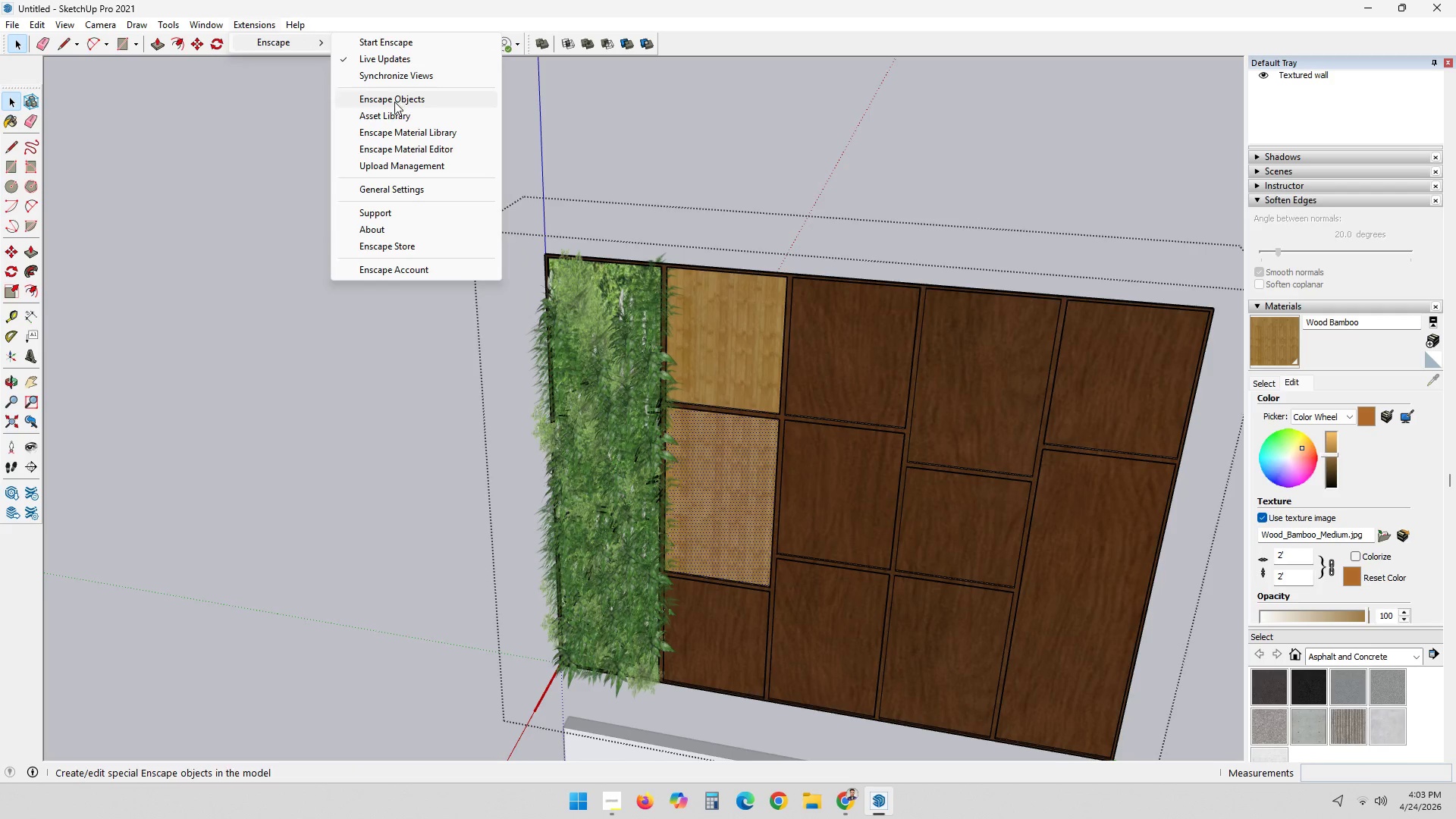 
left_click([404, 31])
 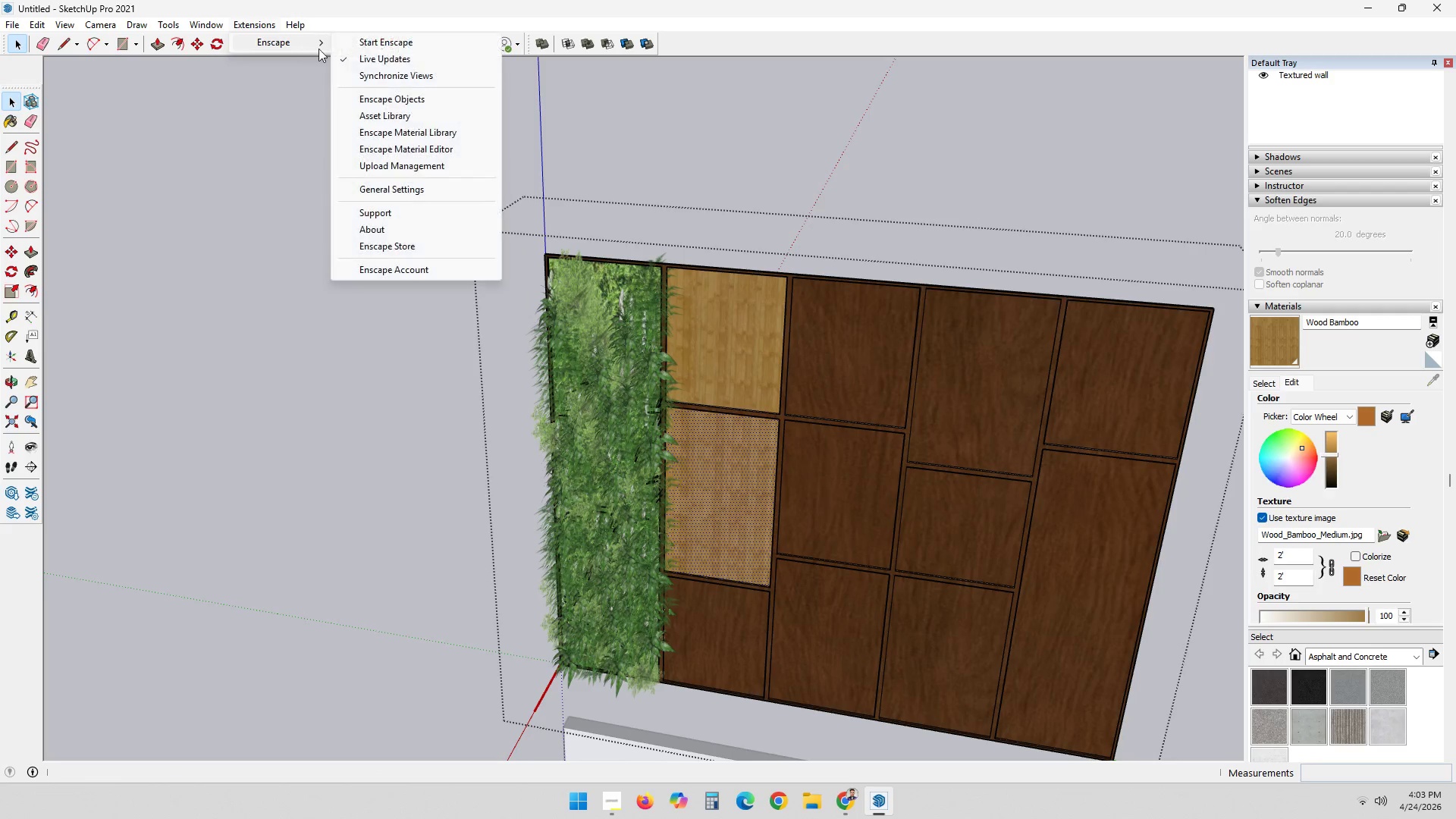 
left_click([369, 45])
 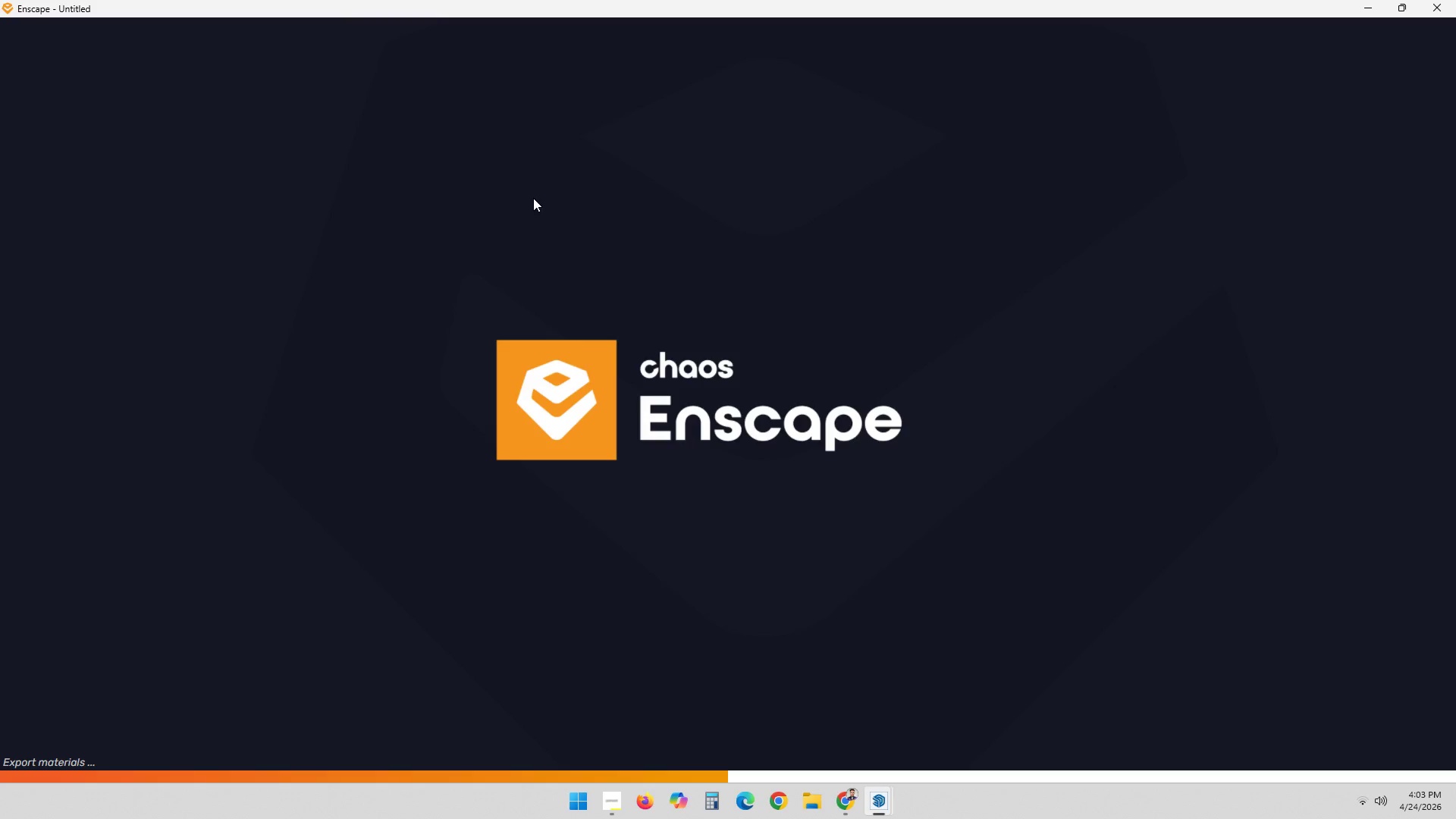 
wait(13.11)
 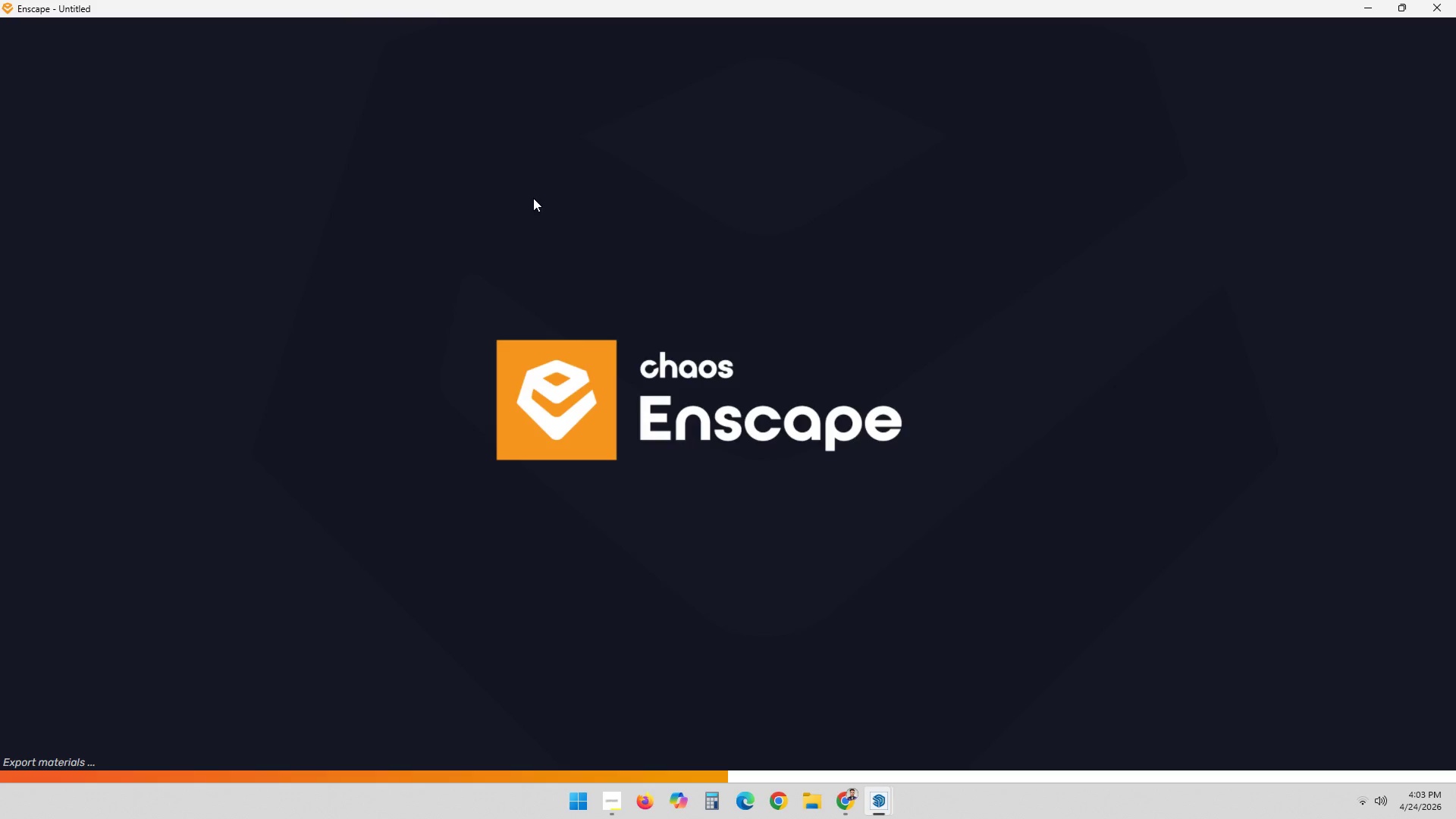 
left_click([1404, 8])
 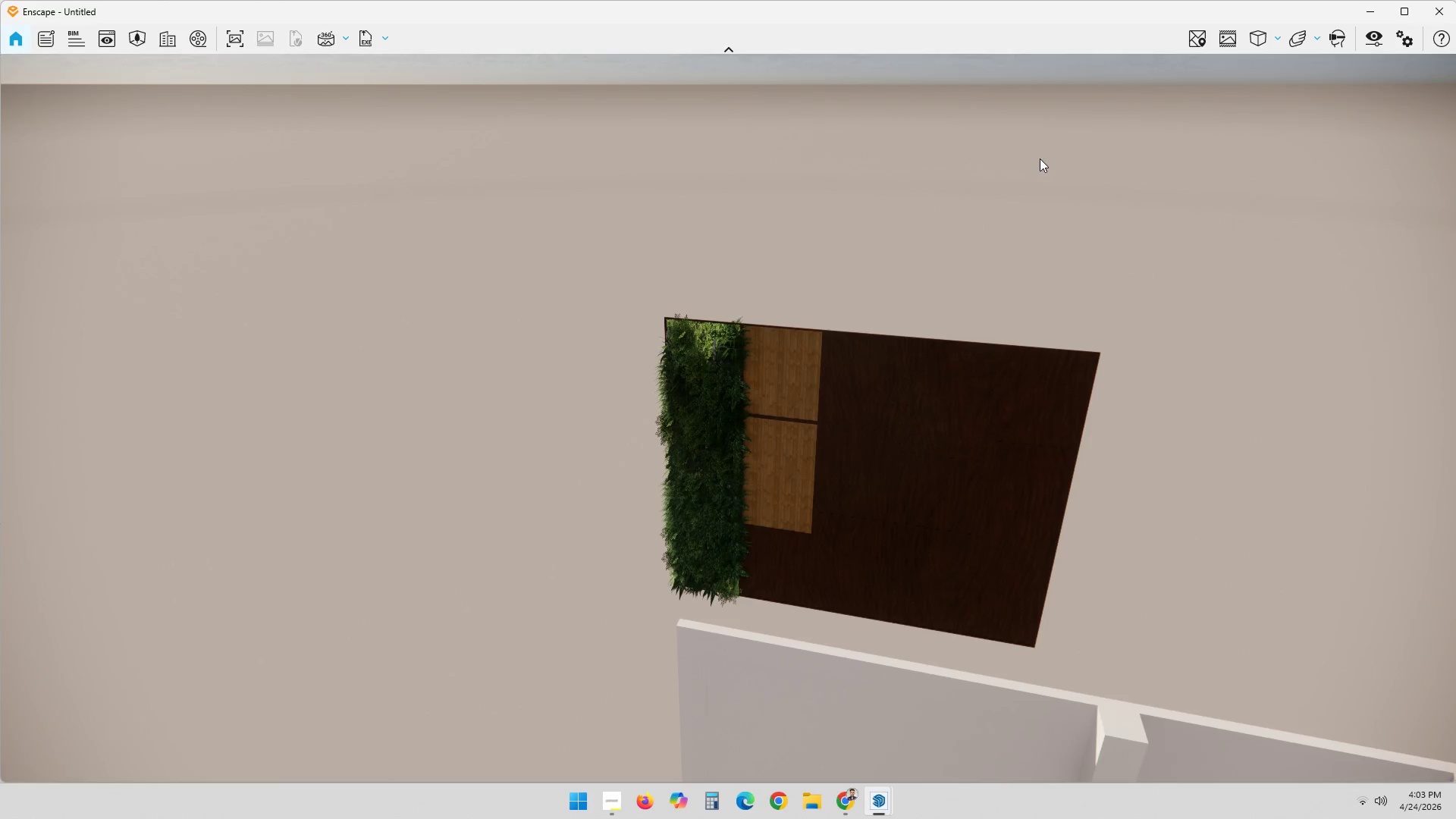 
key(Meta+ArrowLeft)
 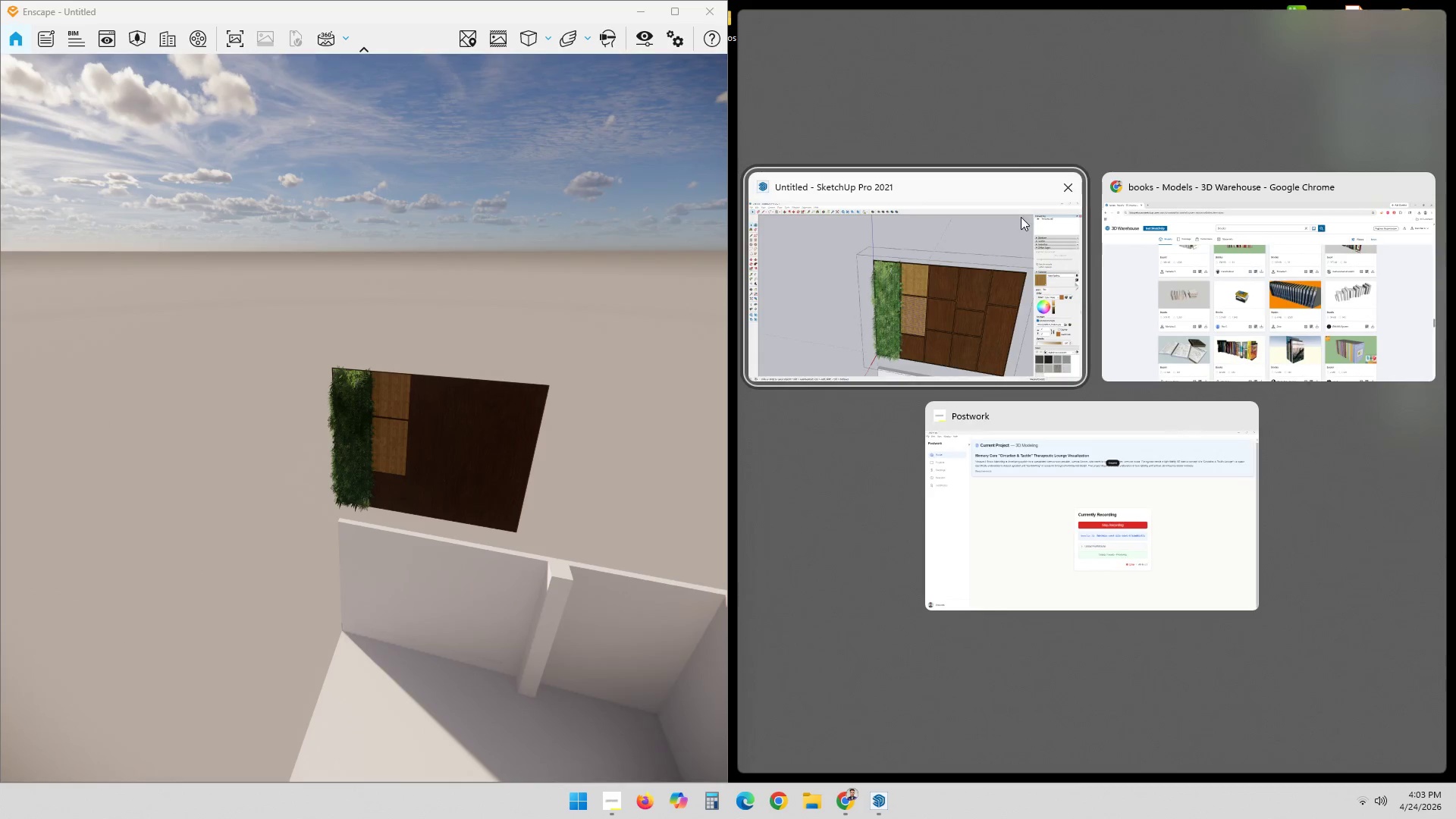 
left_click_drag(start_coordinate=[1024, 240], to_coordinate=[1037, 276])
 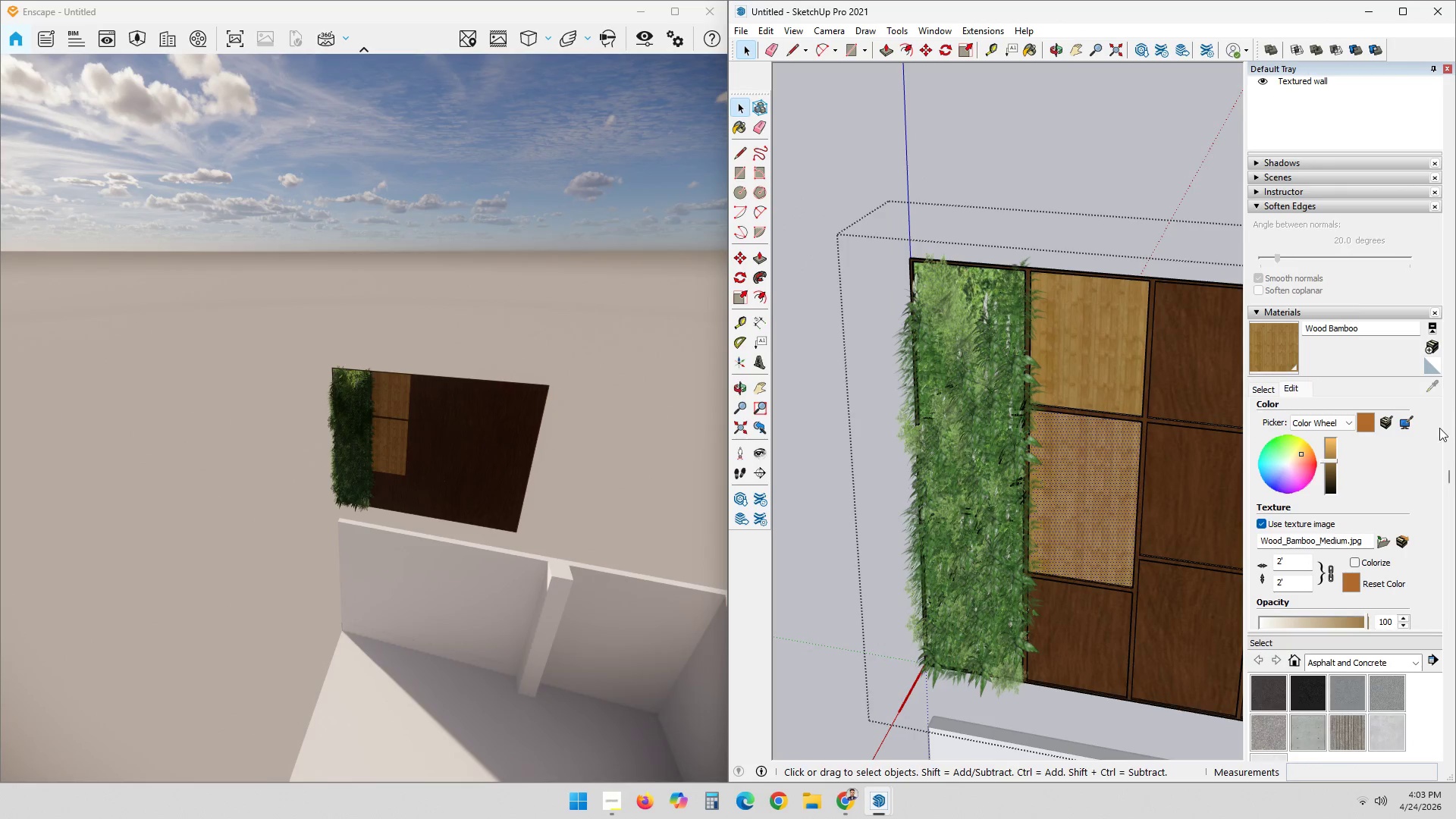 
left_click([1054, 322])
 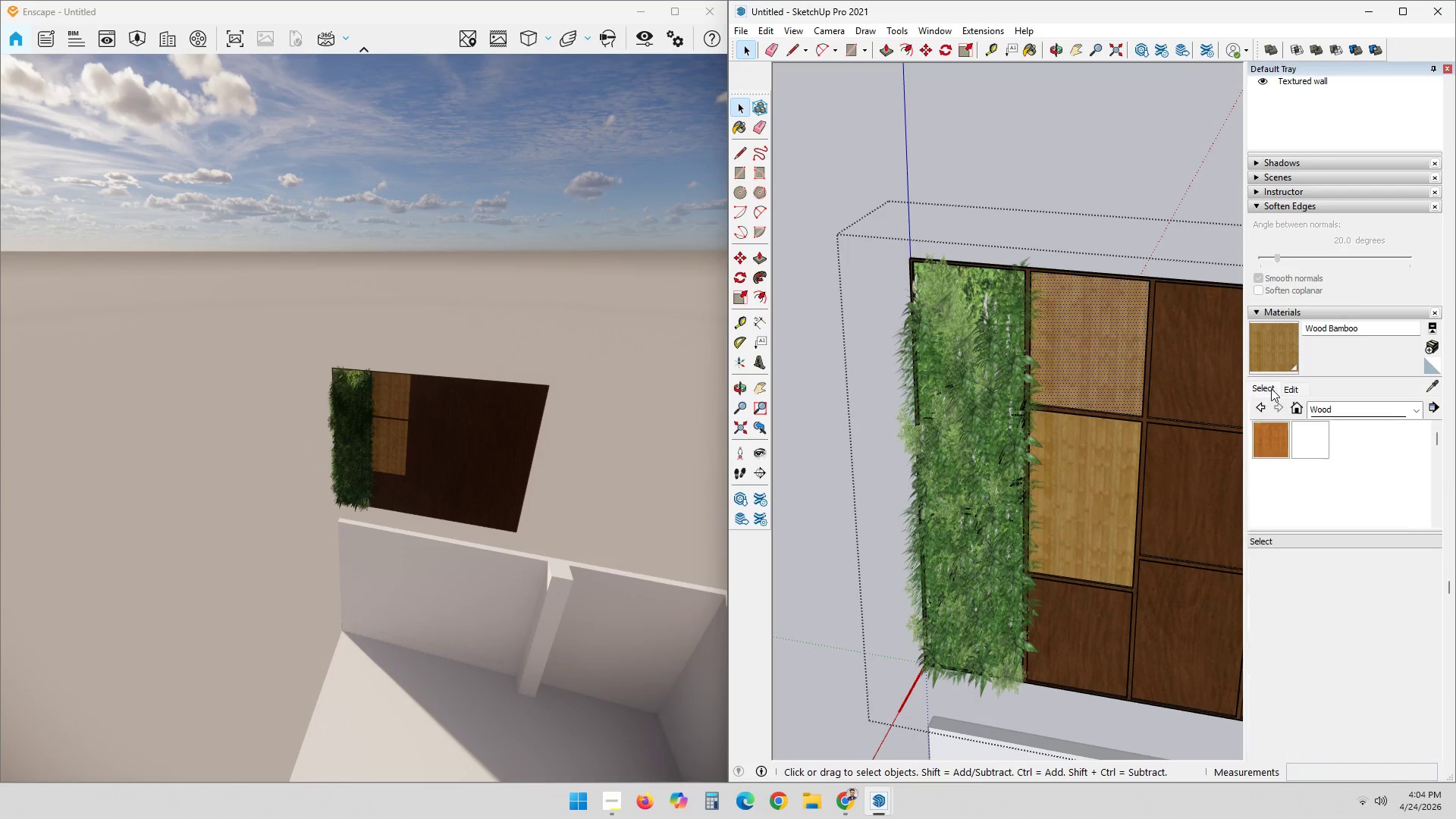 
wait(5.09)
 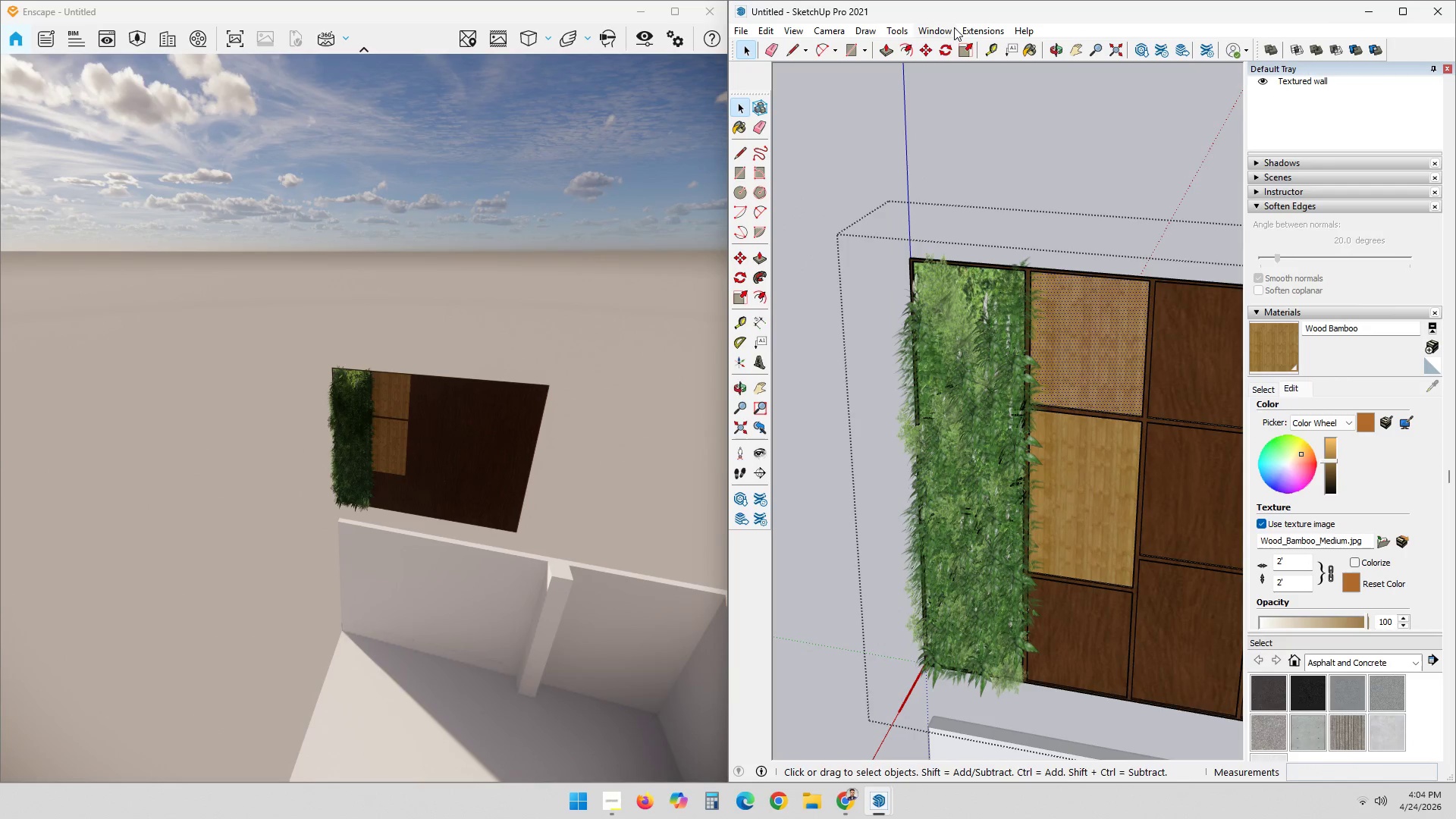 
left_click([990, 30])
 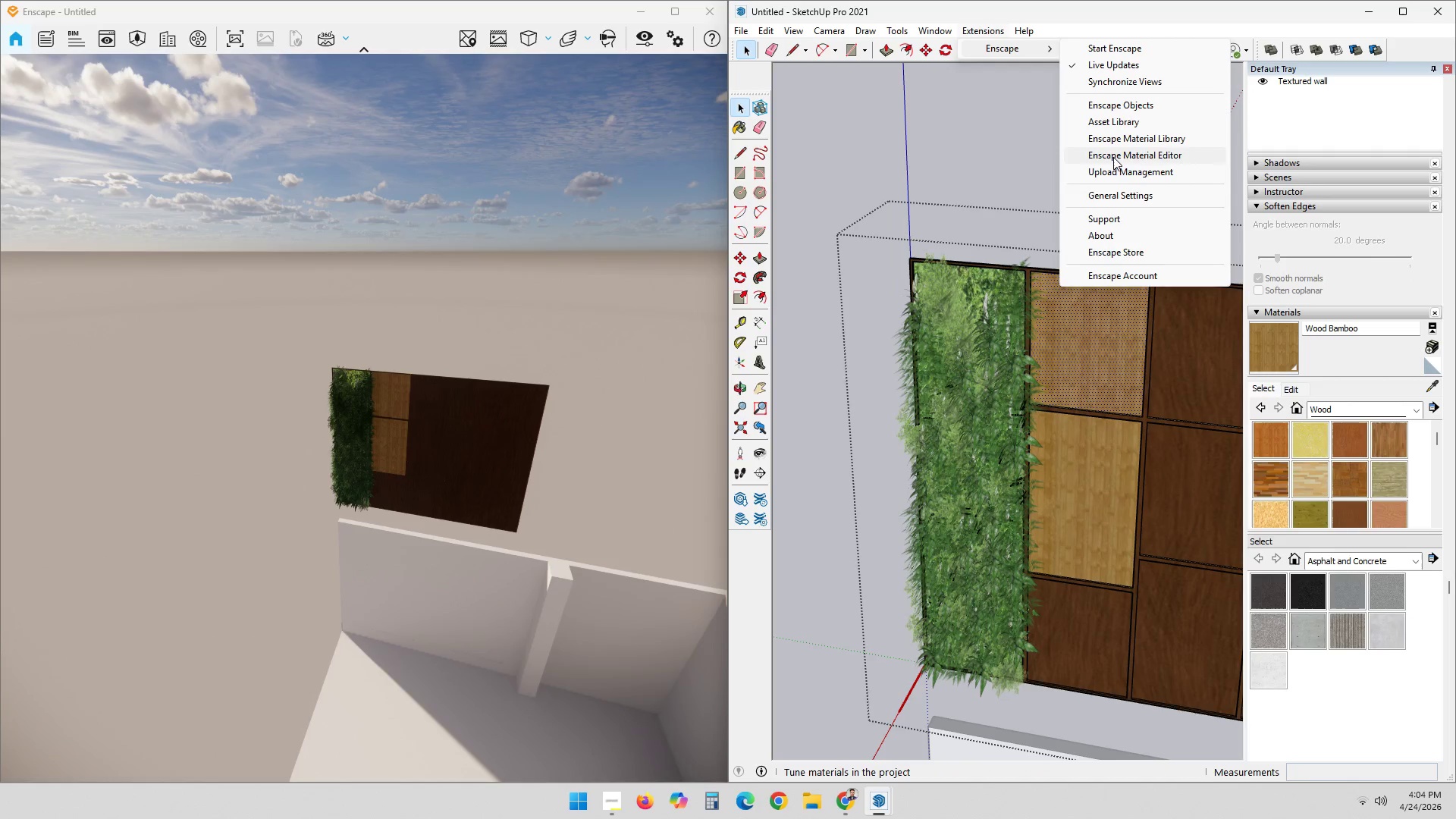 
left_click([1113, 158])
 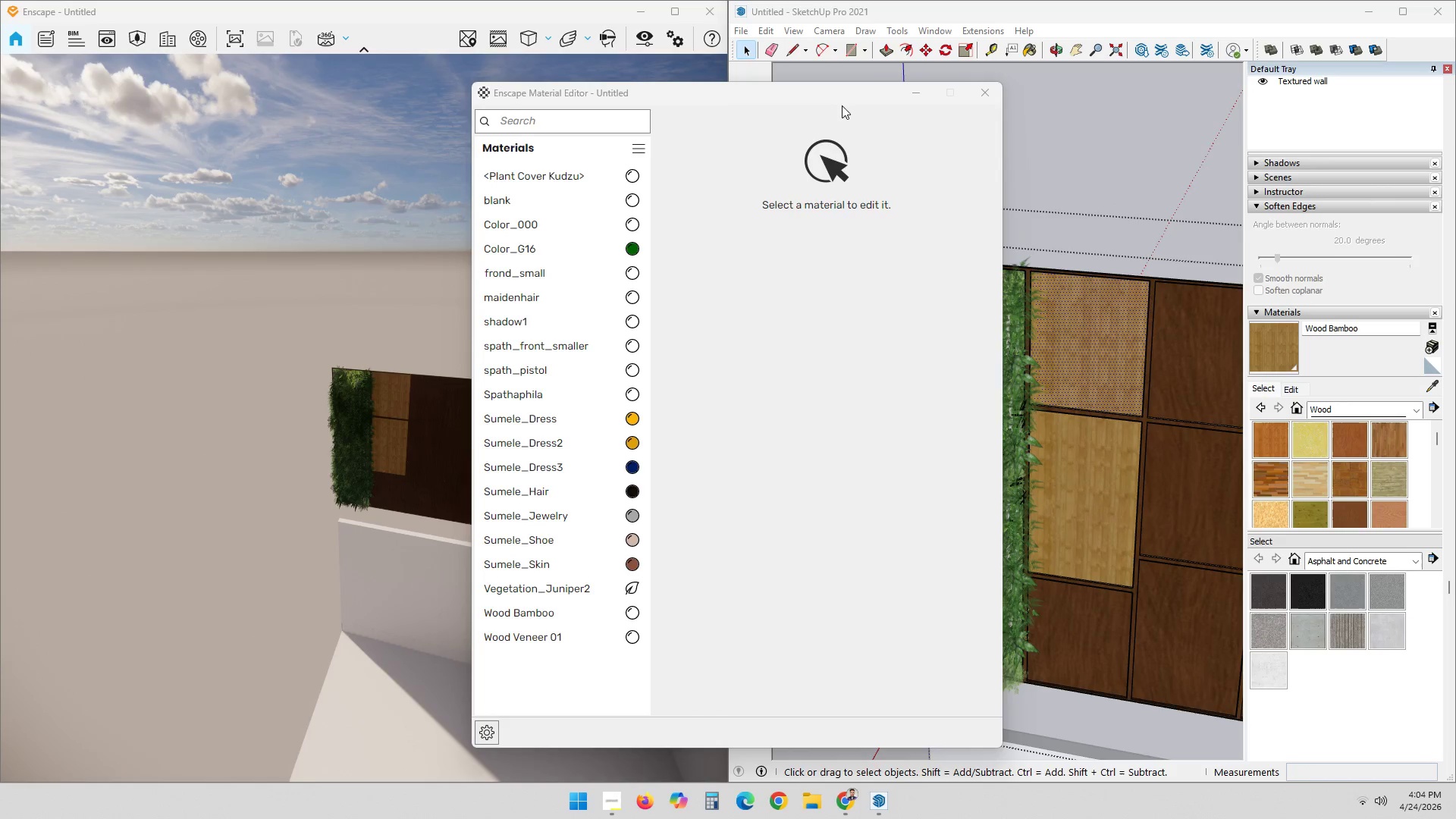 
left_click_drag(start_coordinate=[802, 93], to_coordinate=[821, 87])
 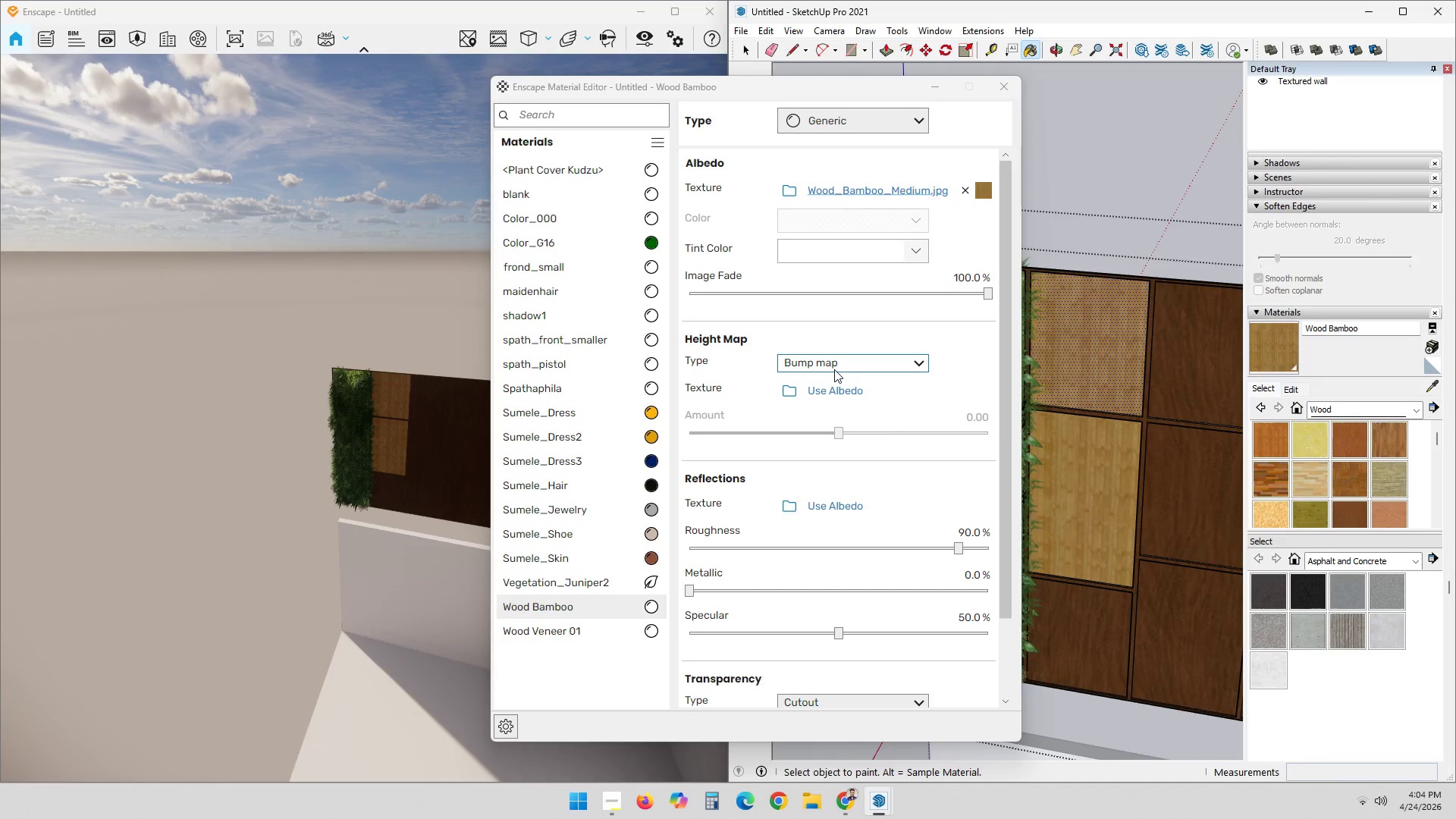 
wait(5.53)
 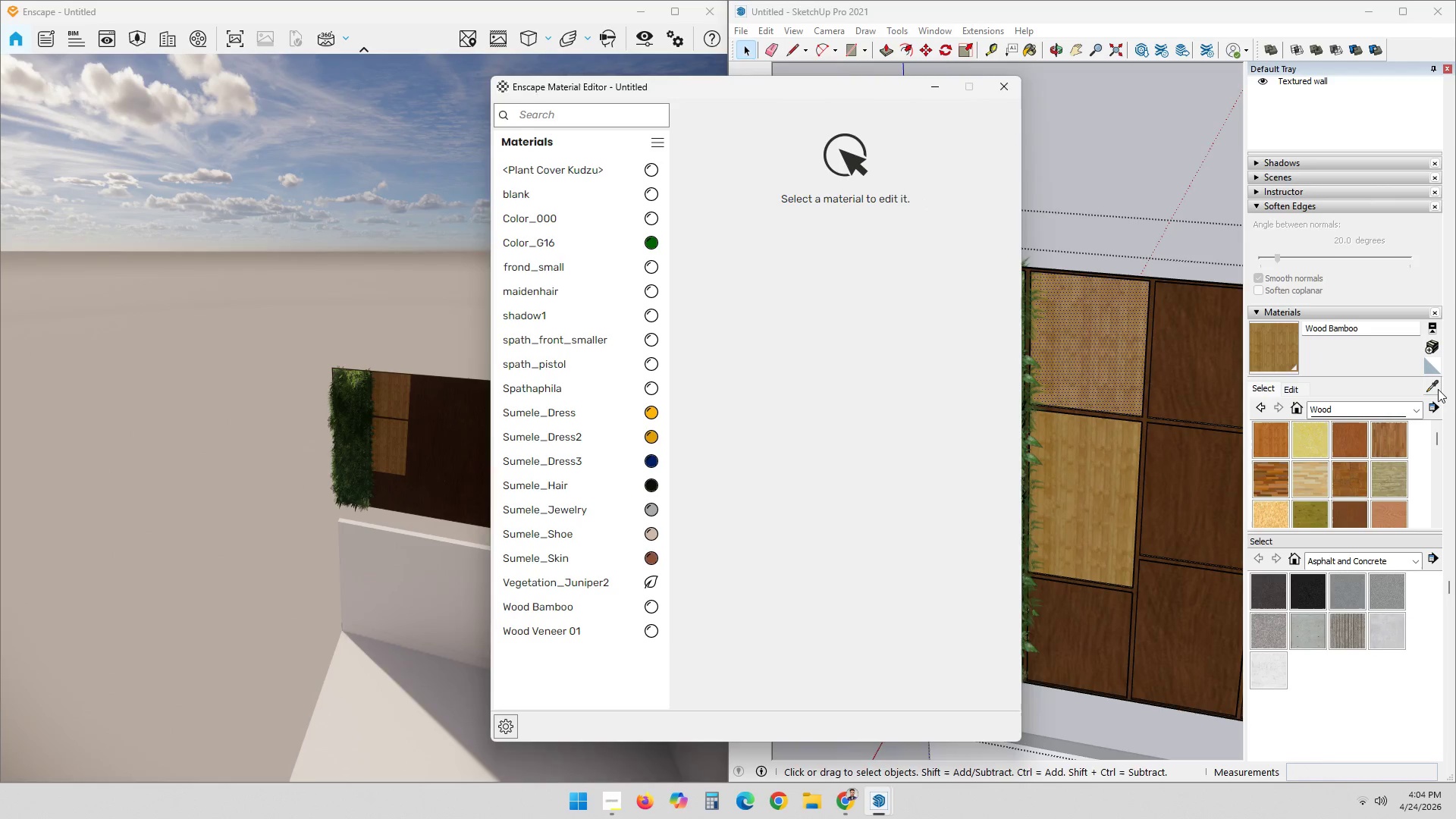 
left_click([838, 438])
 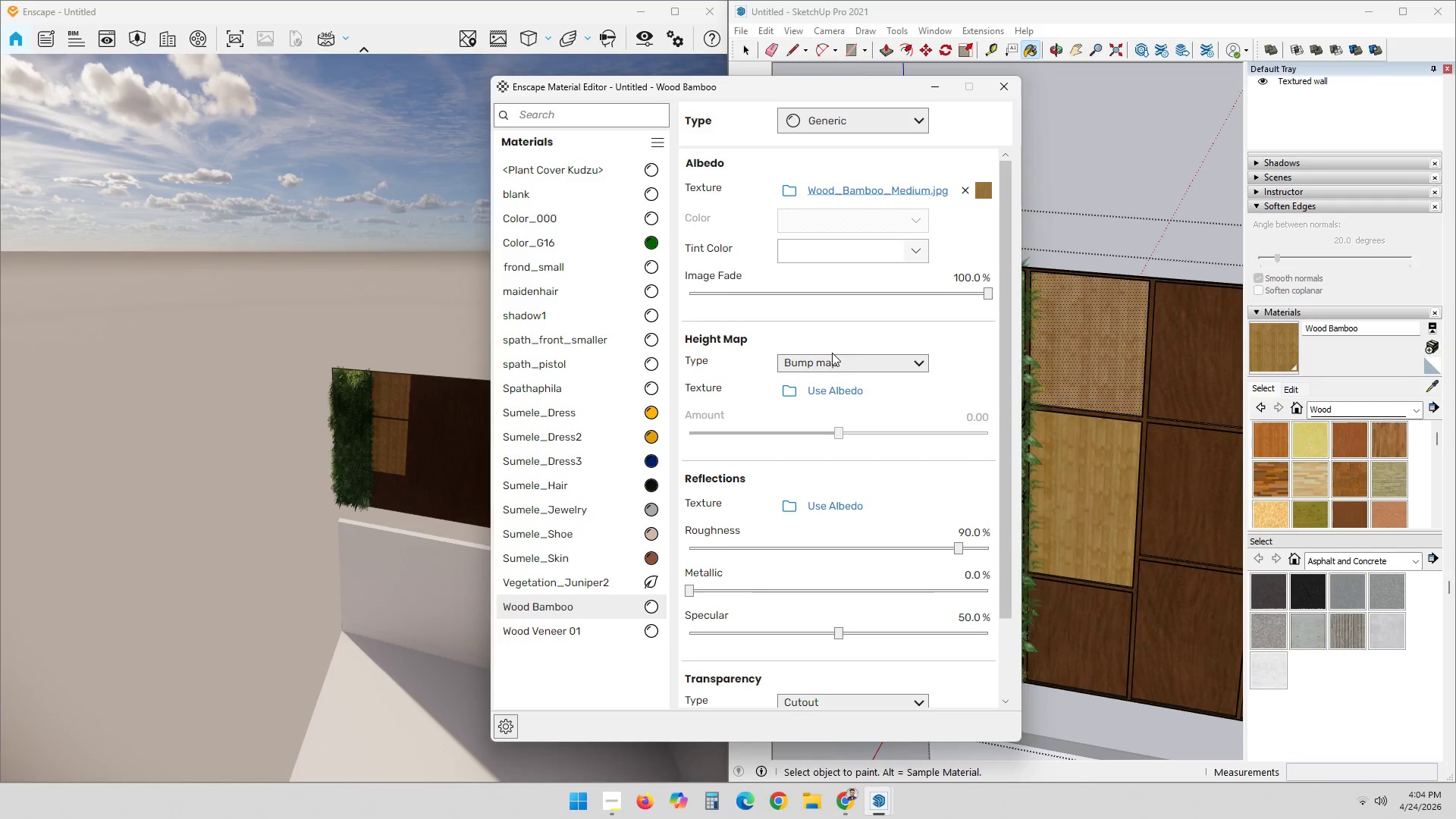 
double_click([832, 358])
 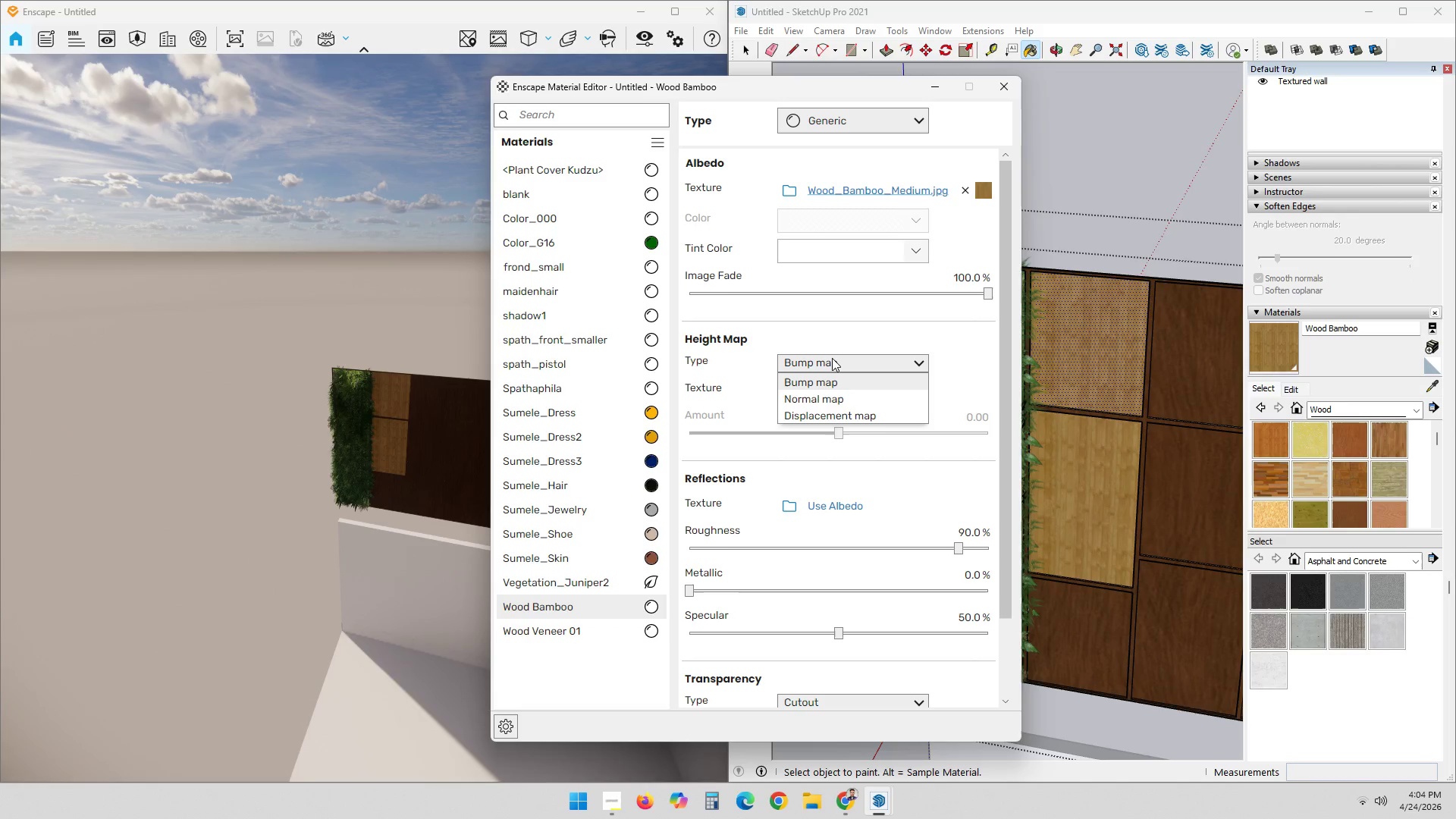 
left_click([832, 358])
 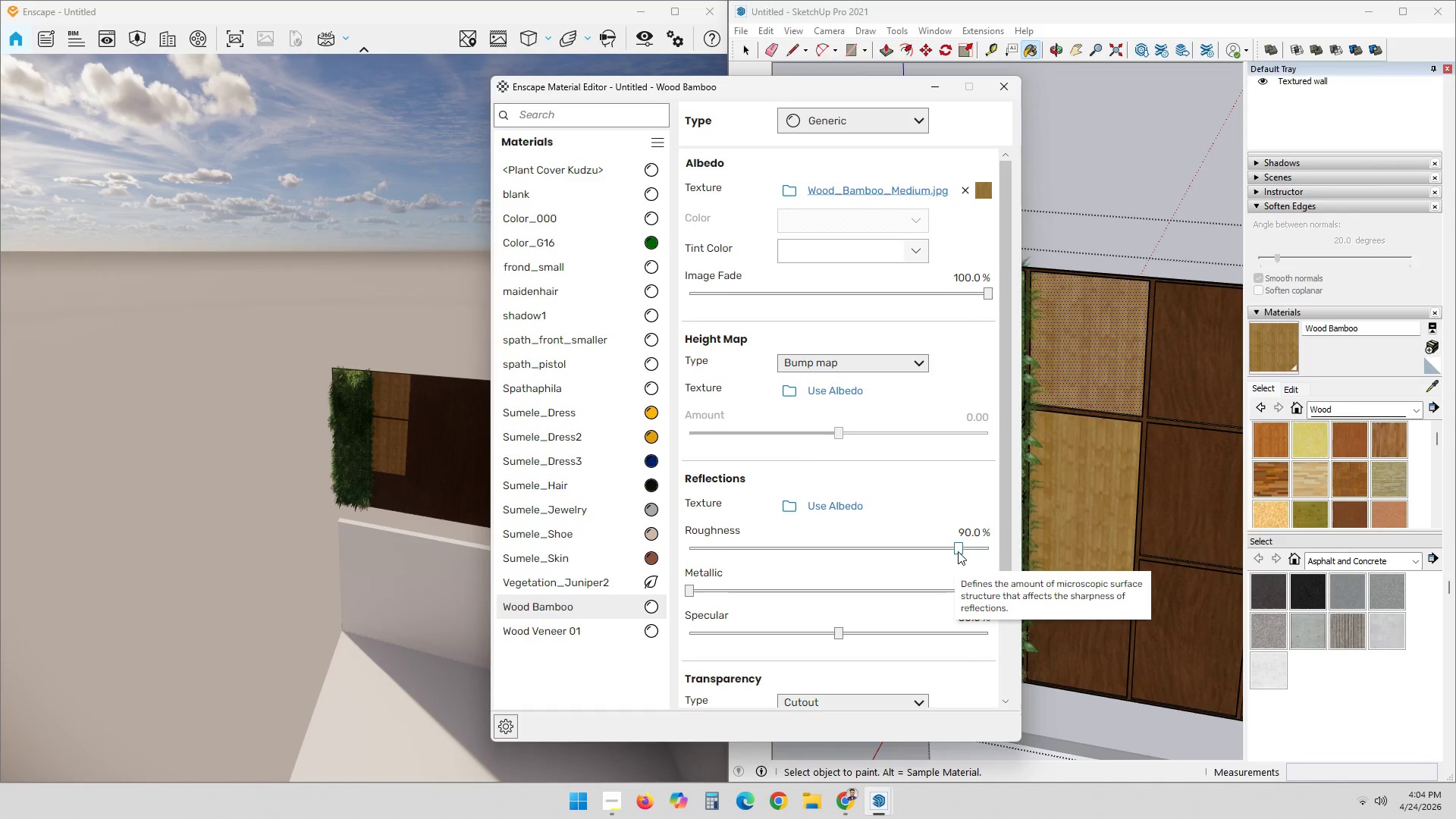 
scroll: coordinate [956, 555], scroll_direction: down, amount: 6.0
 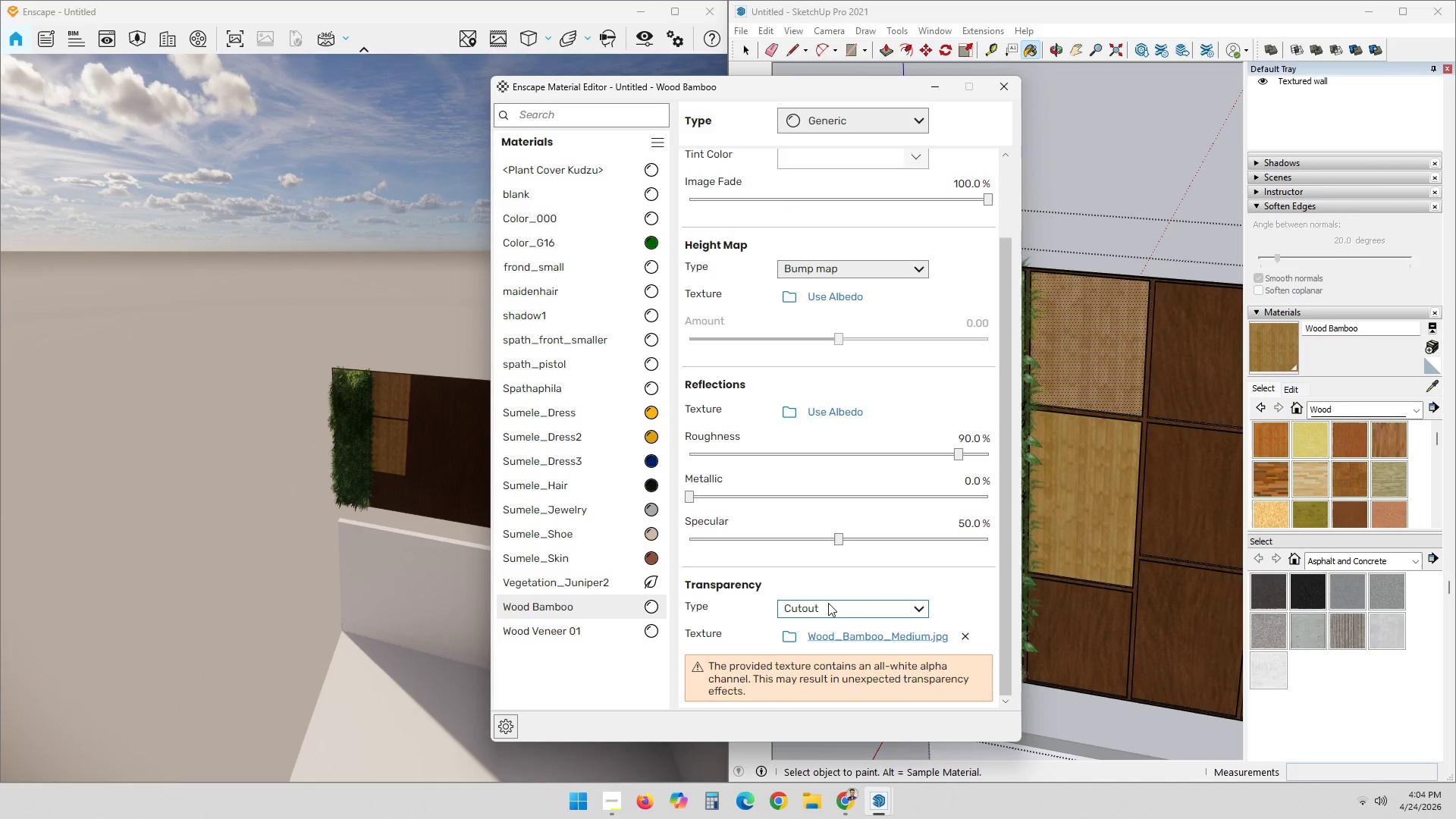 
left_click([821, 612])
 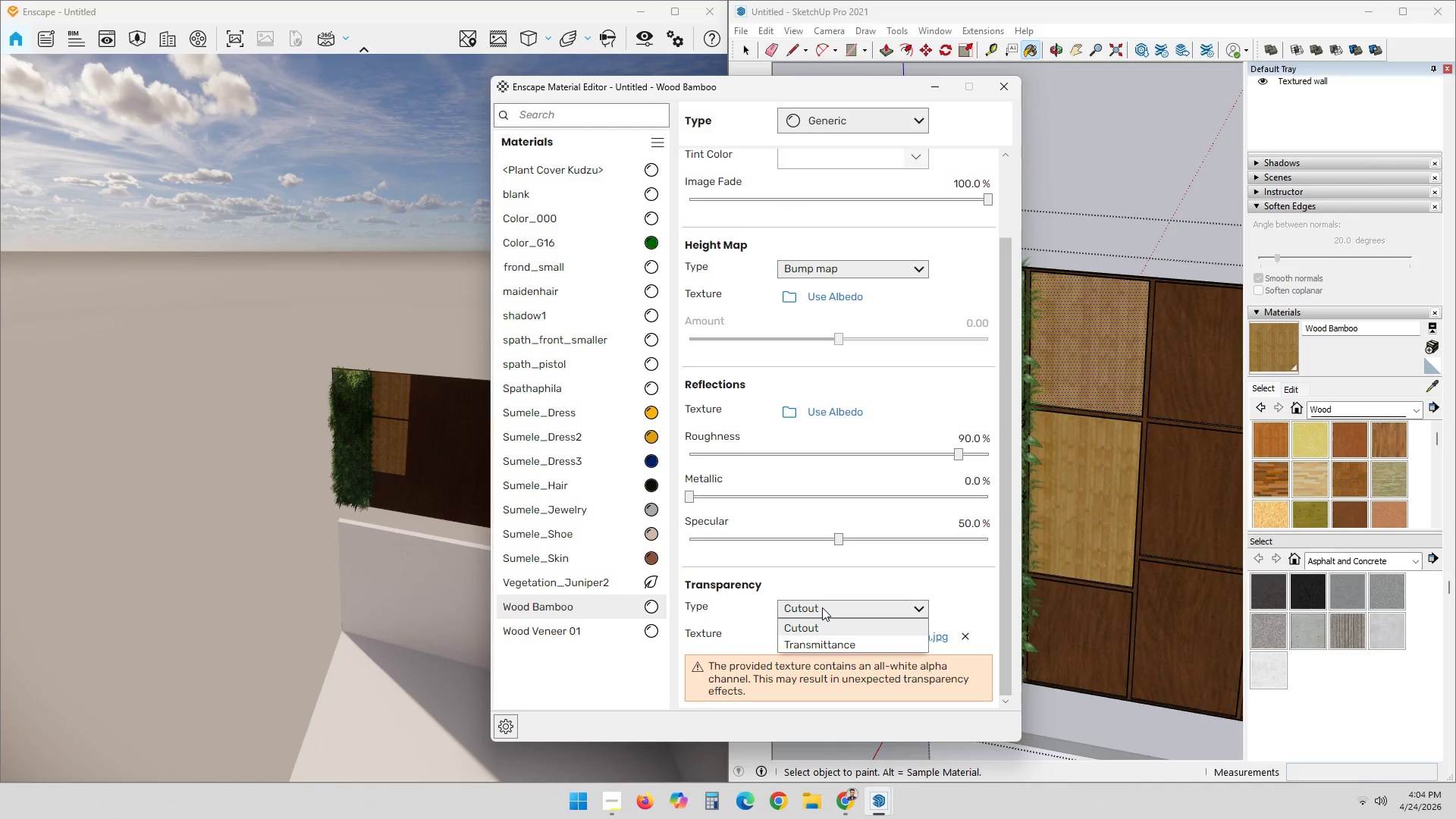 
left_click([822, 607])
 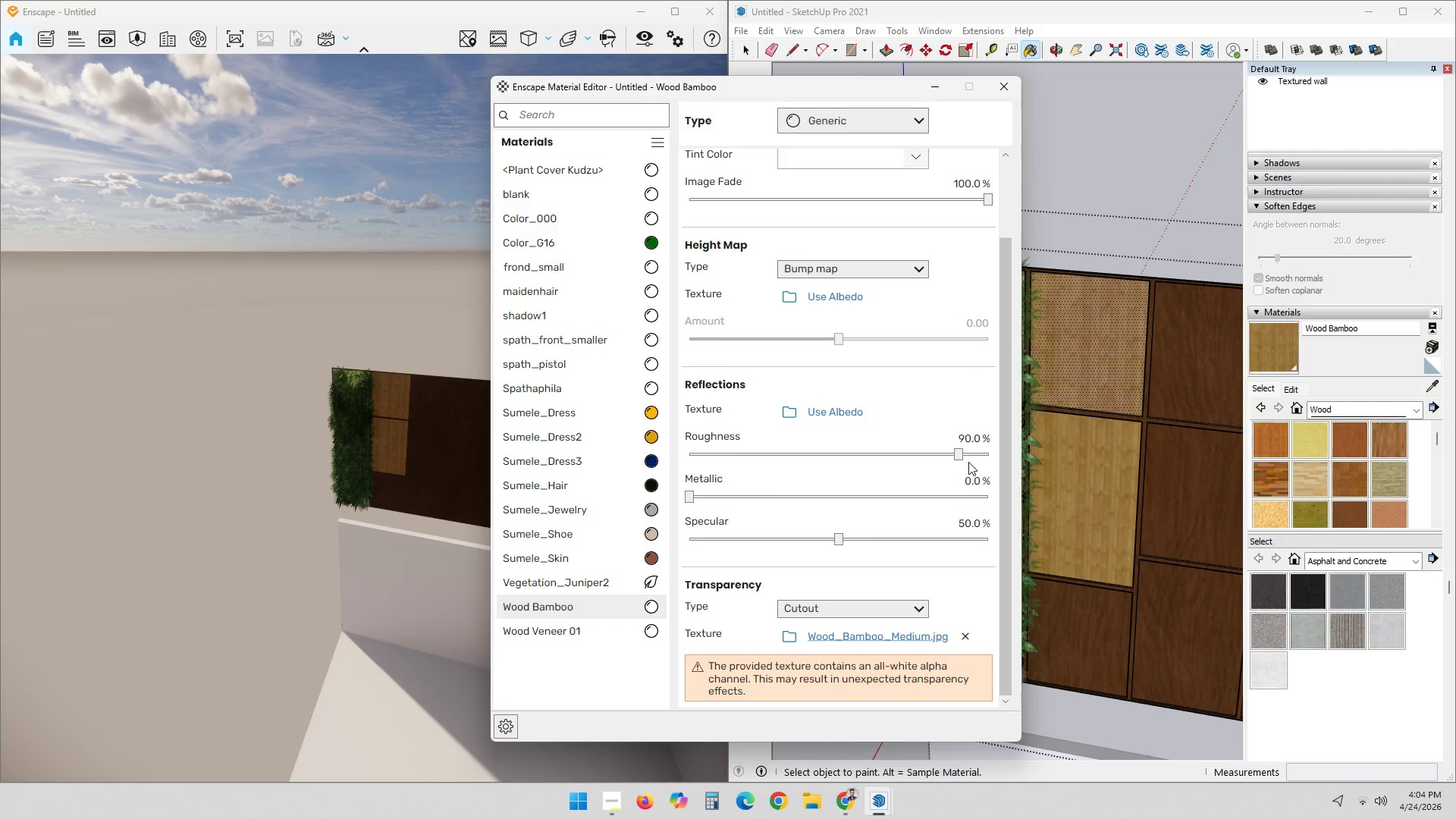 
left_click_drag(start_coordinate=[958, 451], to_coordinate=[989, 438])
 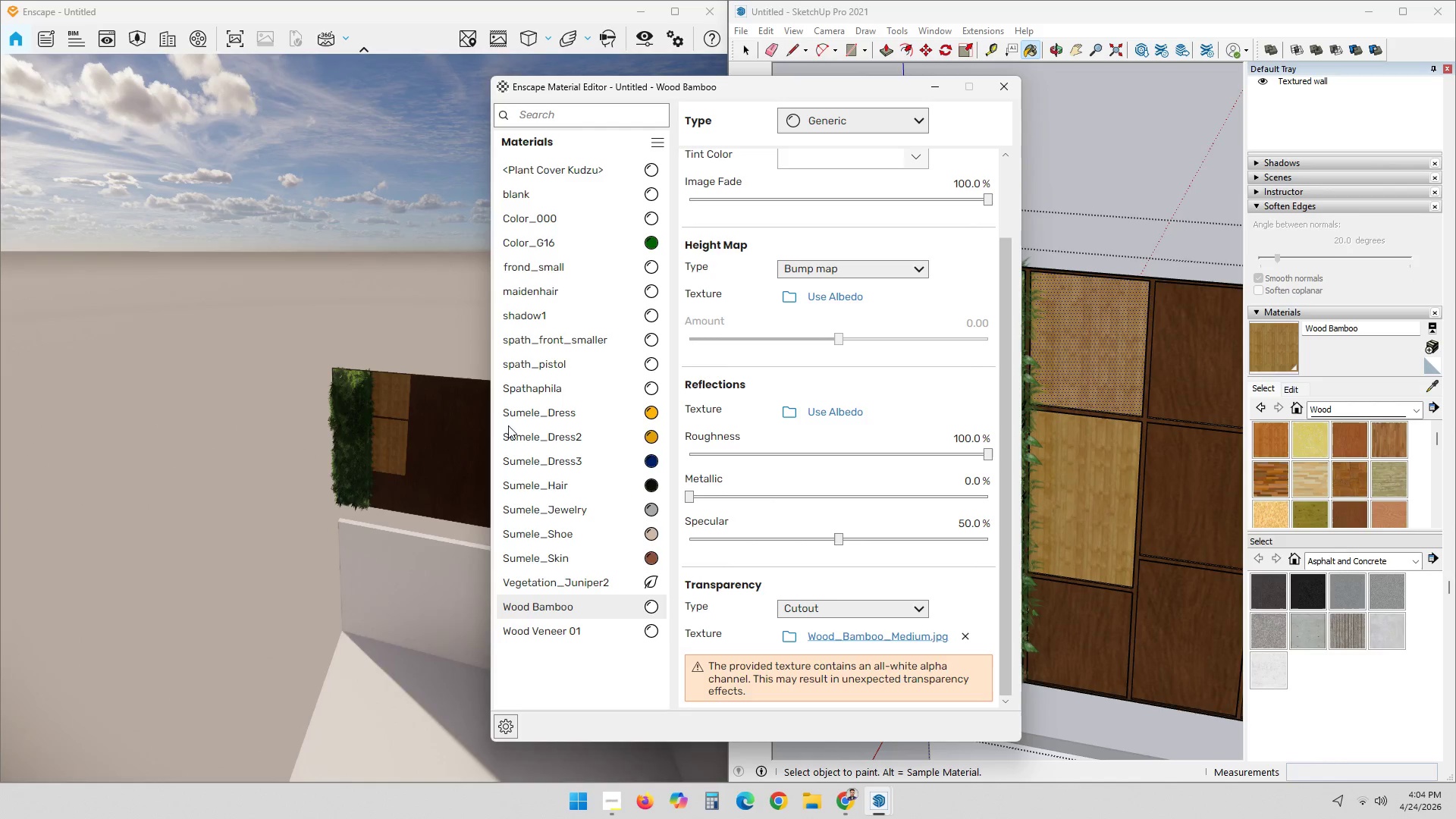 
scroll: coordinate [389, 409], scroll_direction: up, amount: 8.0
 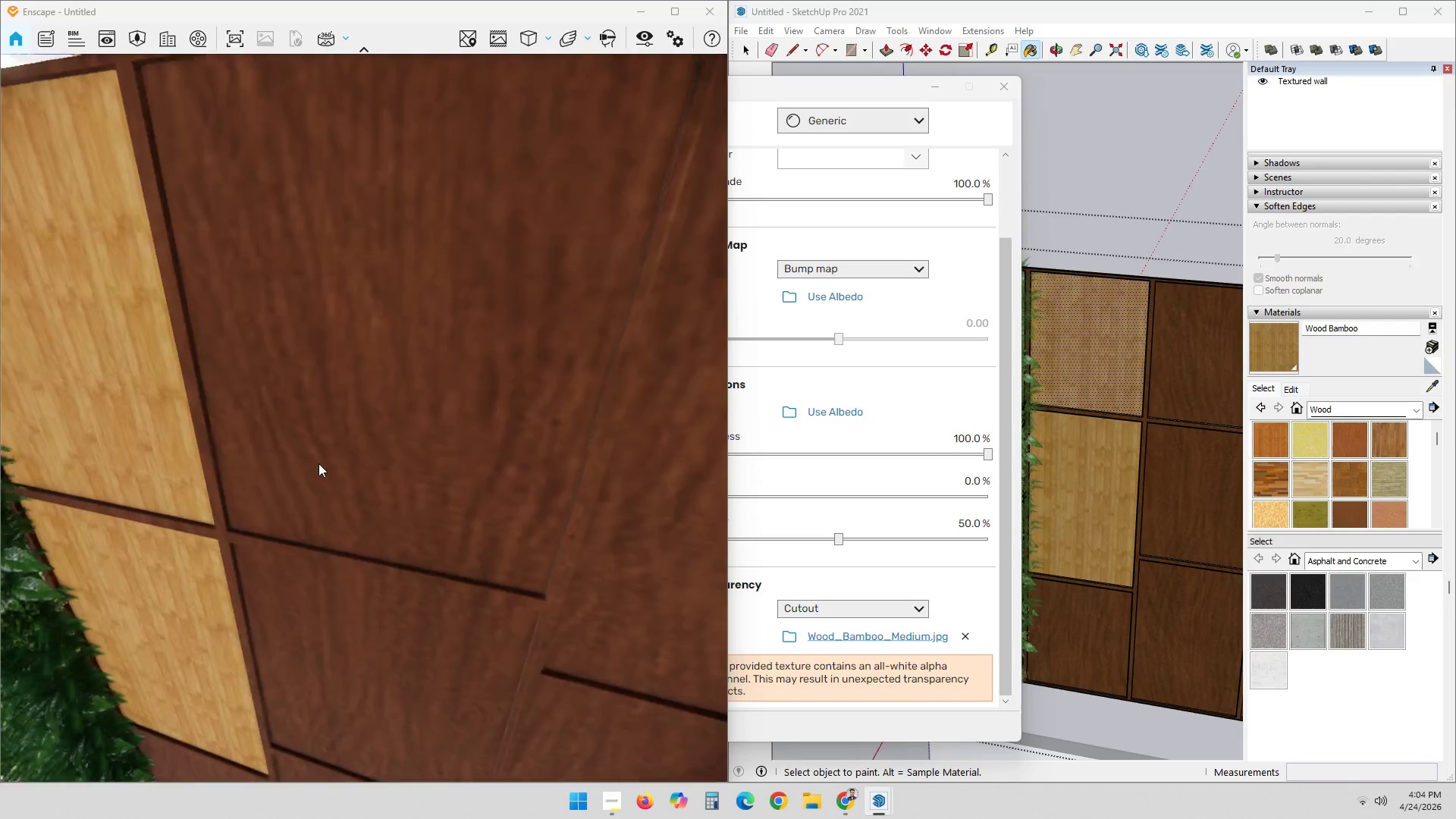 
scroll: coordinate [536, 404], scroll_direction: down, amount: 1.0
 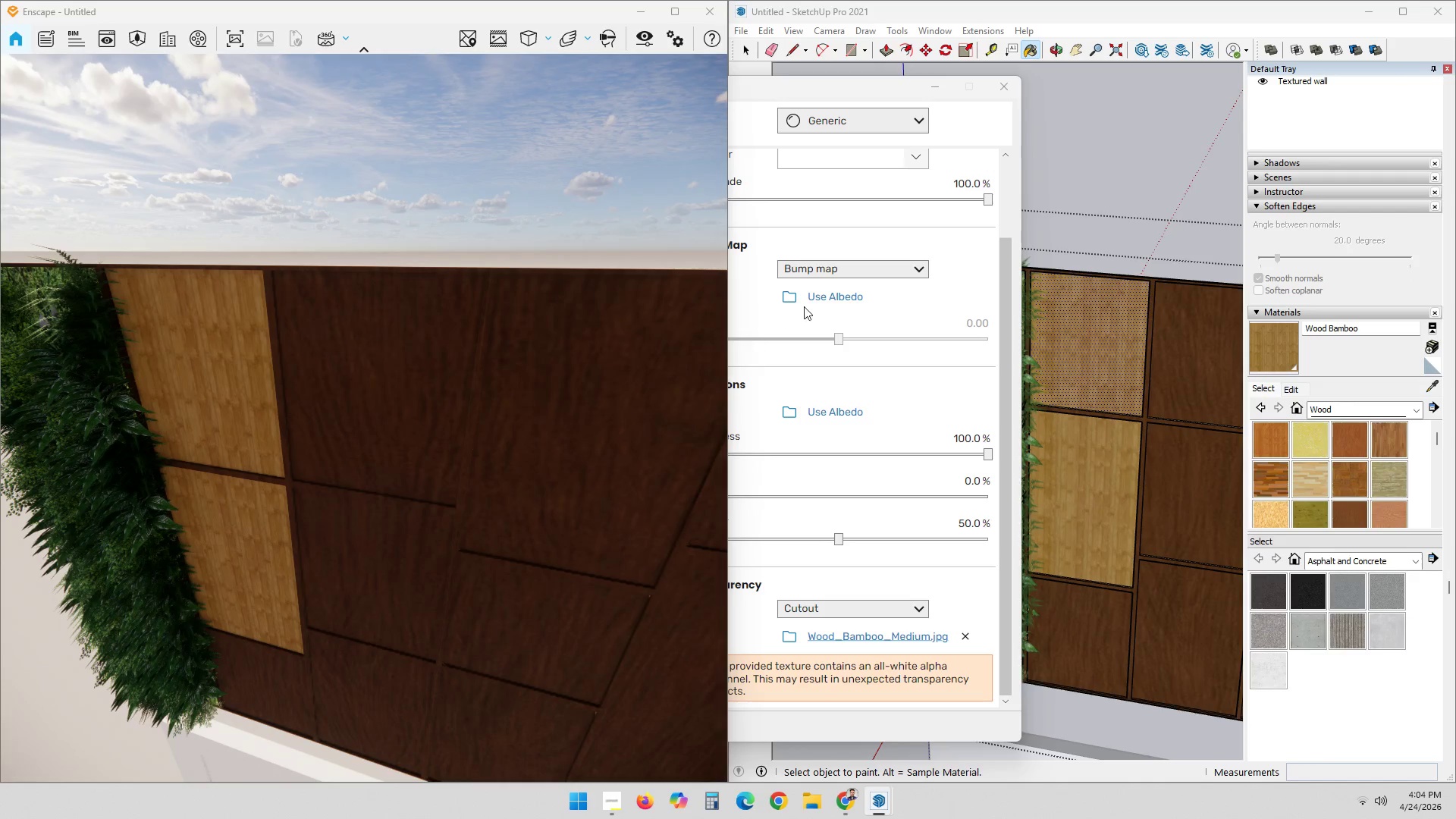 
left_click([872, 271])
 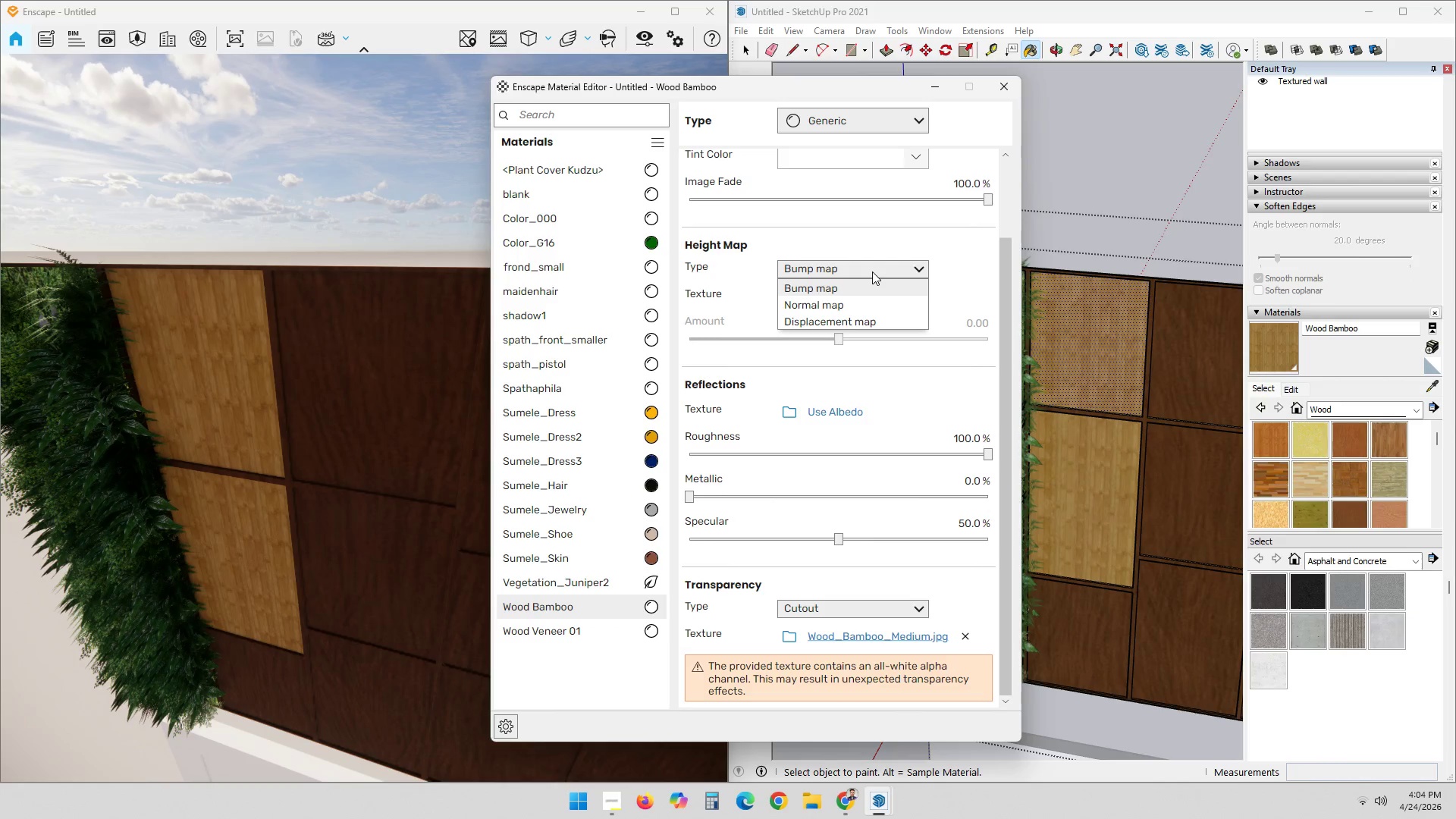 
left_click([872, 270])
 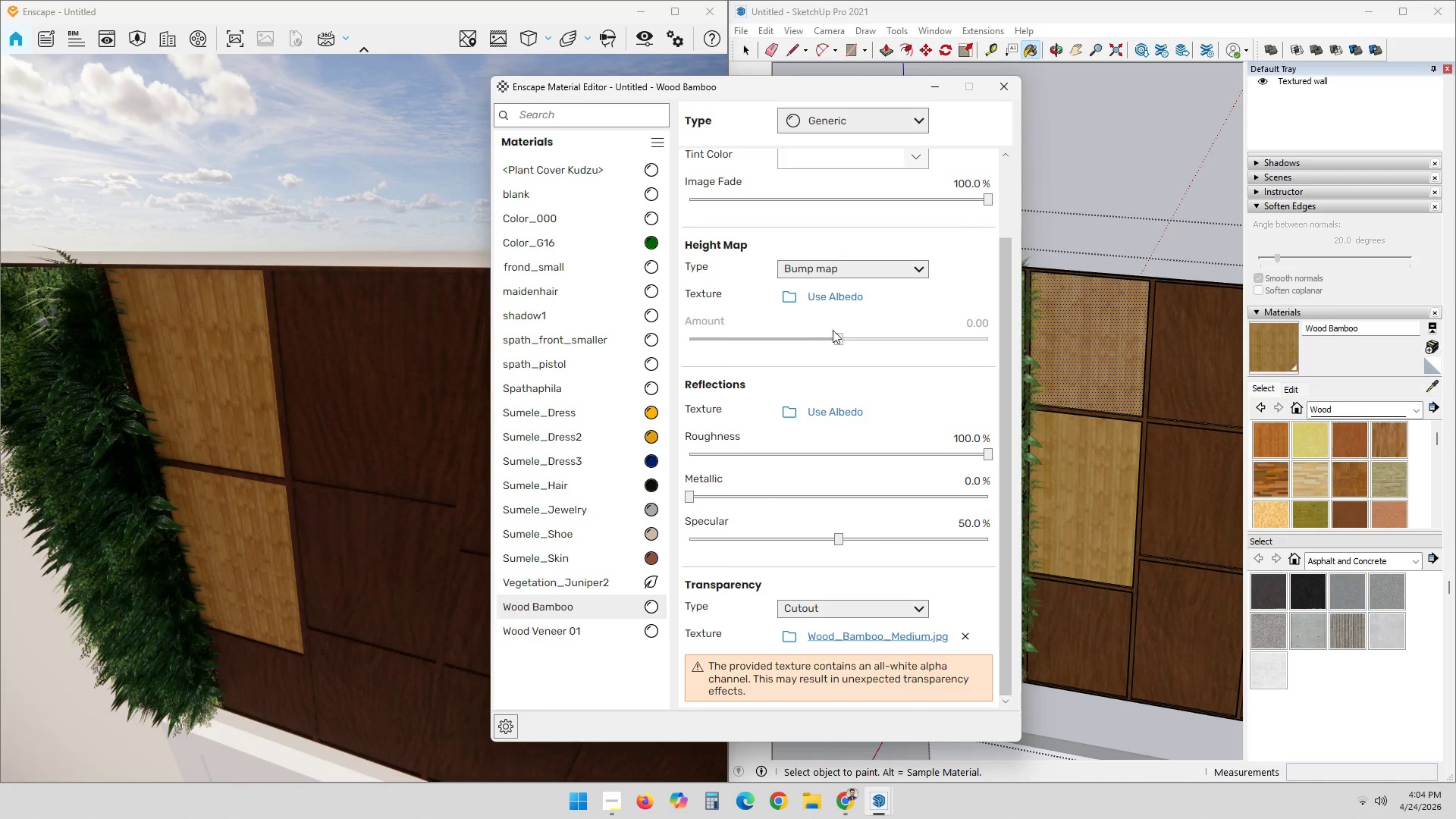 
left_click_drag(start_coordinate=[841, 337], to_coordinate=[864, 337])
 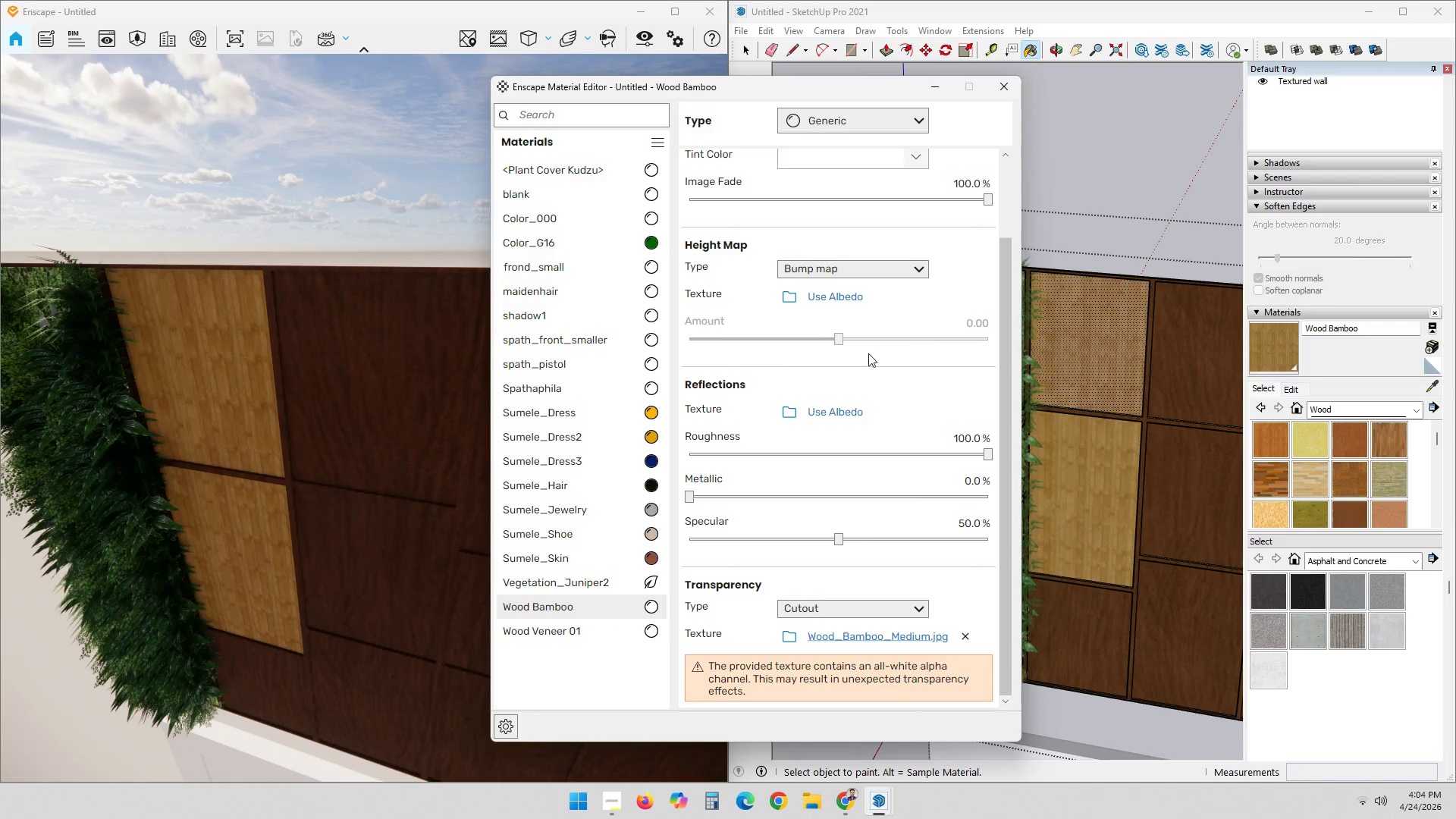 
scroll: coordinate [874, 354], scroll_direction: up, amount: 7.0
 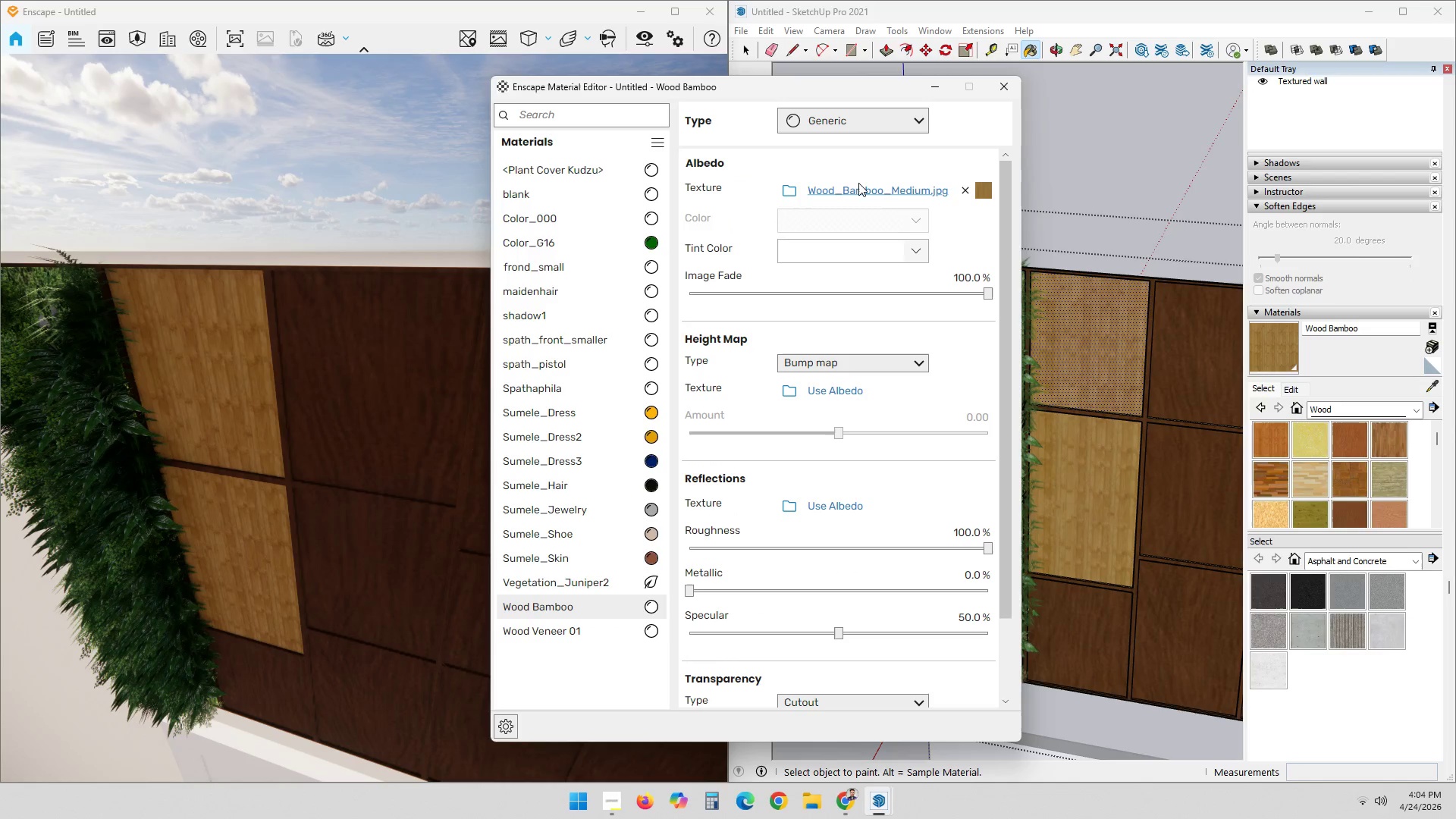 
double_click([856, 192])
 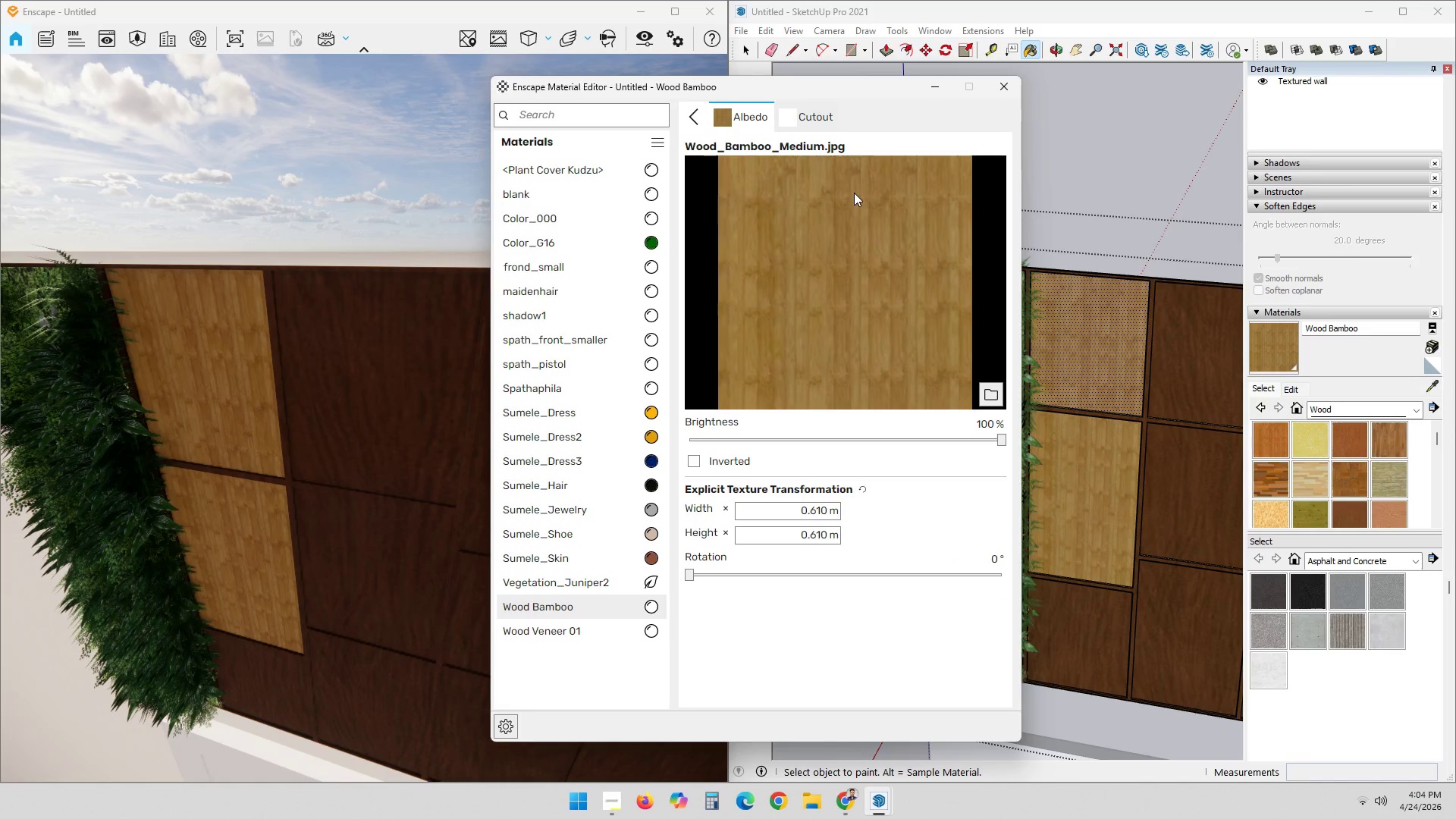 
left_click([701, 116])
 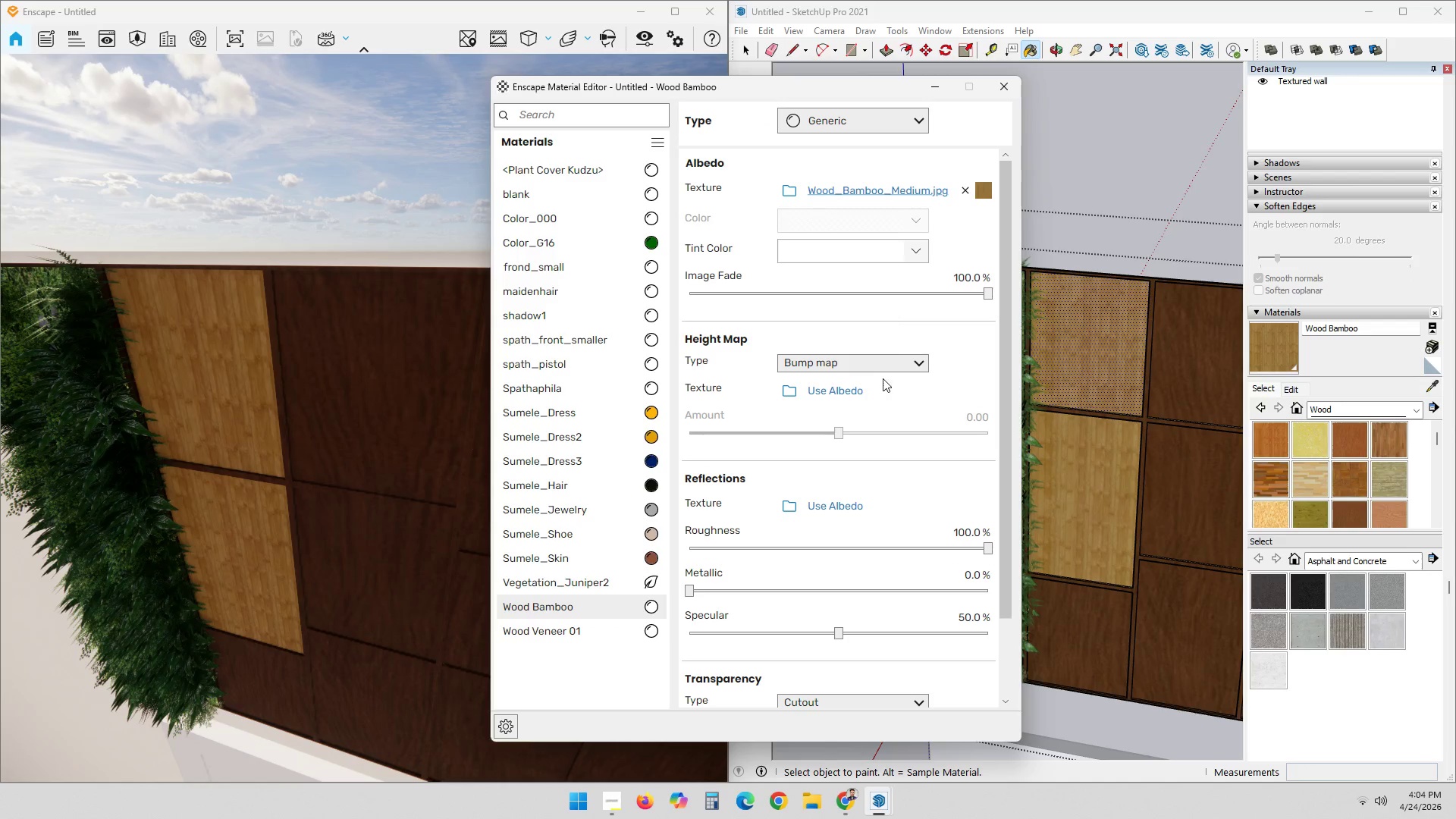 
left_click([875, 364])
 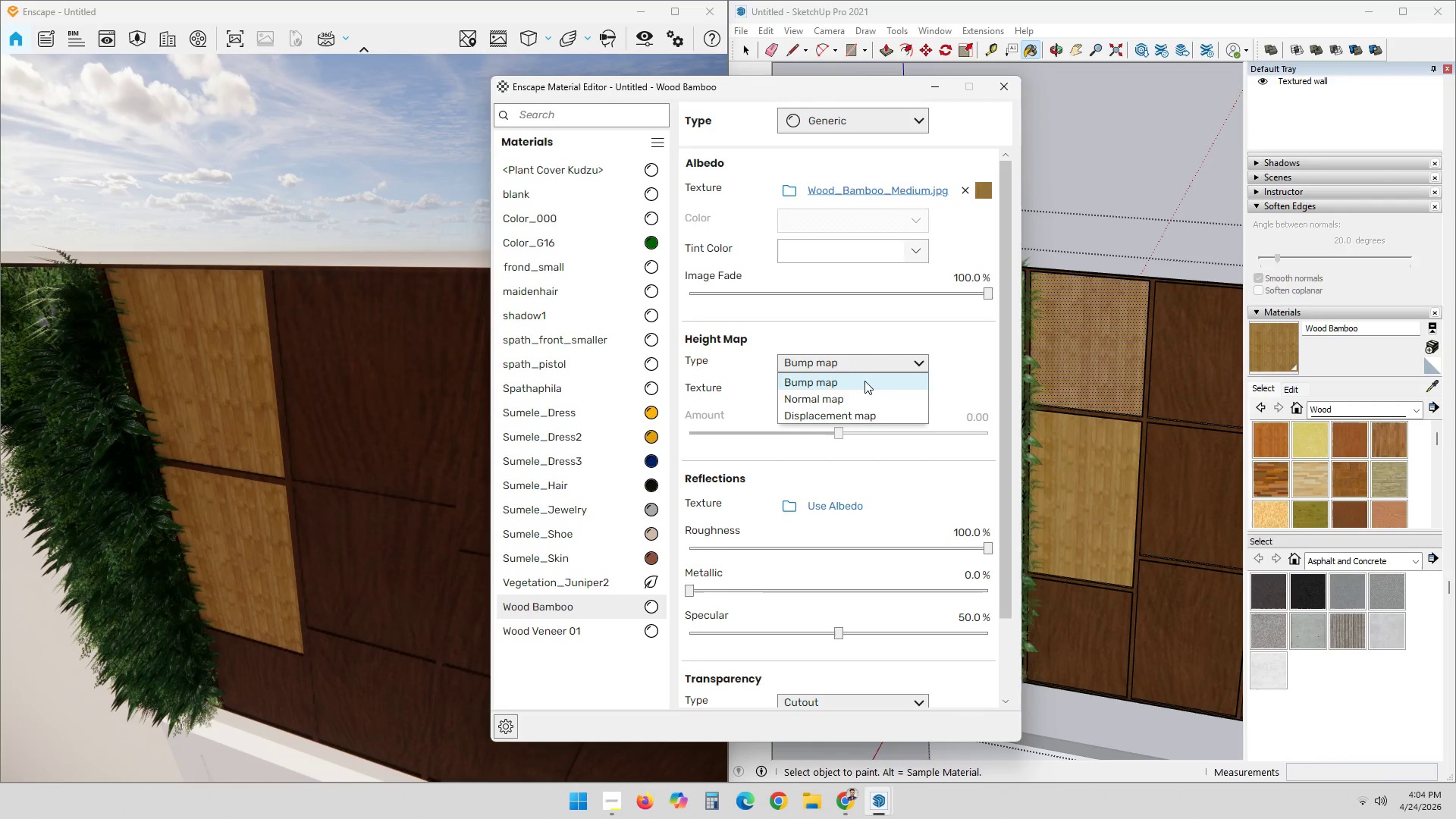 
left_click([856, 397])
 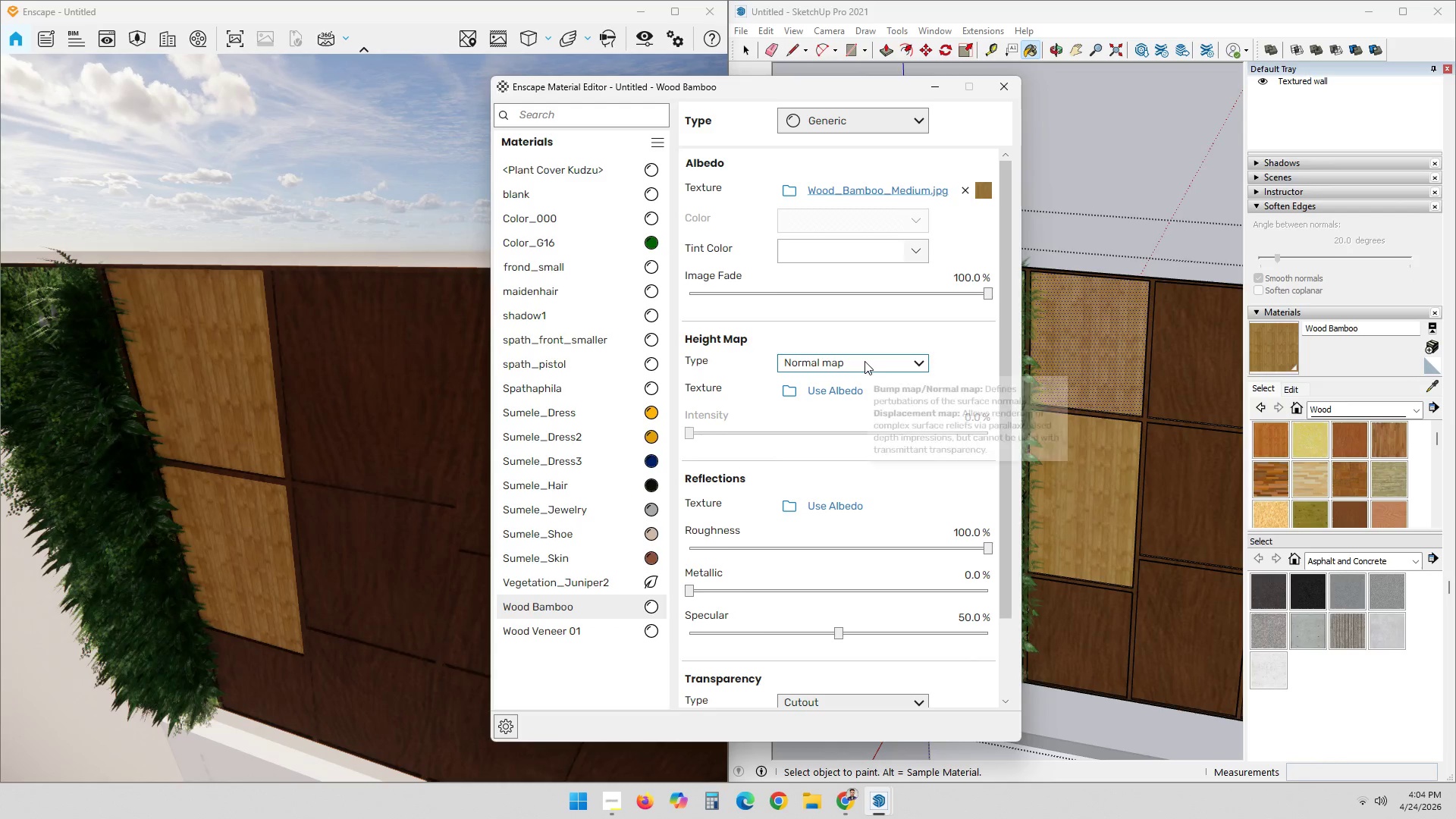 
left_click([864, 361])
 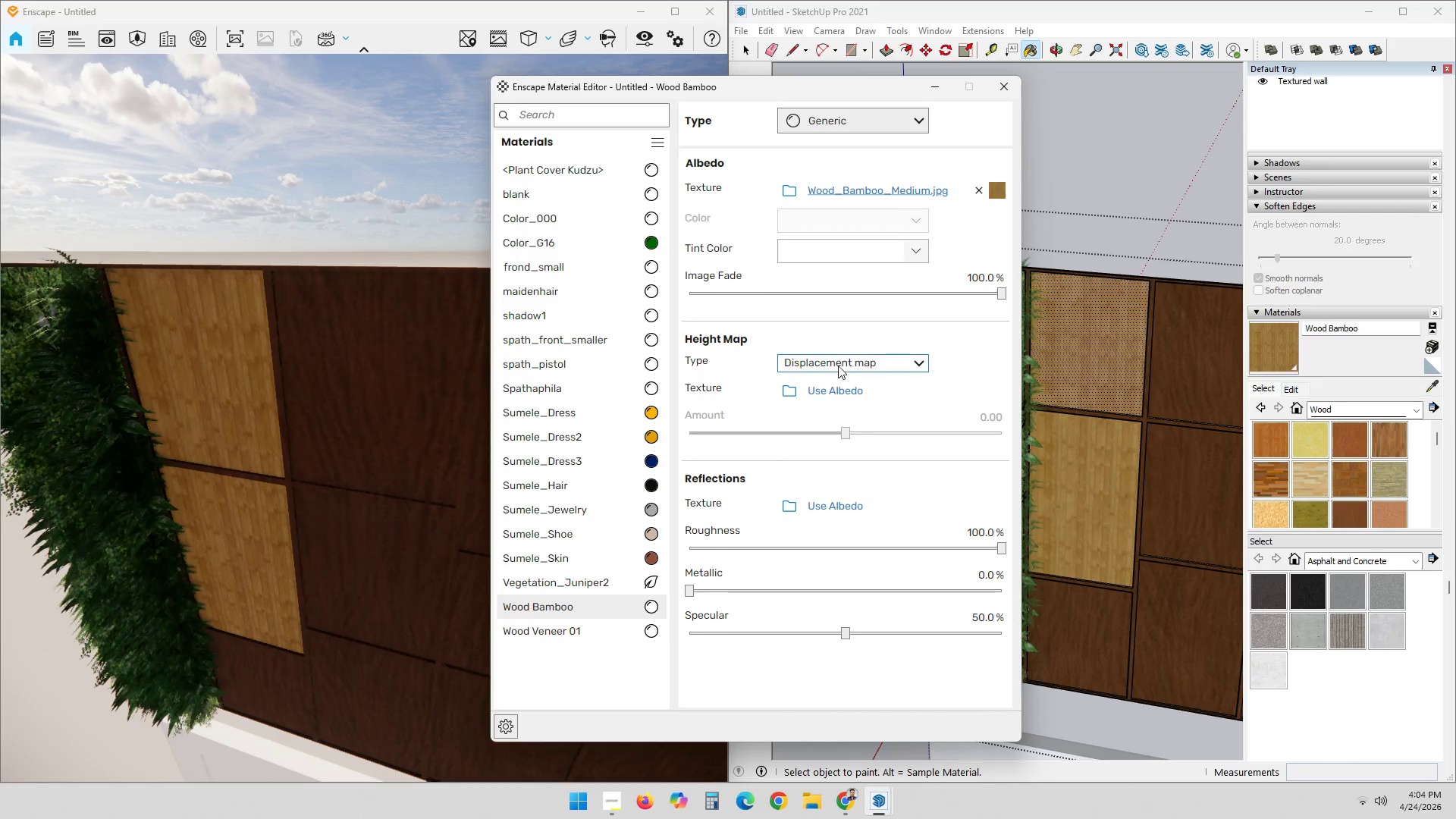 
double_click([841, 382])
 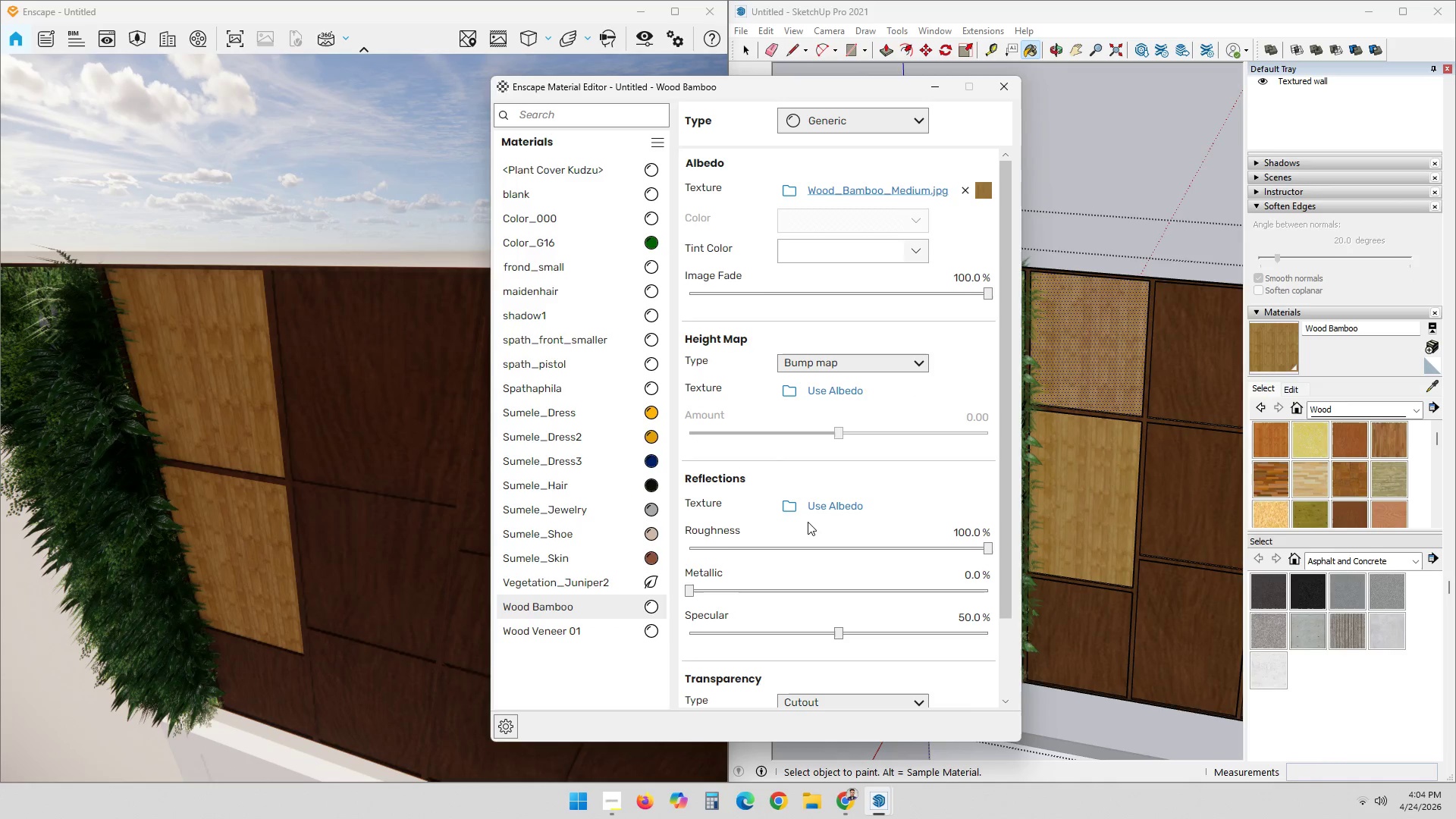 
scroll: coordinate [831, 535], scroll_direction: down, amount: 1.0
 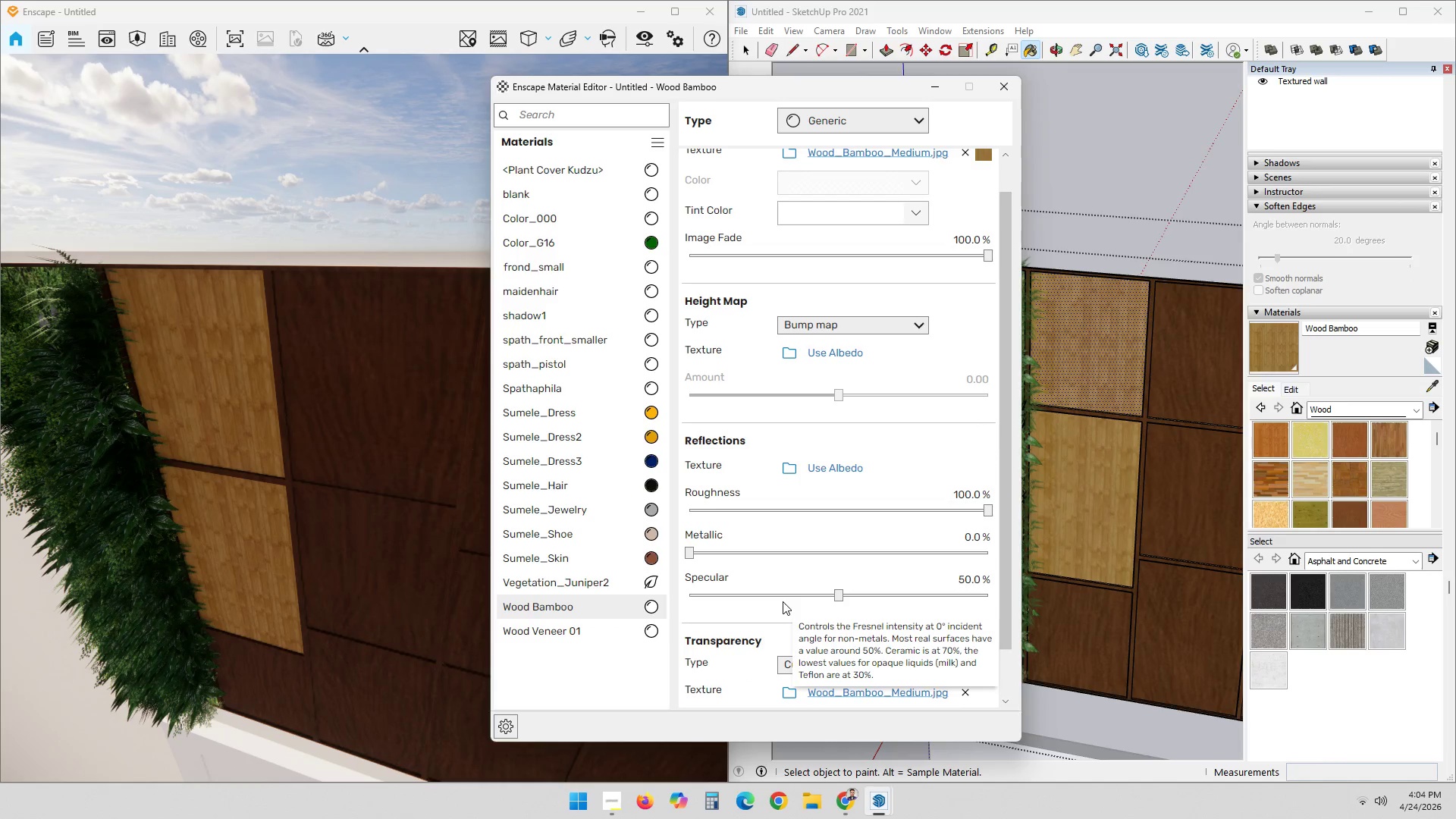 
left_click([789, 596])
 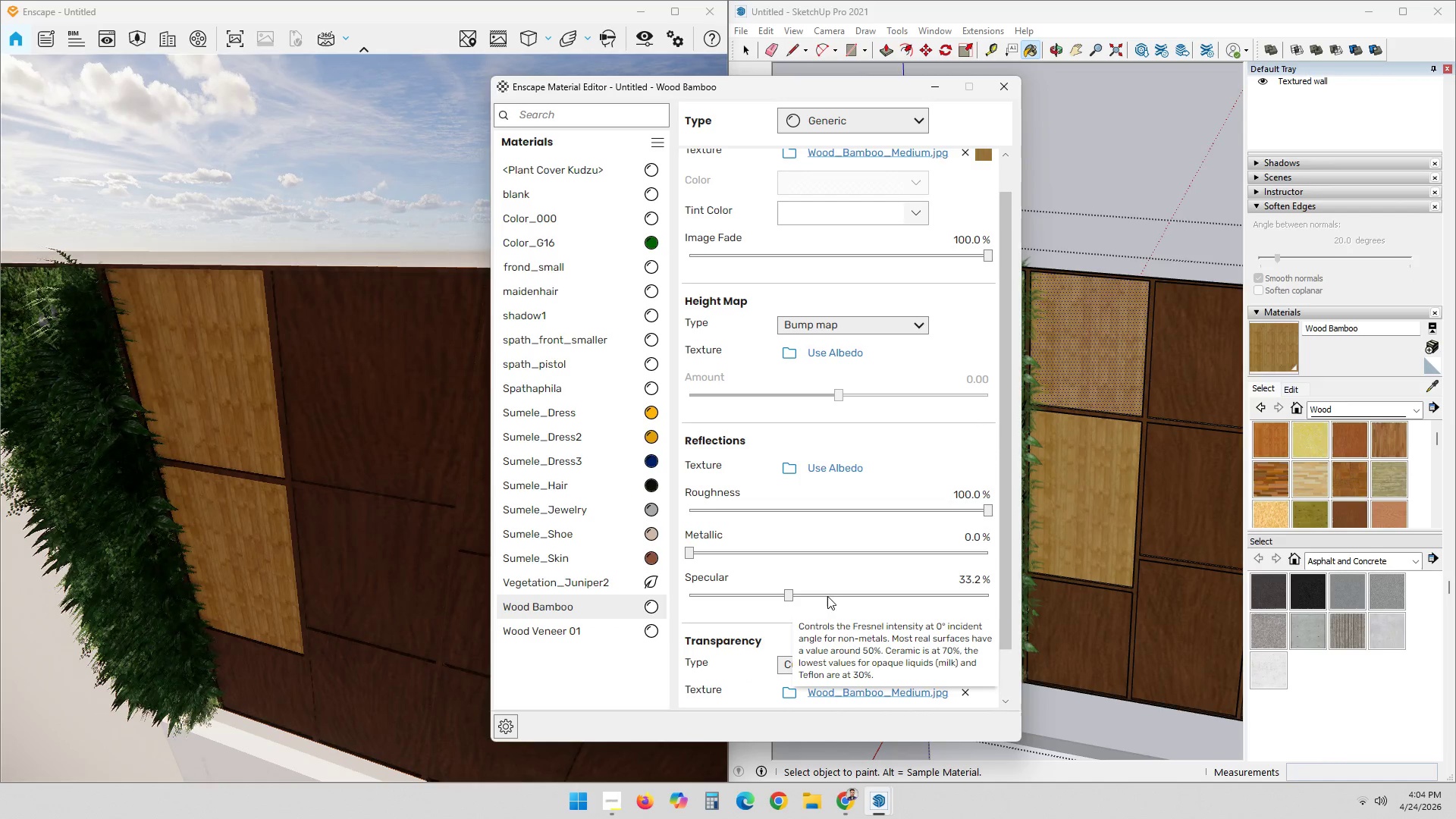 
left_click([835, 596])
 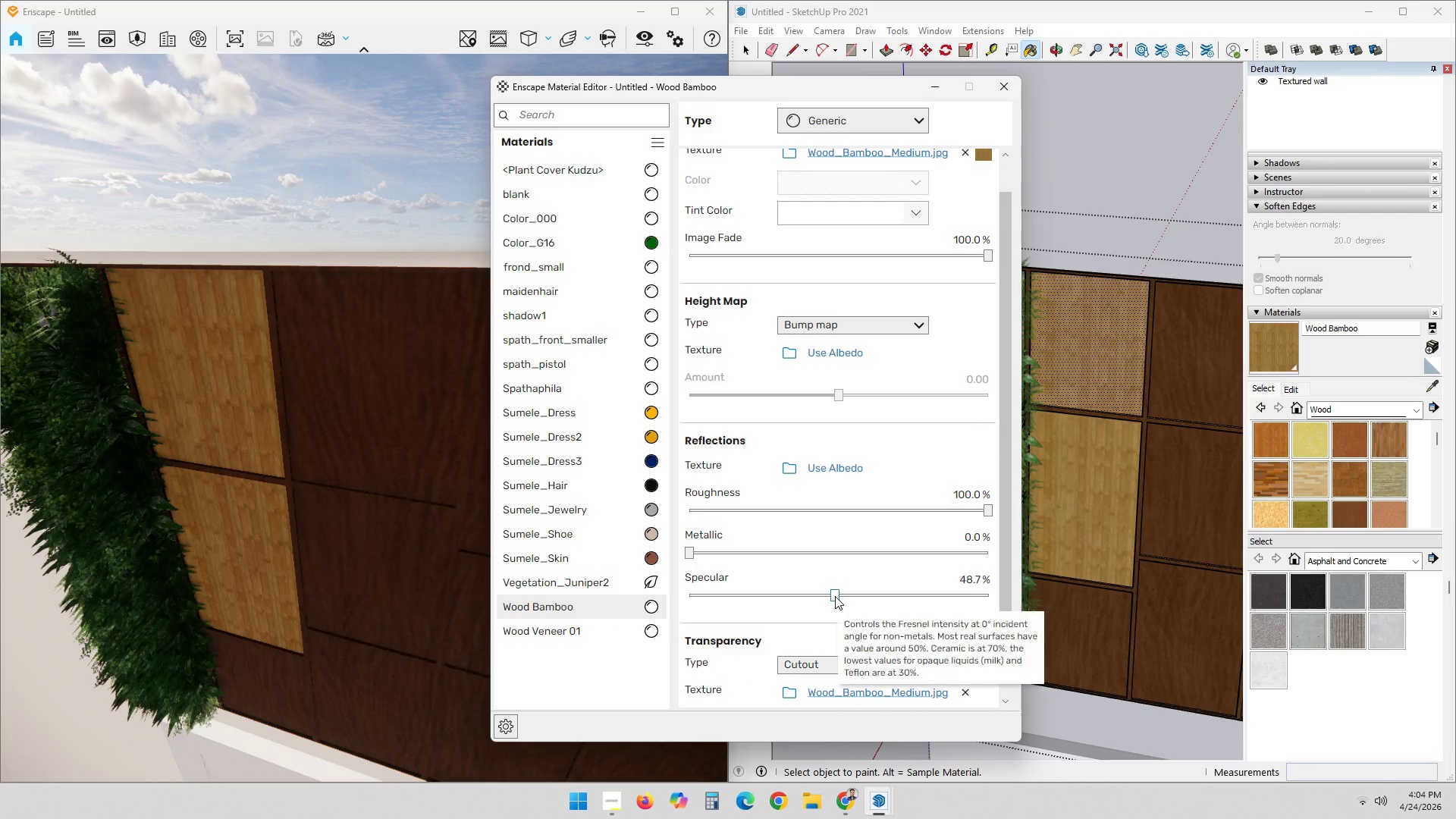 
left_click_drag(start_coordinate=[835, 596], to_coordinate=[839, 595])
 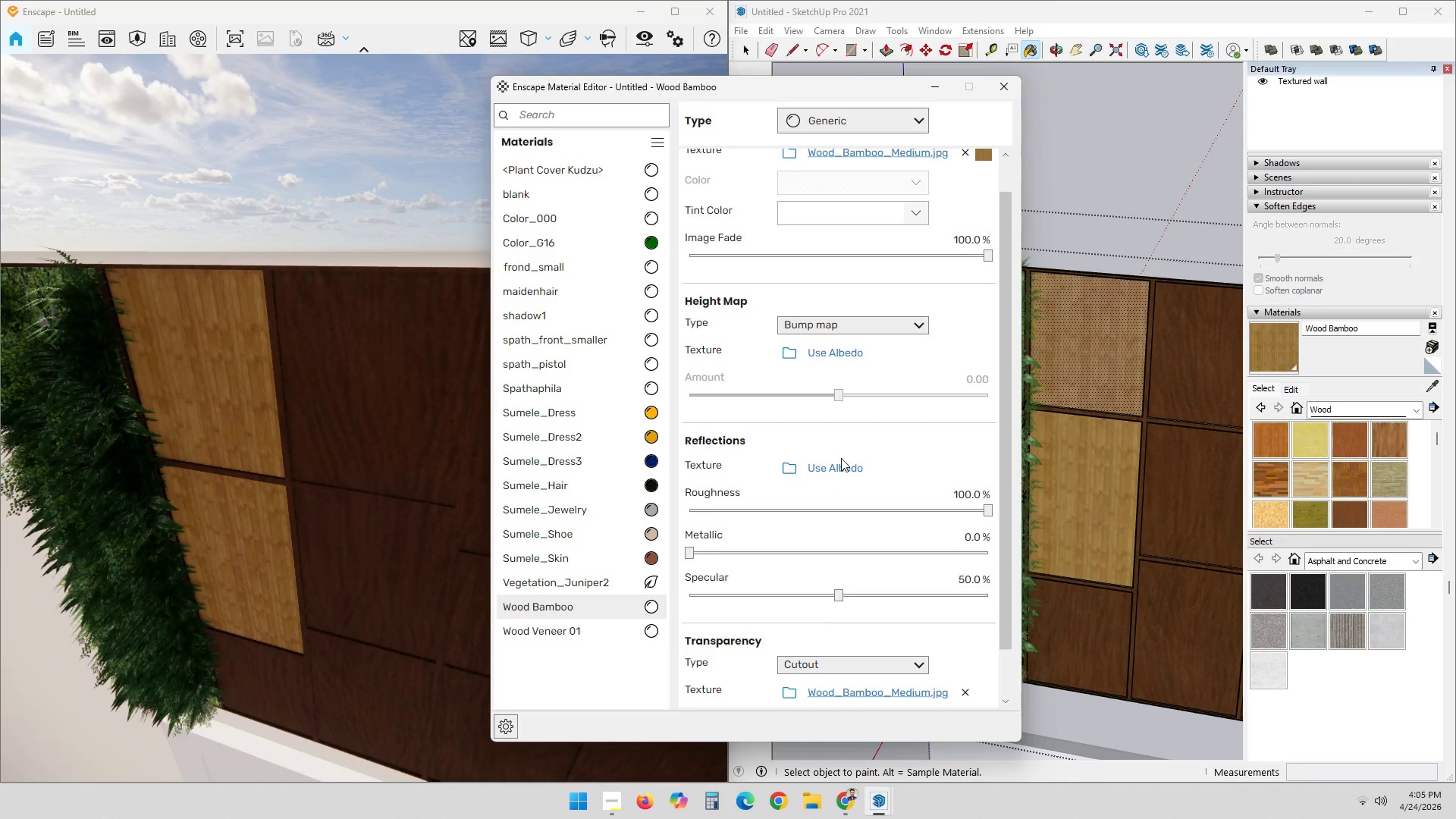 
scroll: coordinate [842, 457], scroll_direction: down, amount: 2.0
 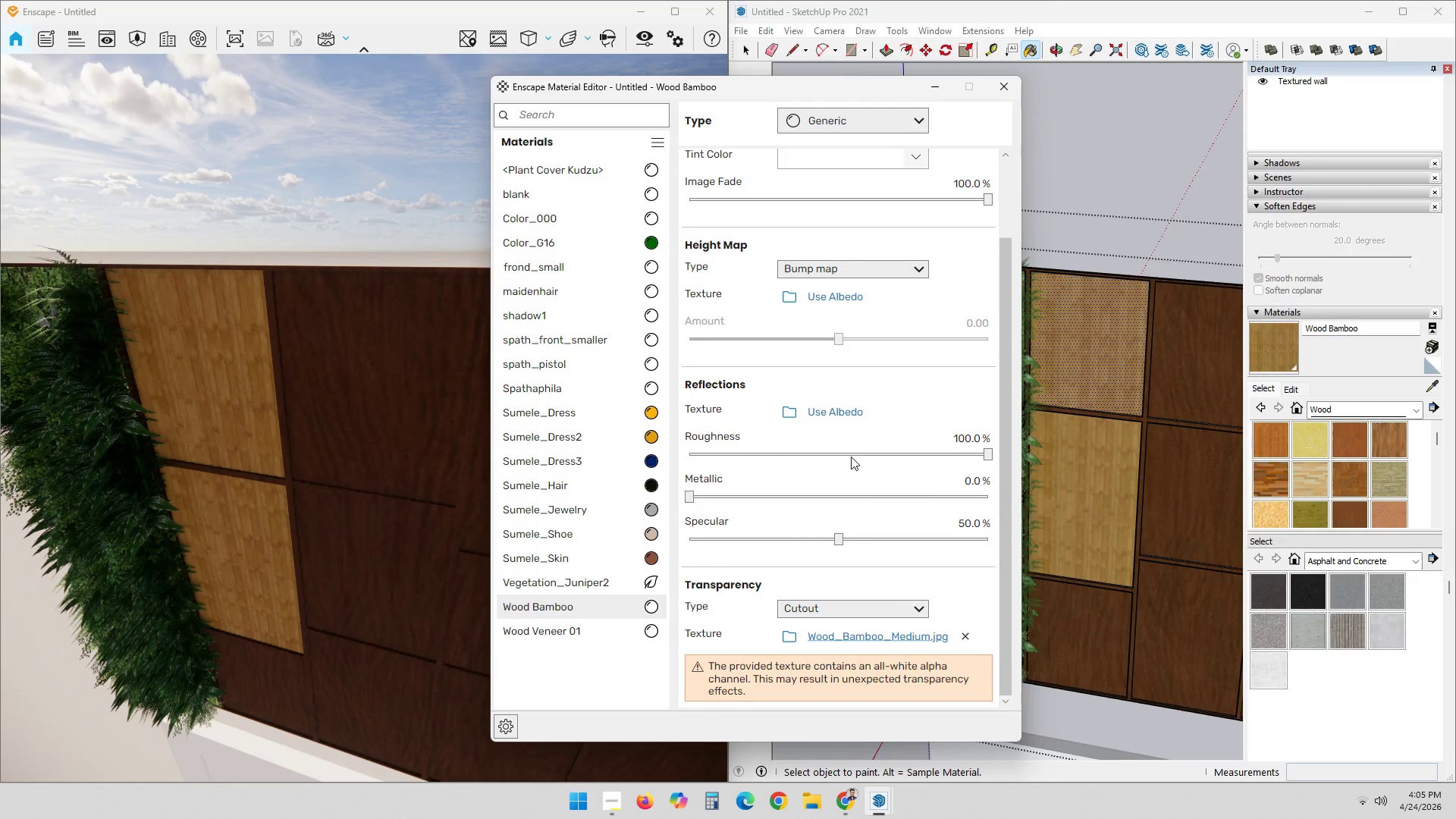 
scroll: coordinate [837, 365], scroll_direction: up, amount: 7.0
 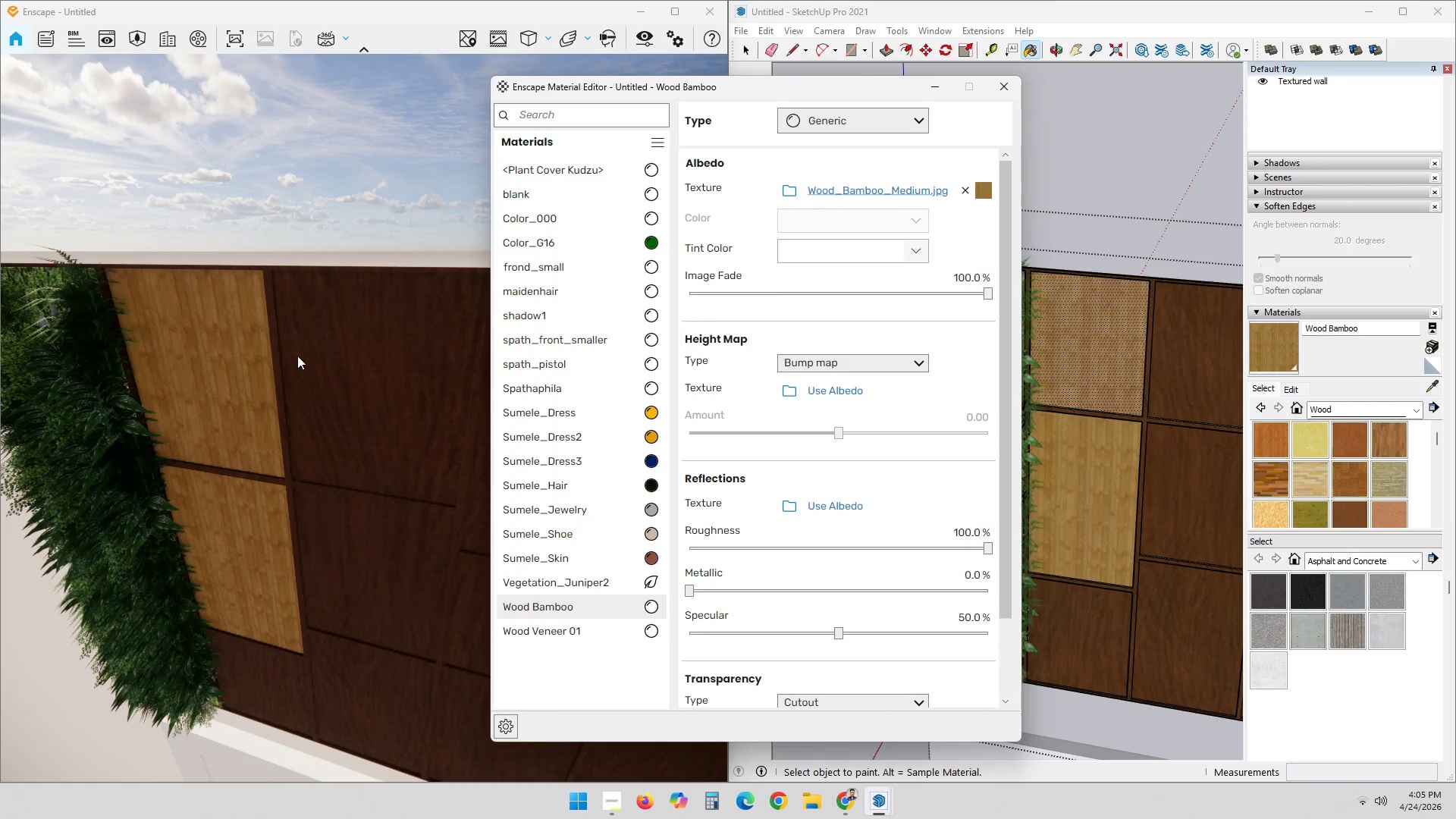 
left_click([297, 356])
 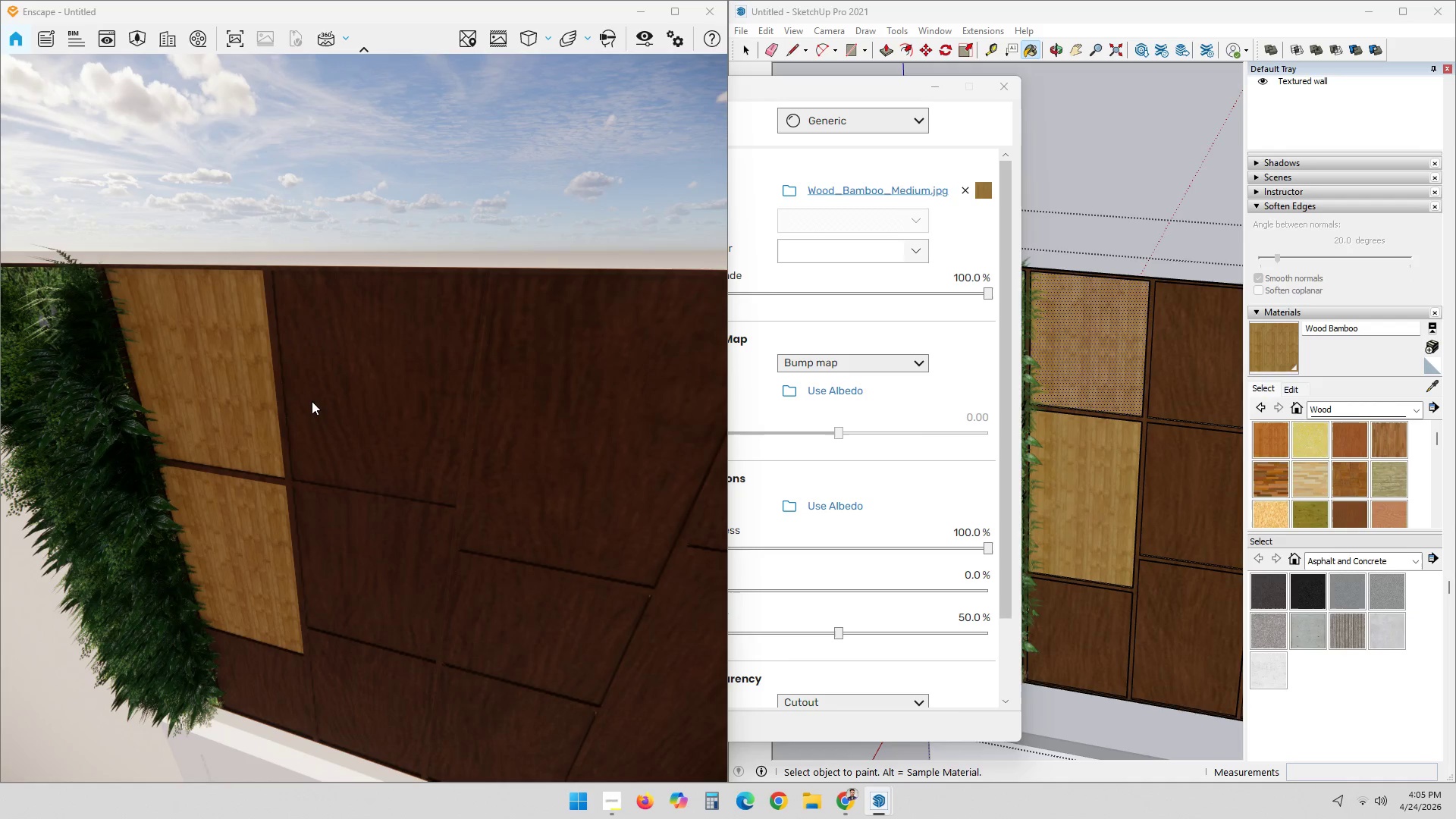 
wait(21.03)
 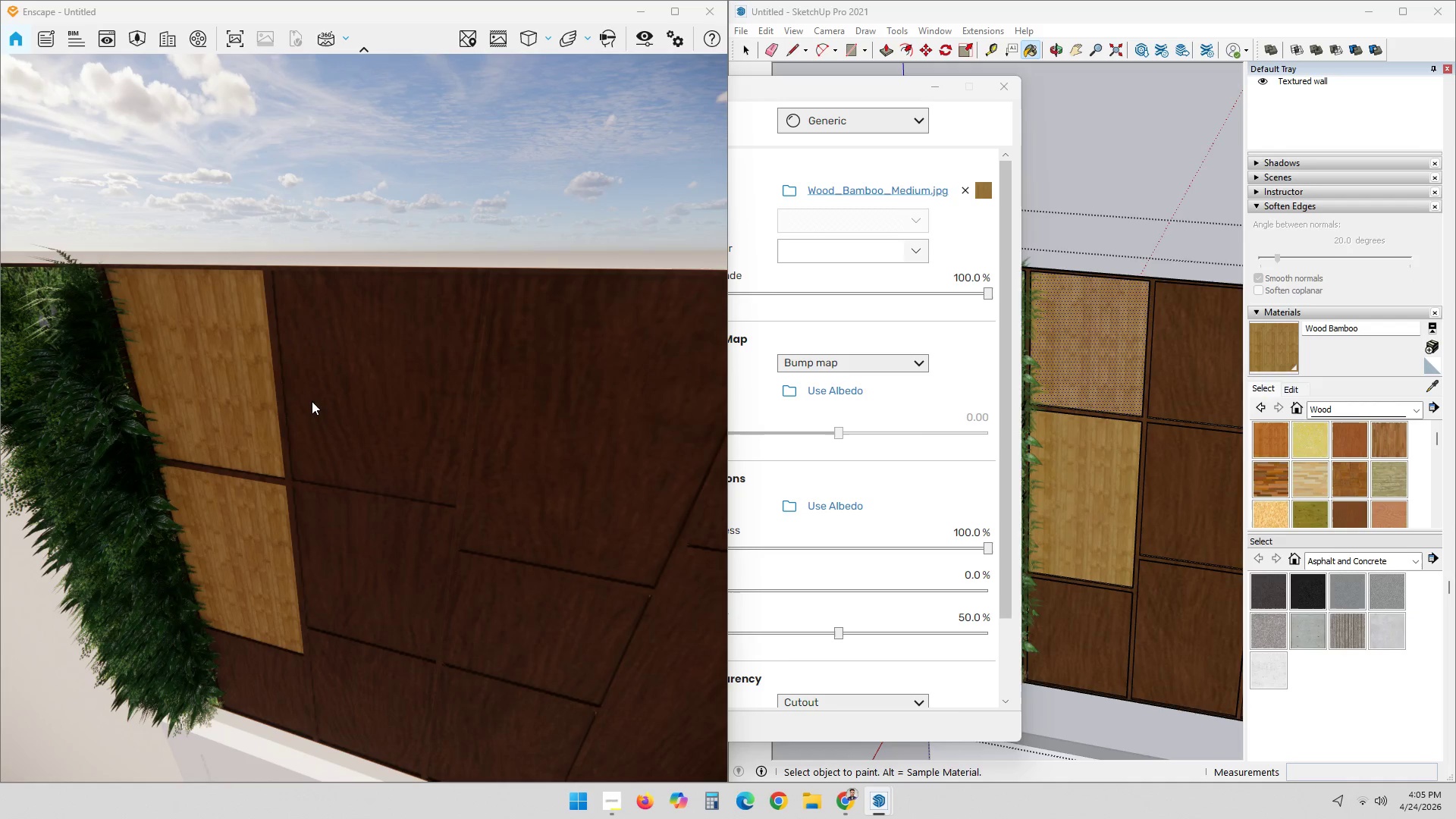 
left_click([988, 121])
 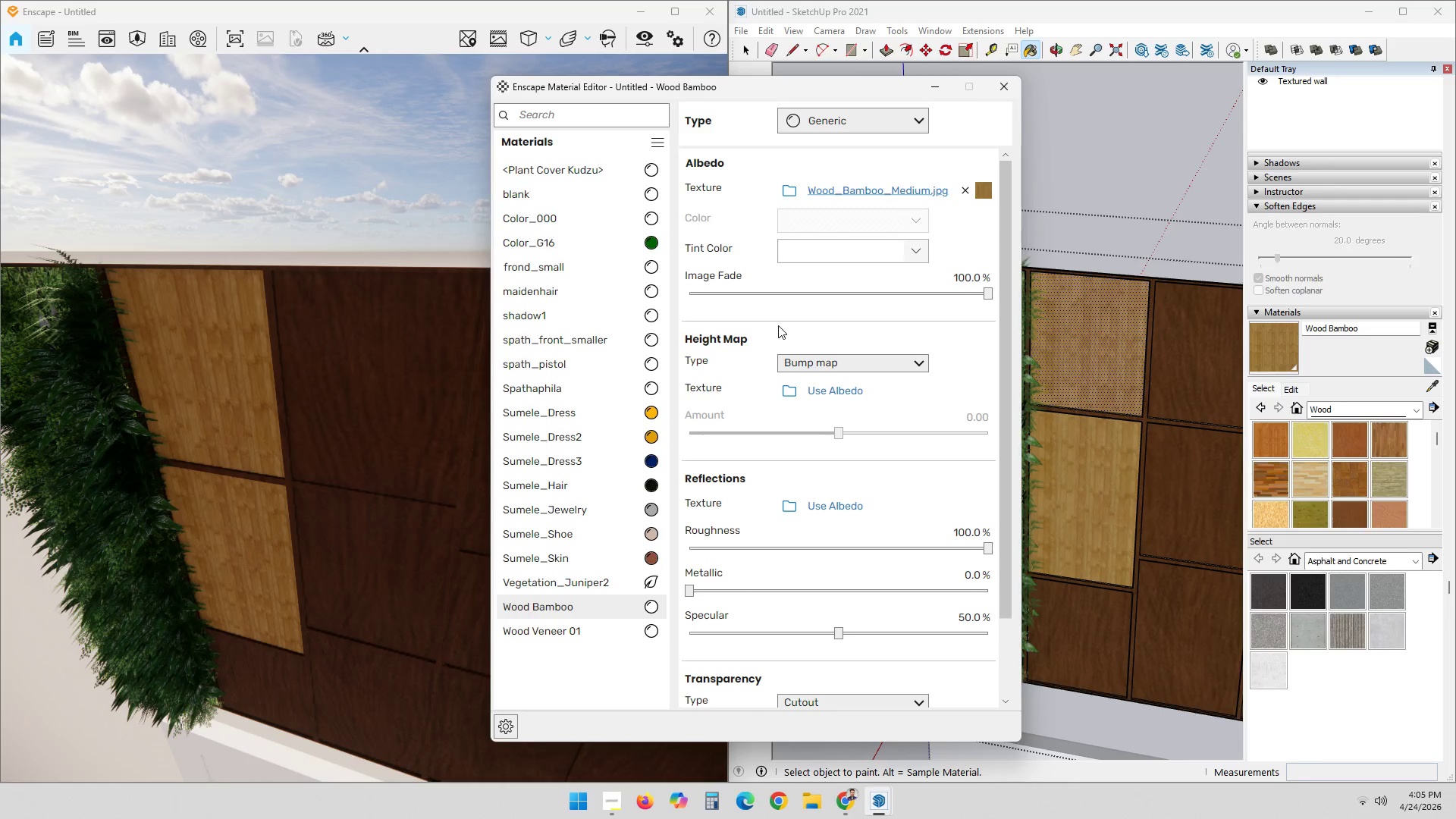 
mouse_move([973, 542])
 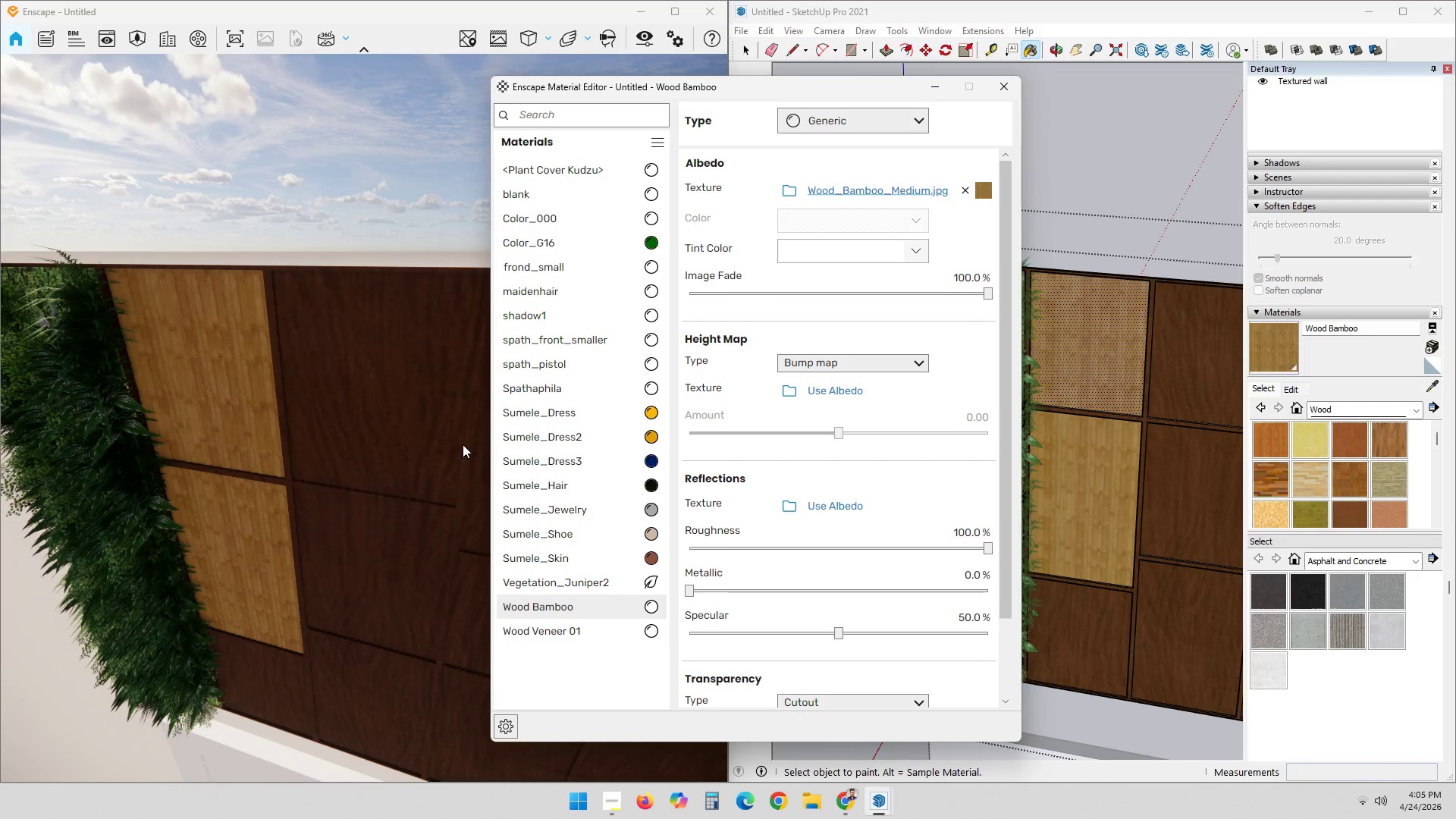 
left_click([1002, 80])
 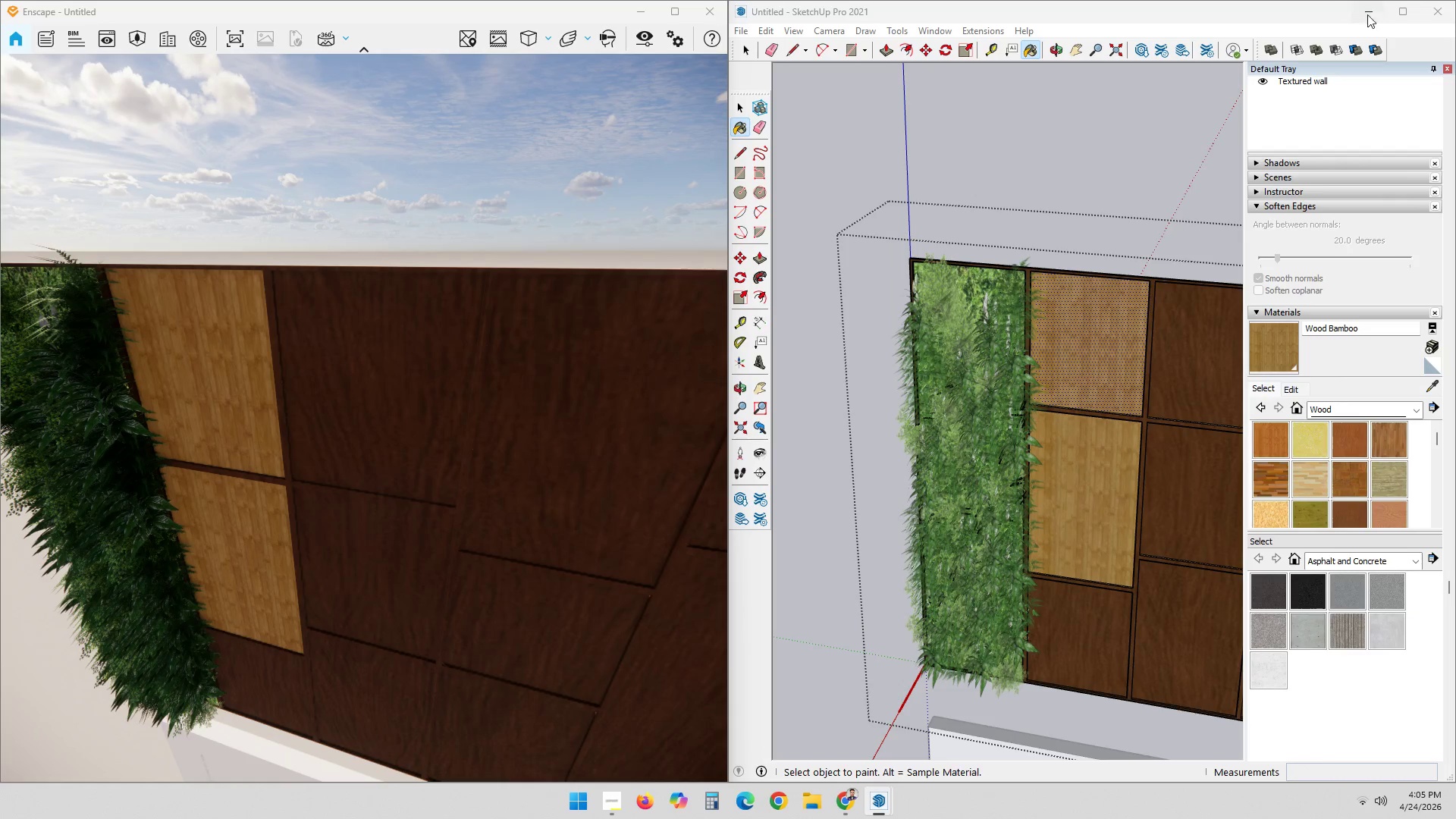 
left_click([1401, 12])
 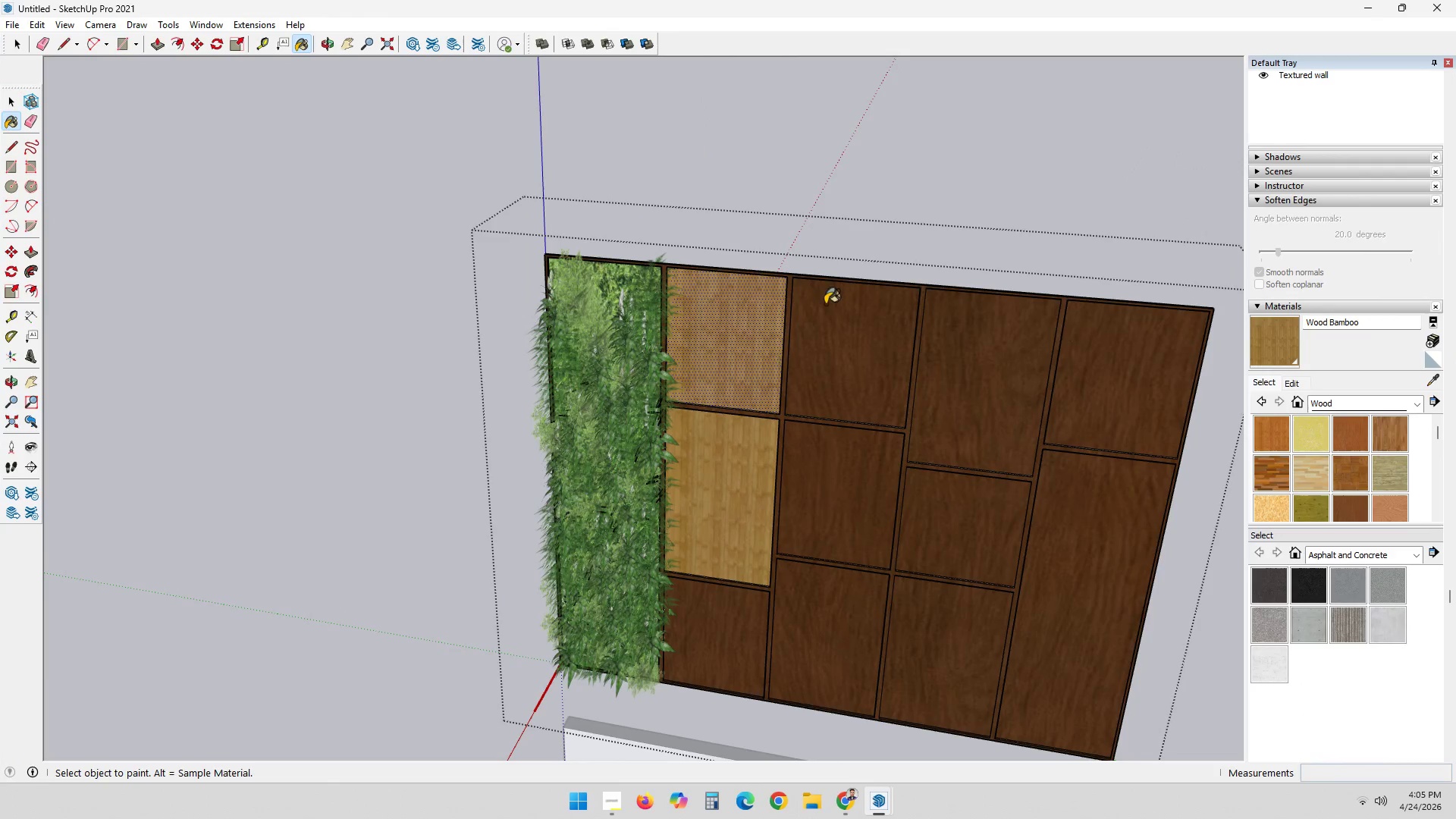 
key(Space)
 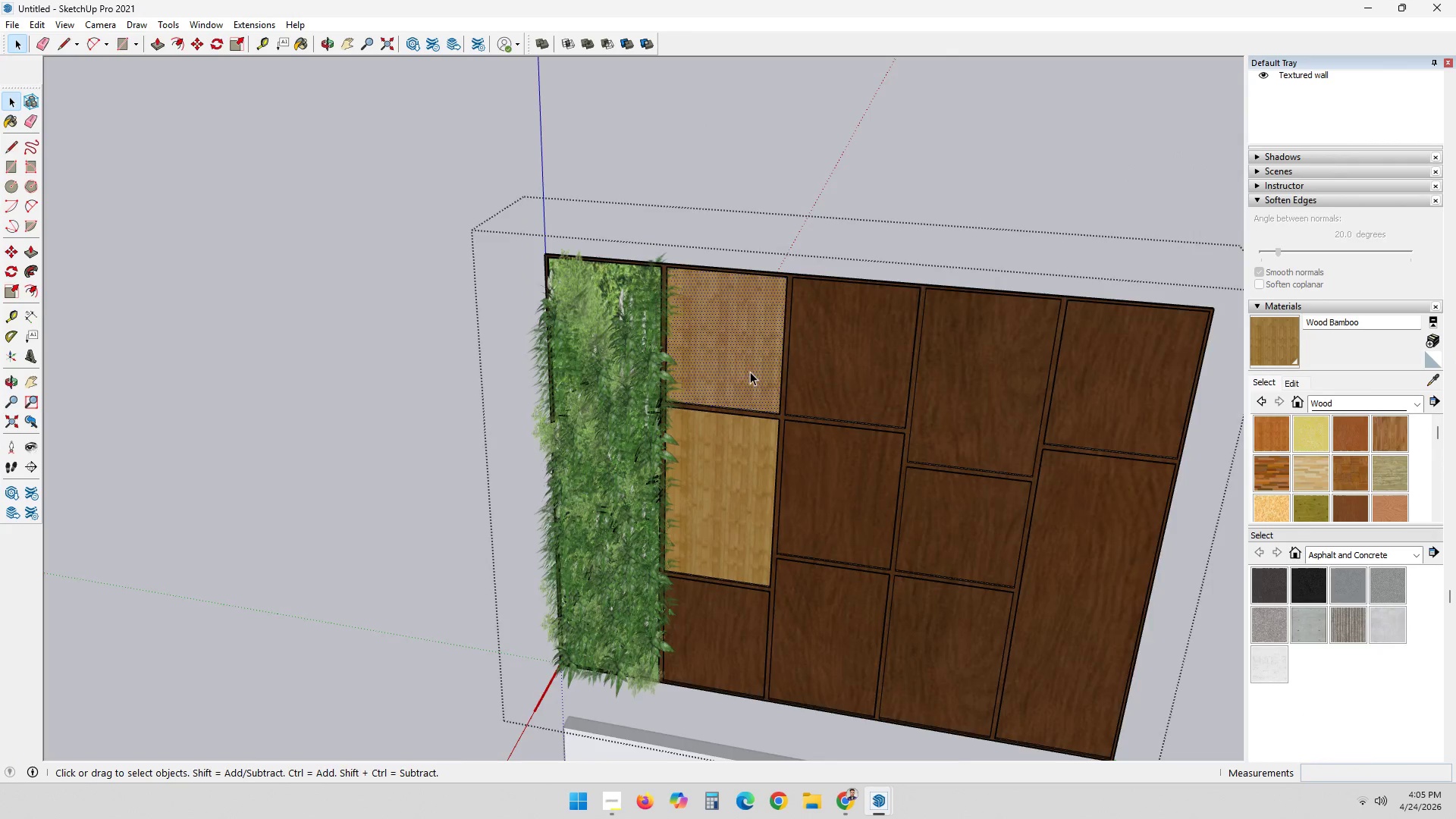 
left_click([712, 366])
 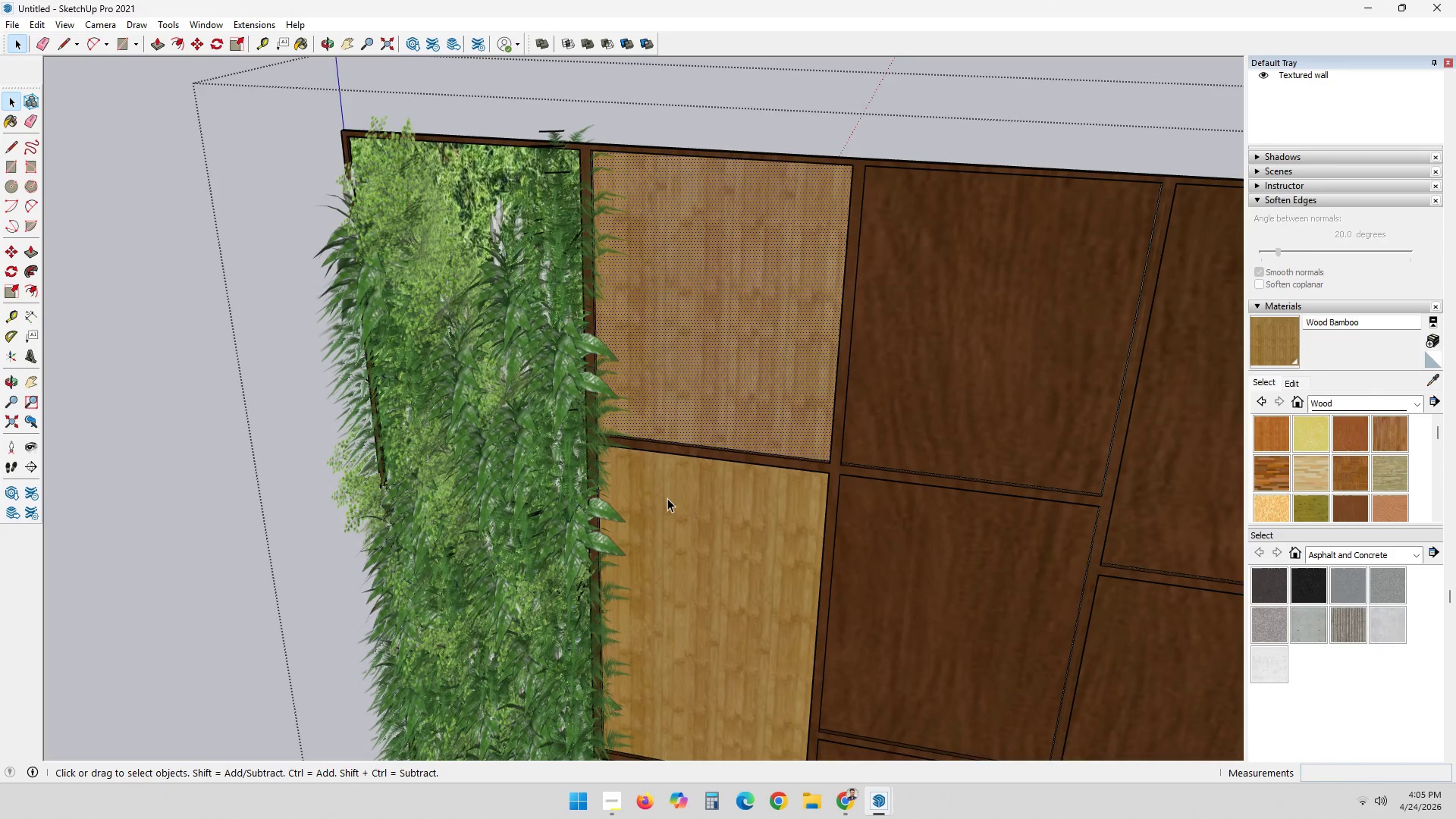 
scroll: coordinate [713, 367], scroll_direction: up, amount: 7.0
 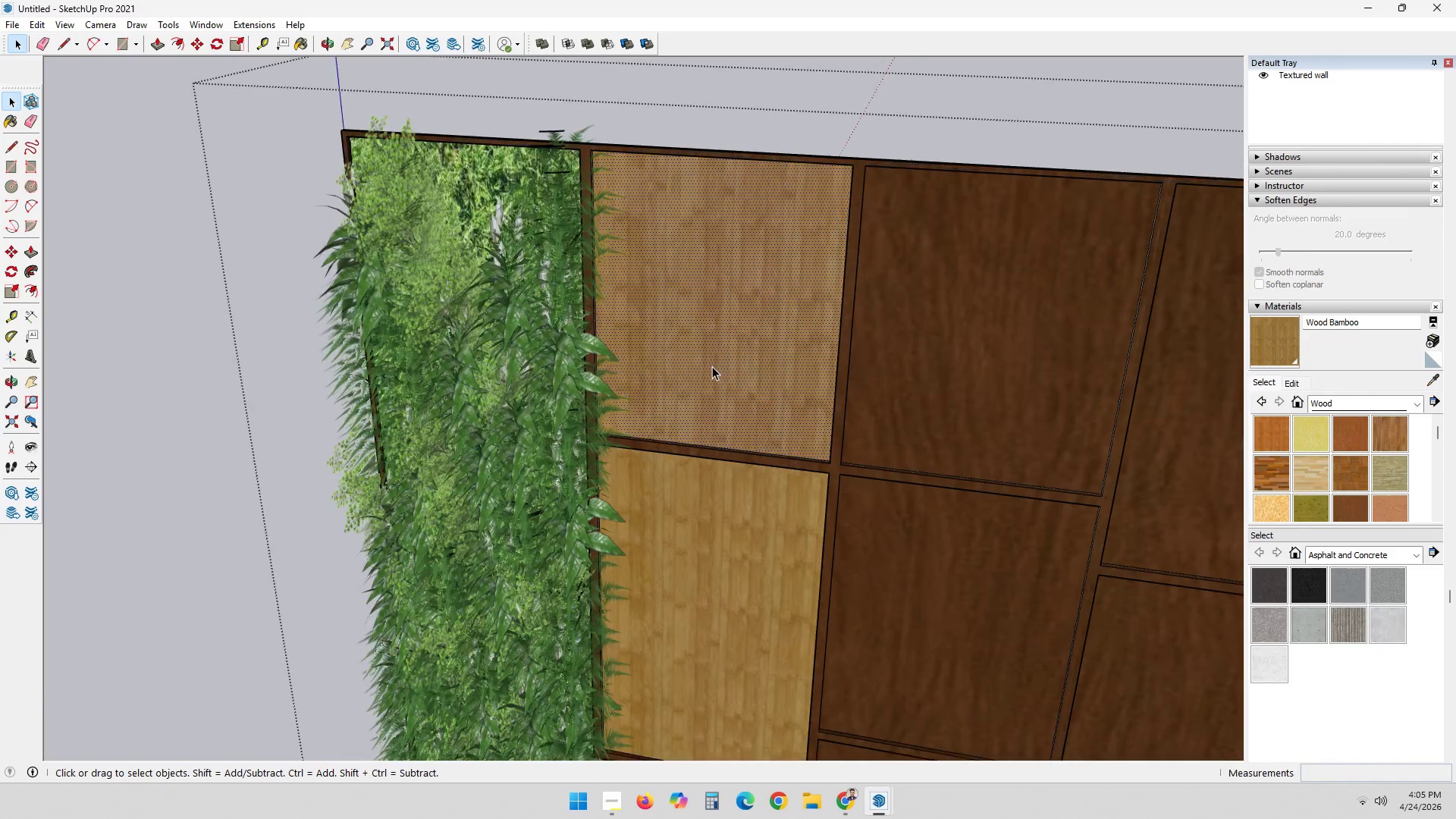 
left_click([673, 513])
 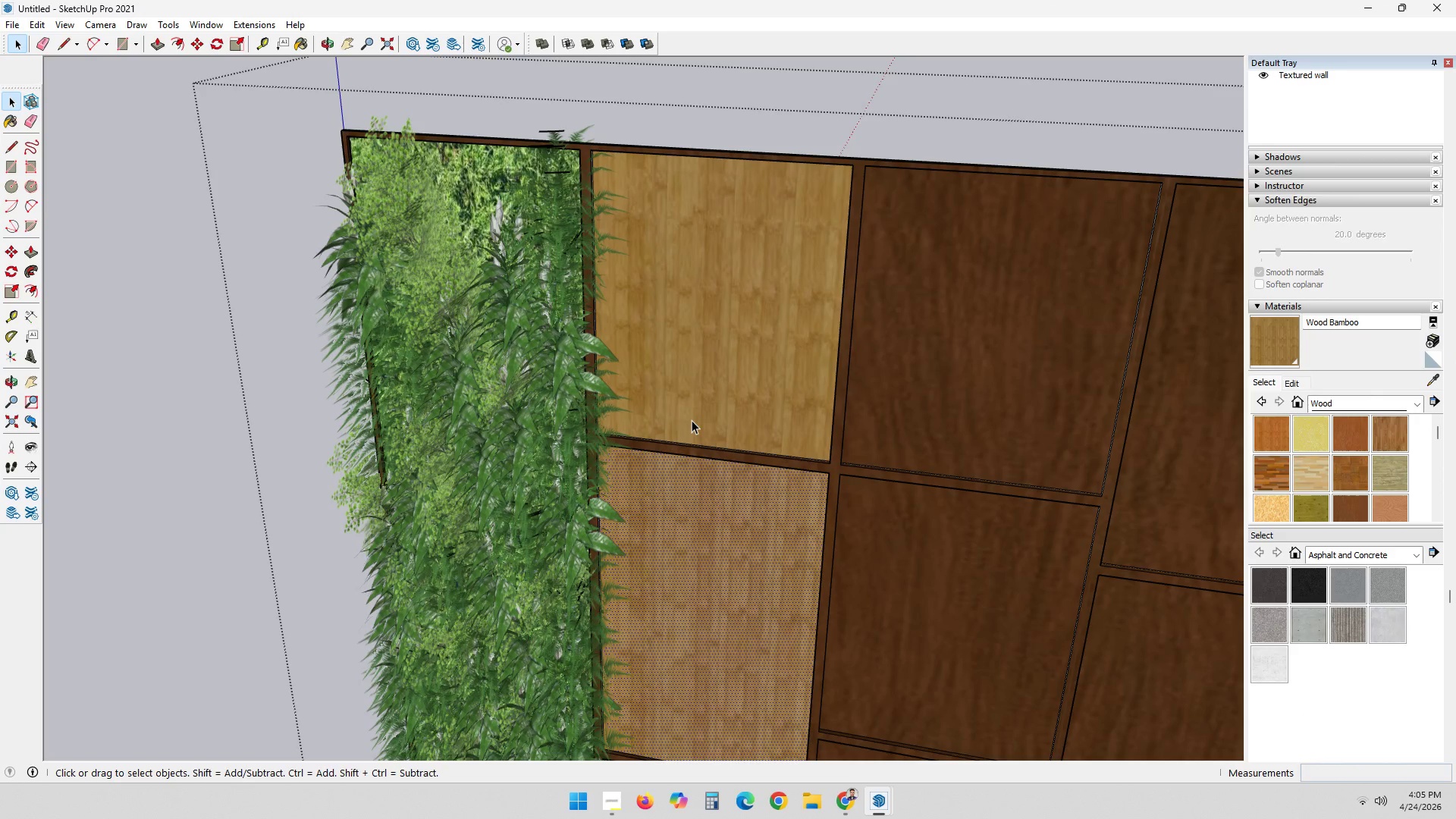 
left_click([679, 411])
 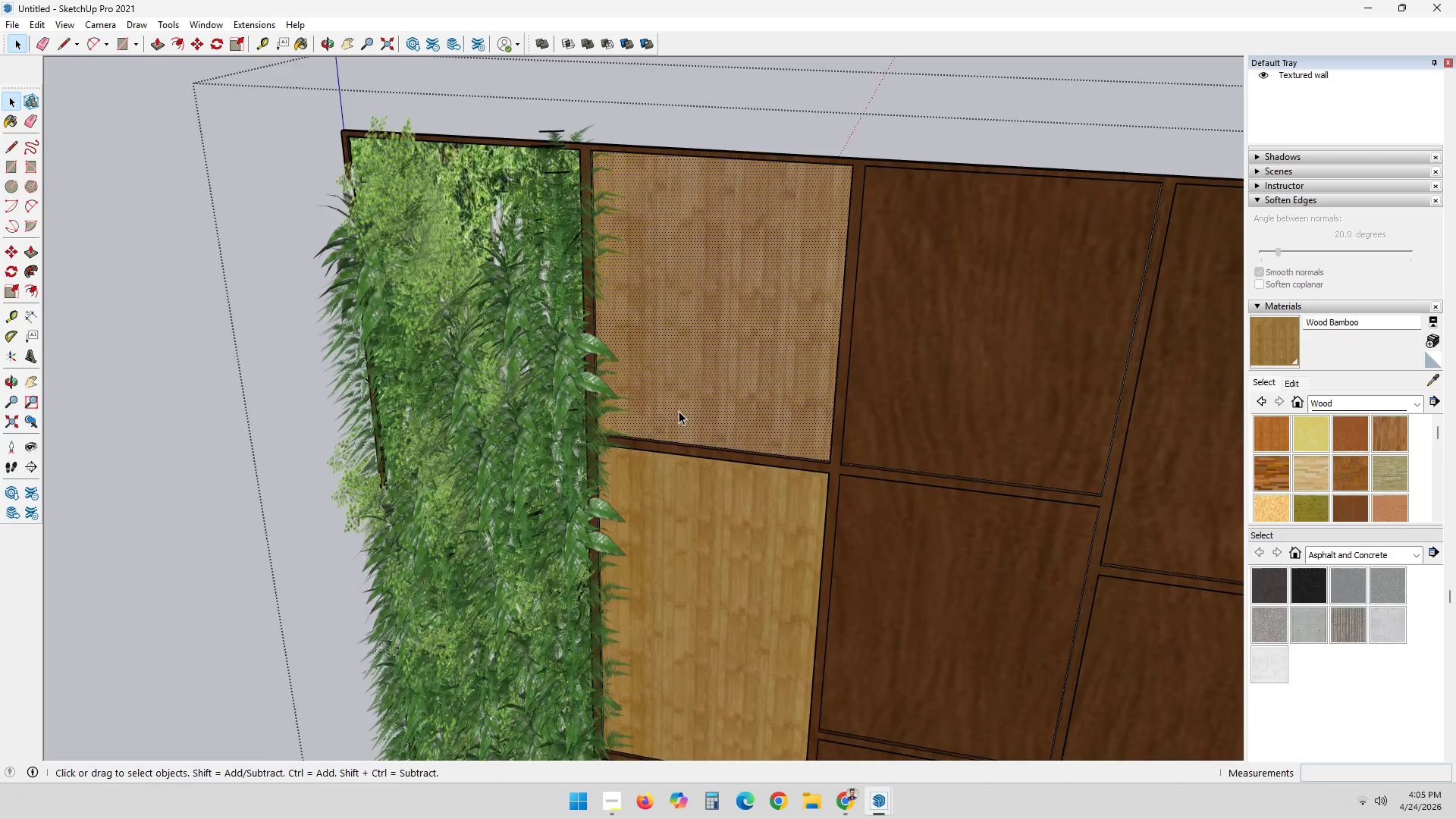 
scroll: coordinate [685, 412], scroll_direction: up, amount: 6.0
 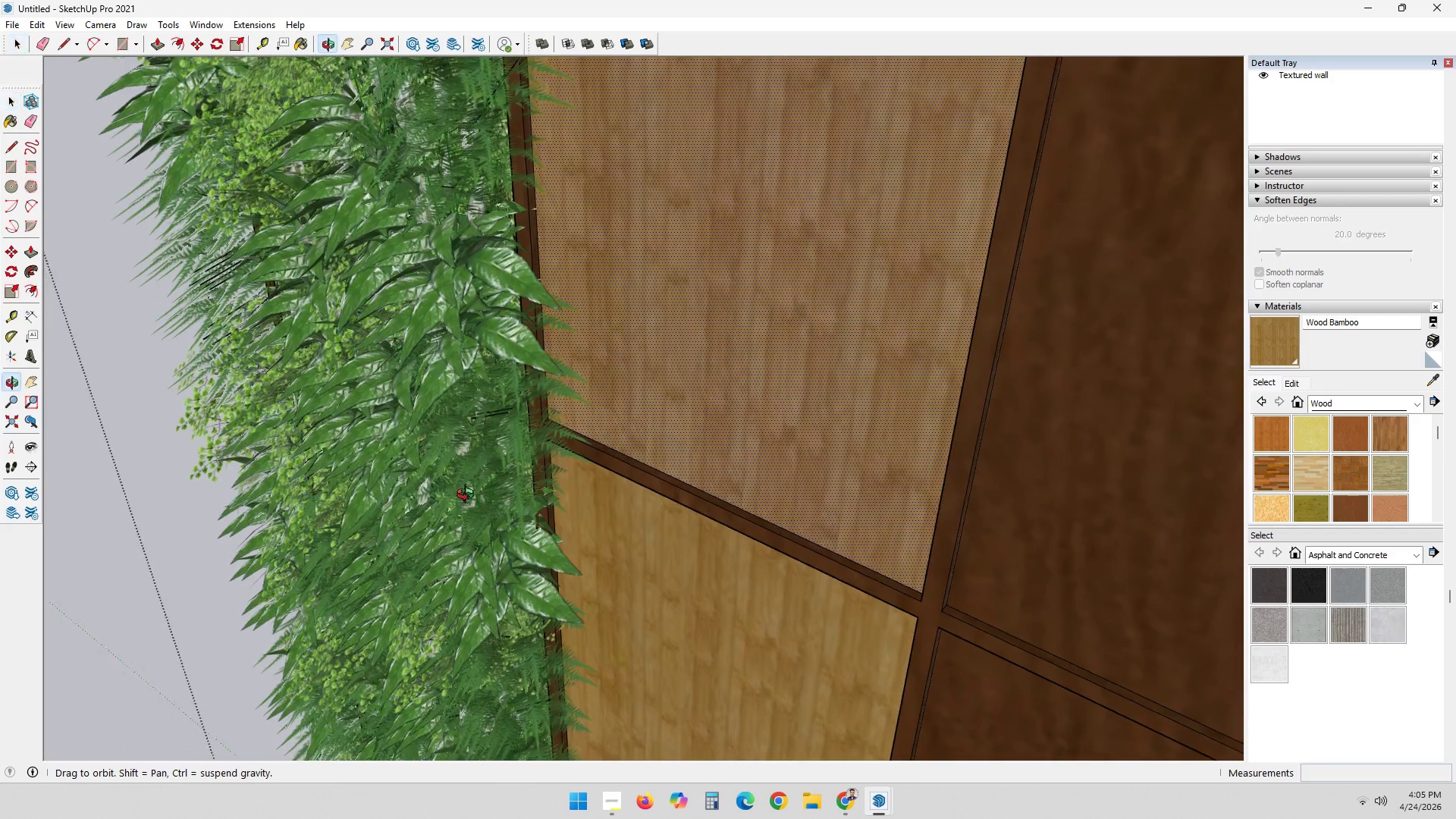 
key(L)
 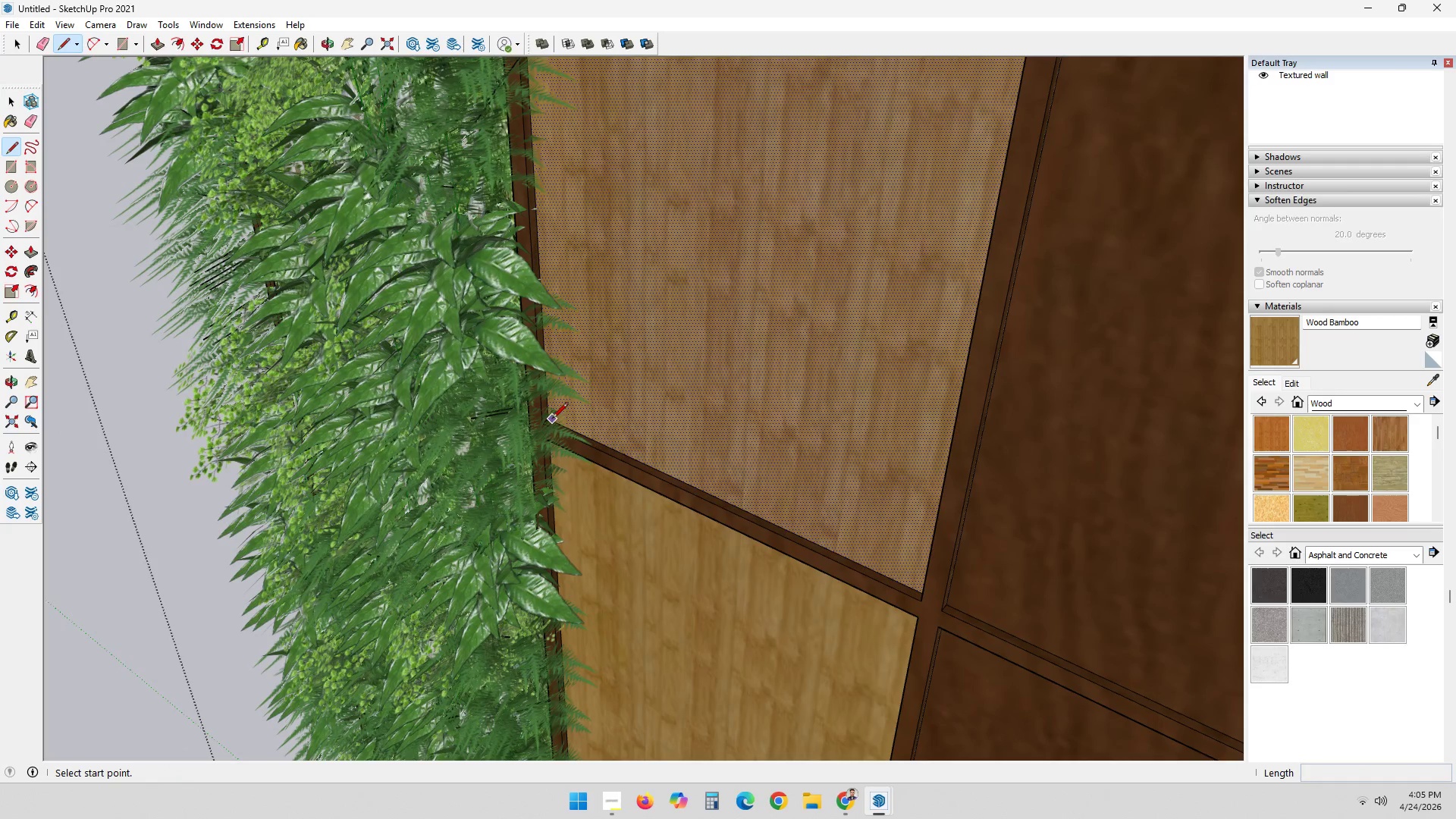 
key(Space)
 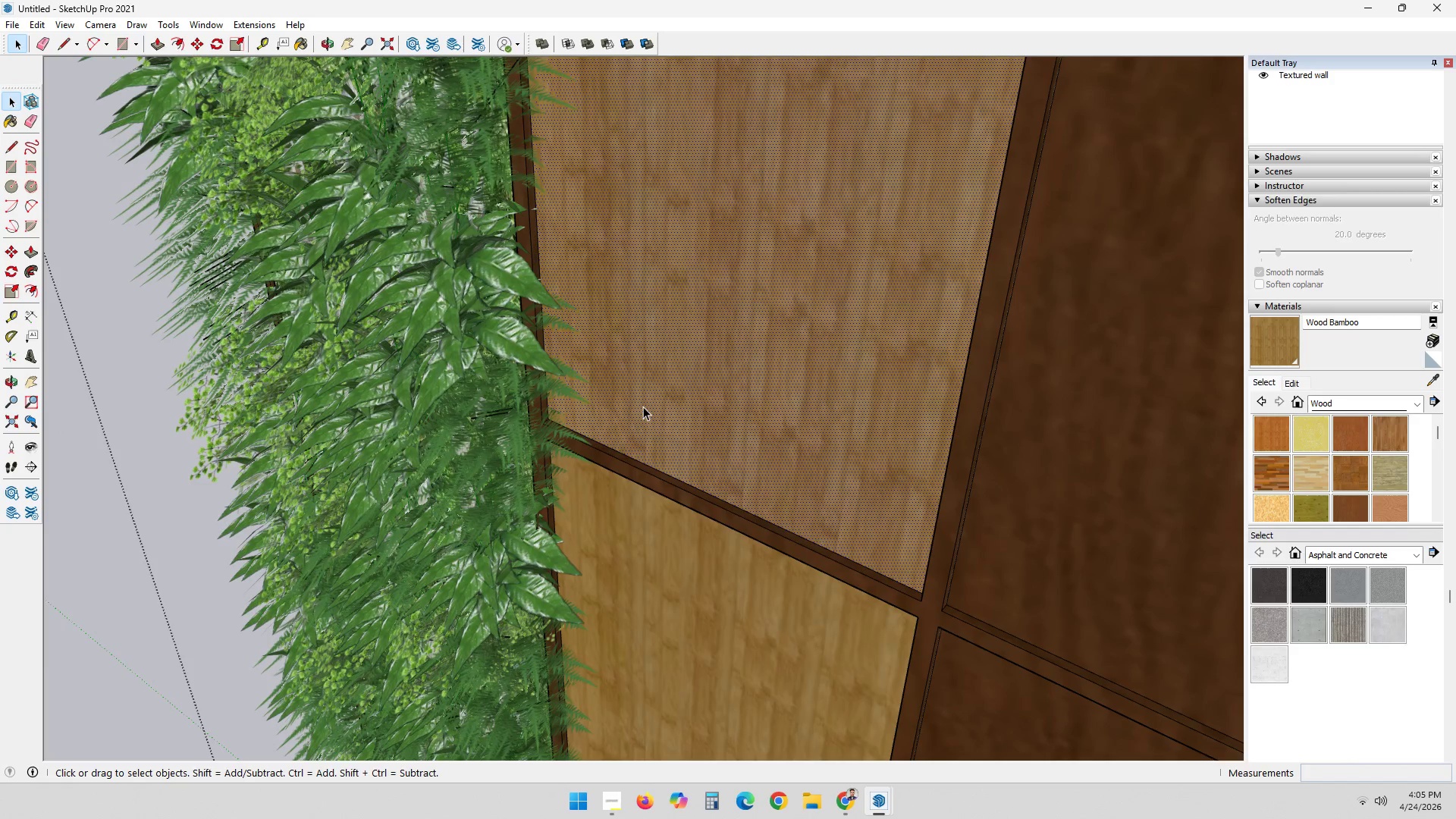 
double_click([643, 406])
 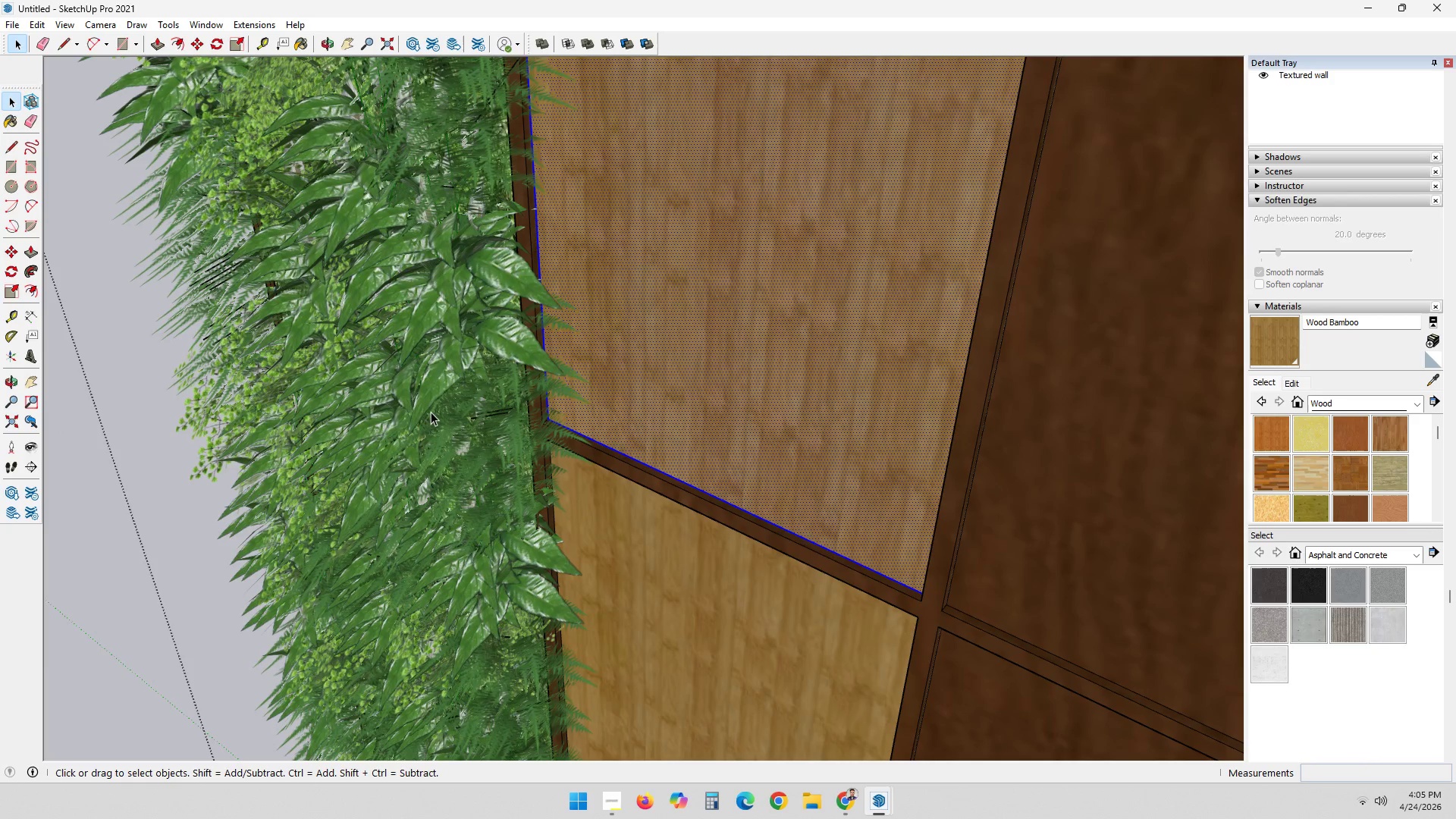 
key(M)
 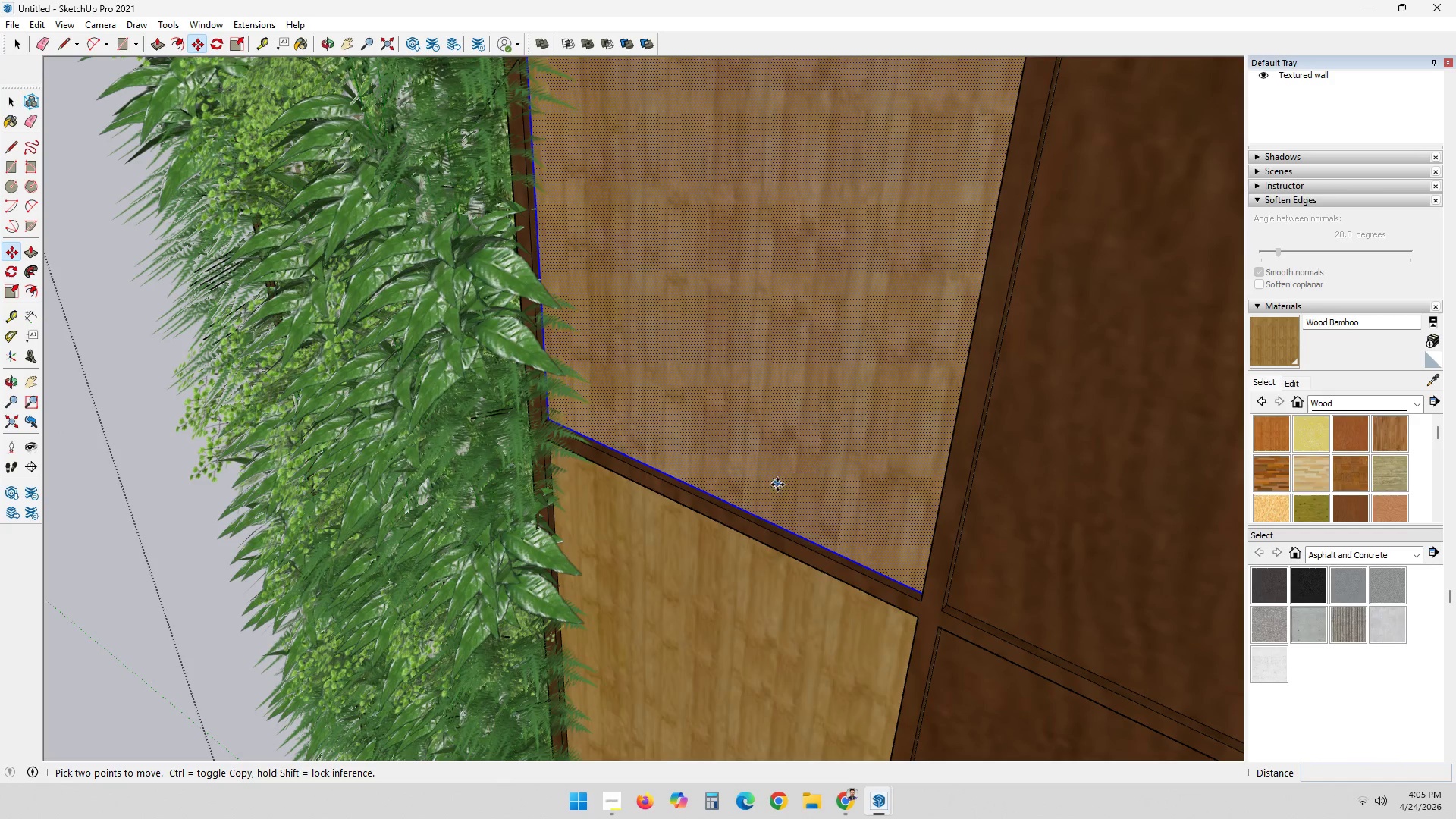 
left_click([777, 485])
 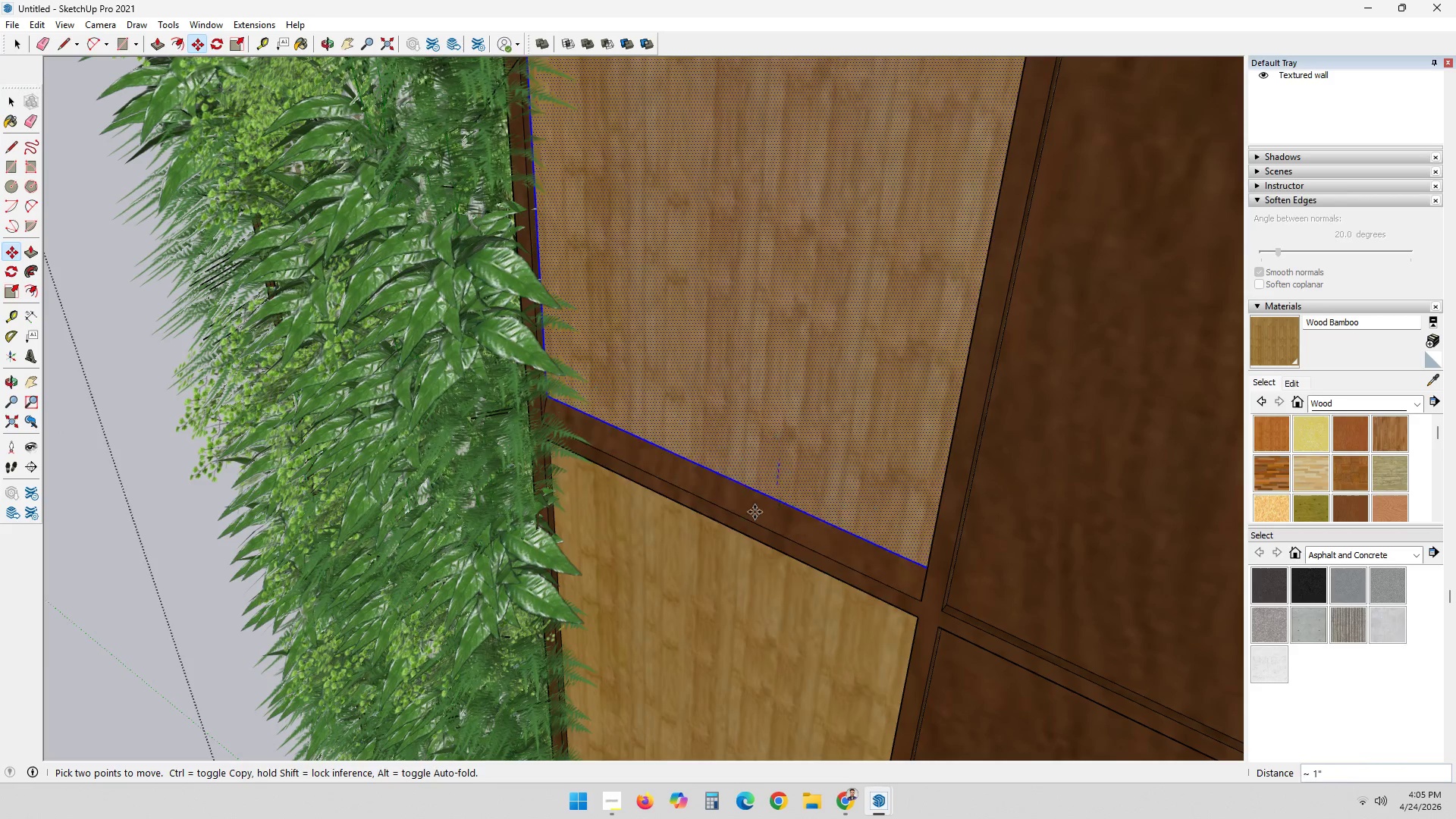 
key(Control+ControlLeft)
 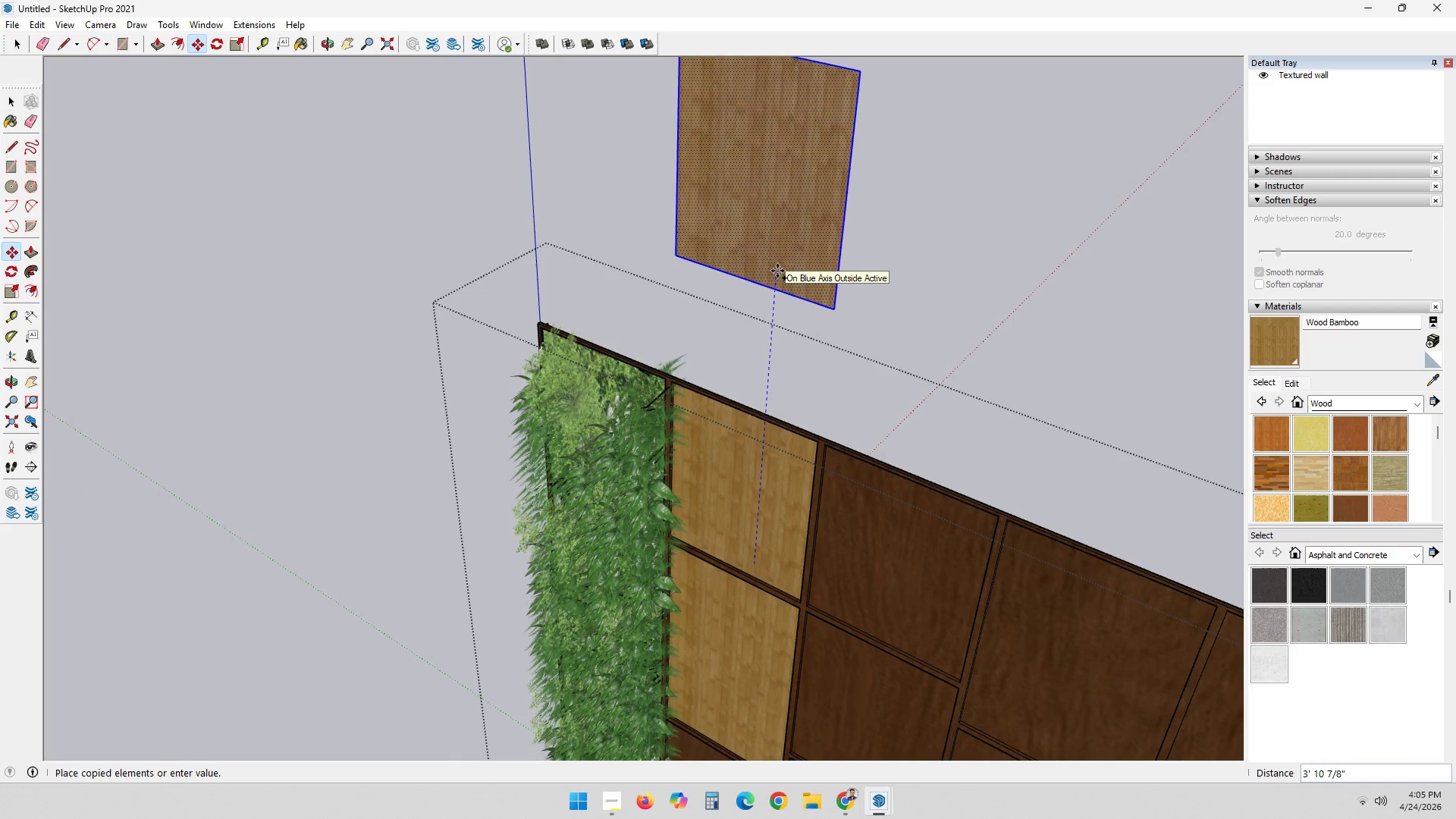 
scroll: coordinate [744, 605], scroll_direction: down, amount: 11.0
 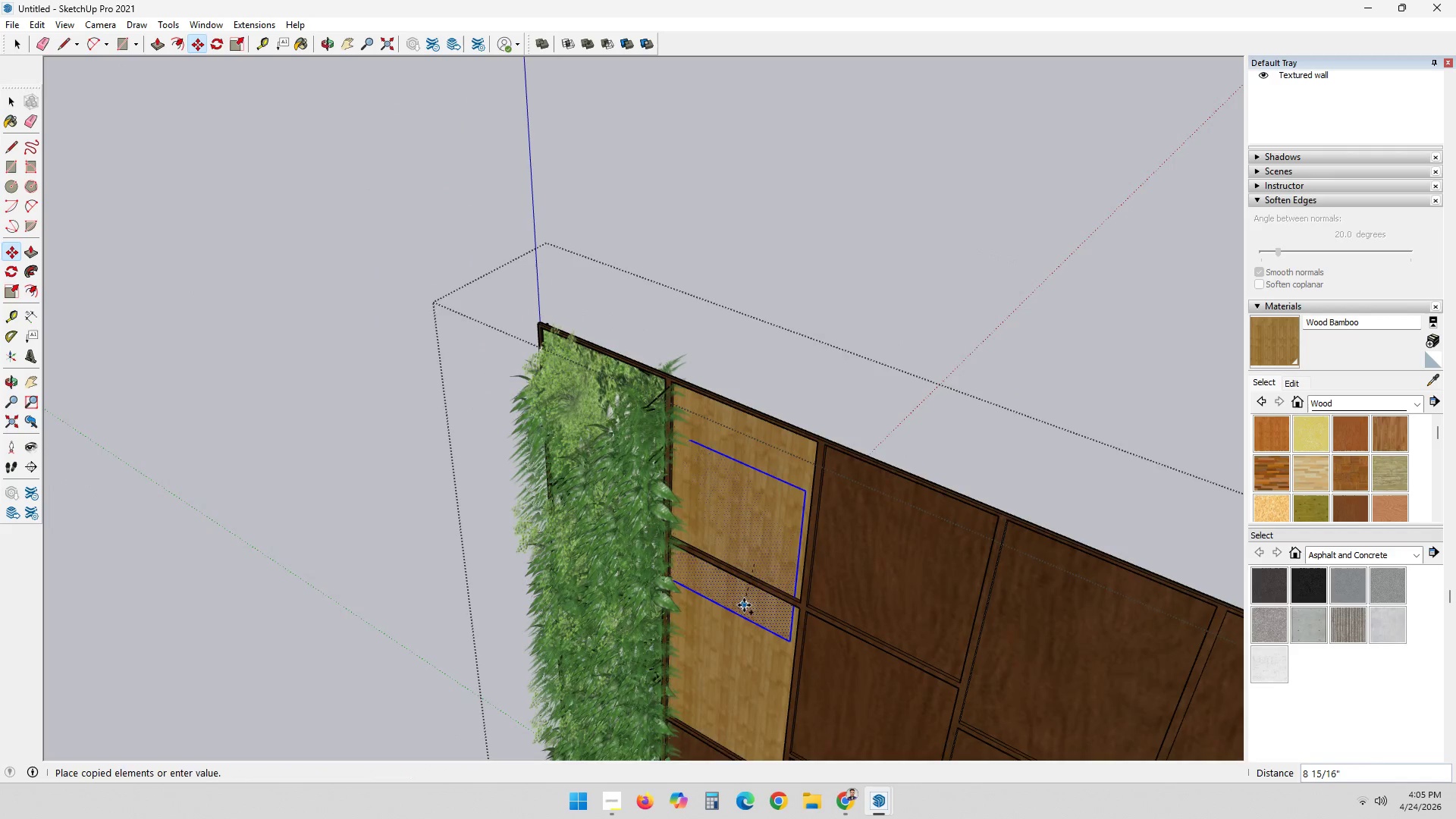 
key(4)
 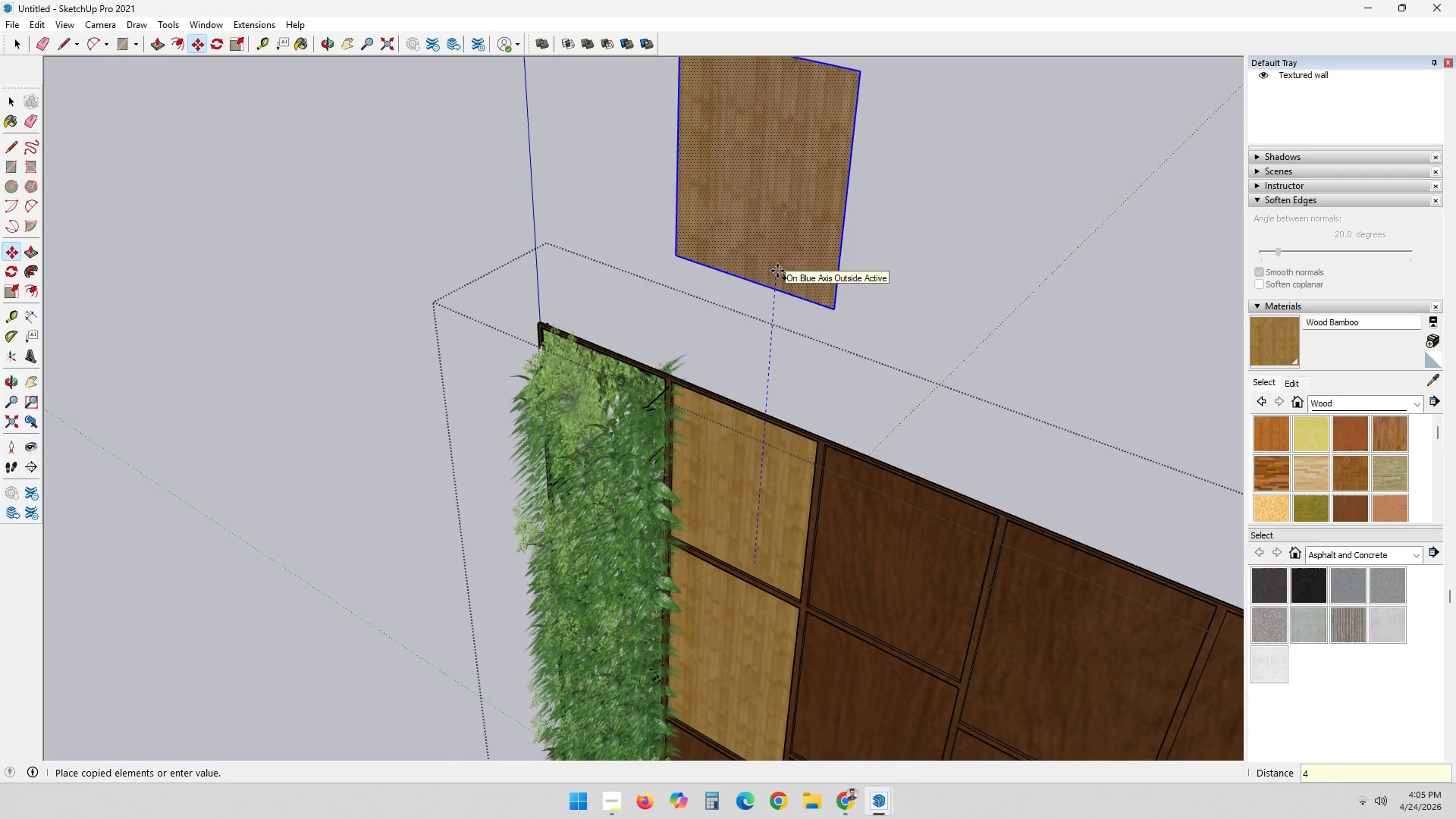 
key(Quote)
 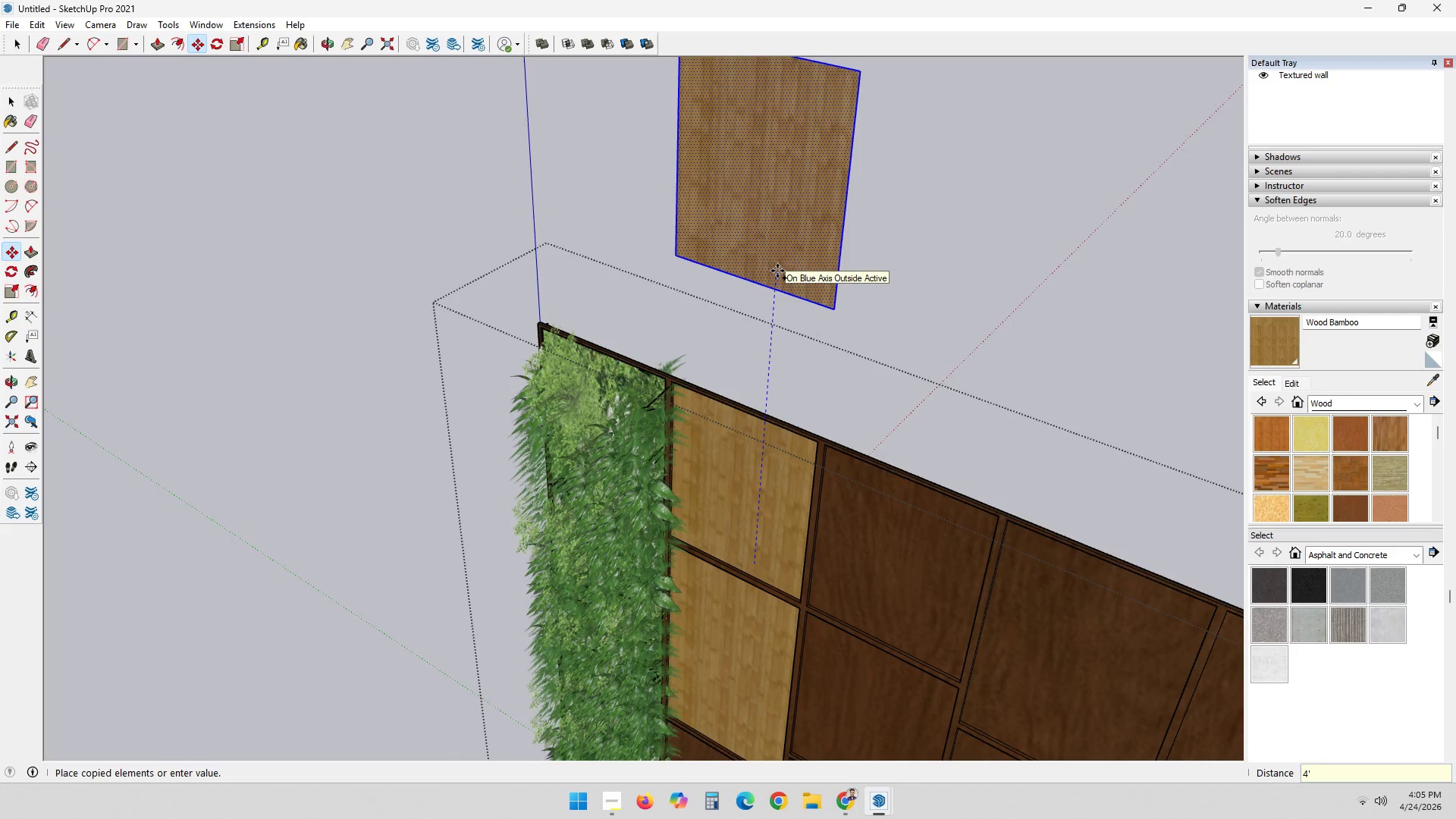 
key(Enter)
 